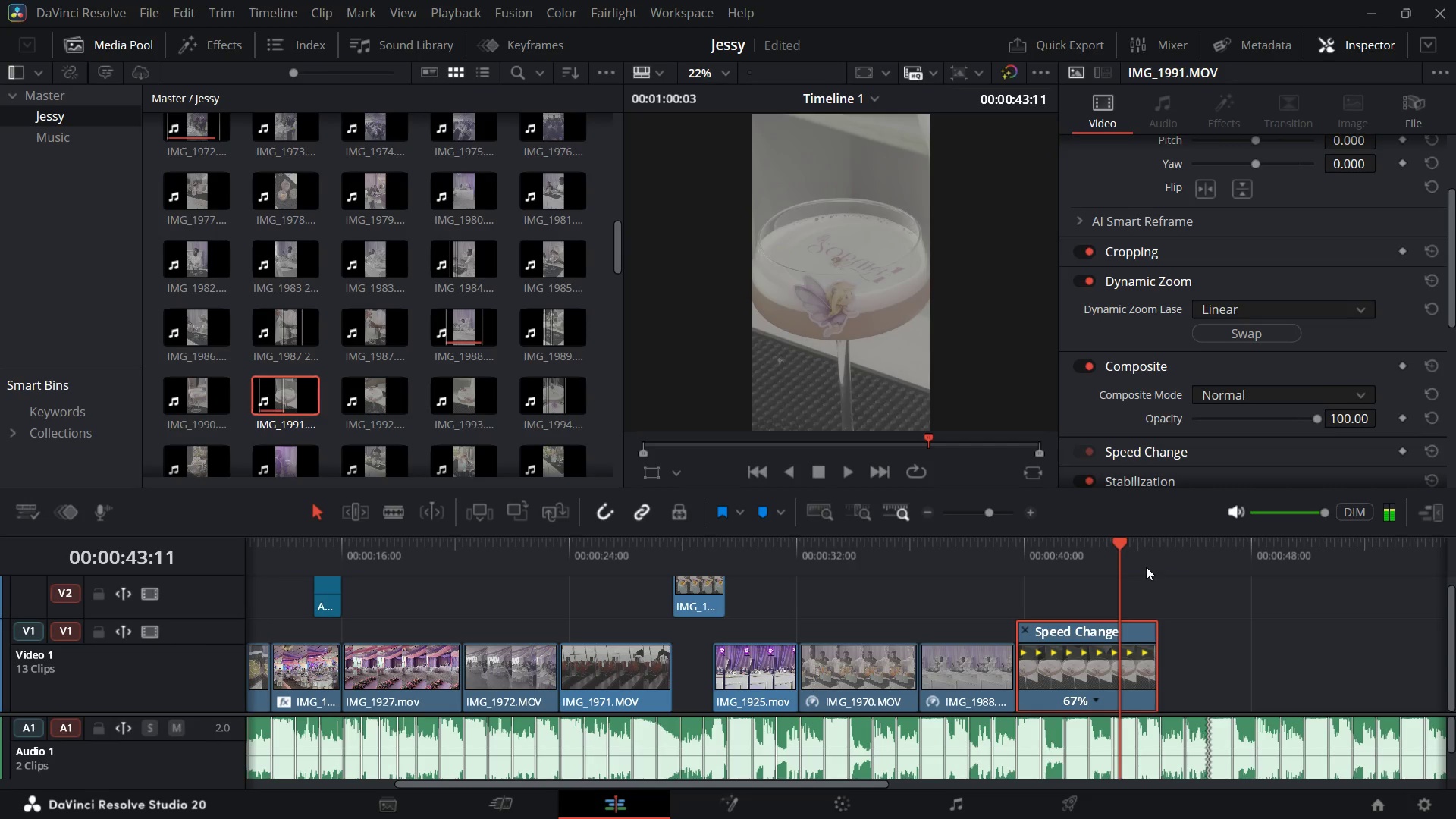 
left_click_drag(start_coordinate=[1116, 547], to_coordinate=[1079, 549])
 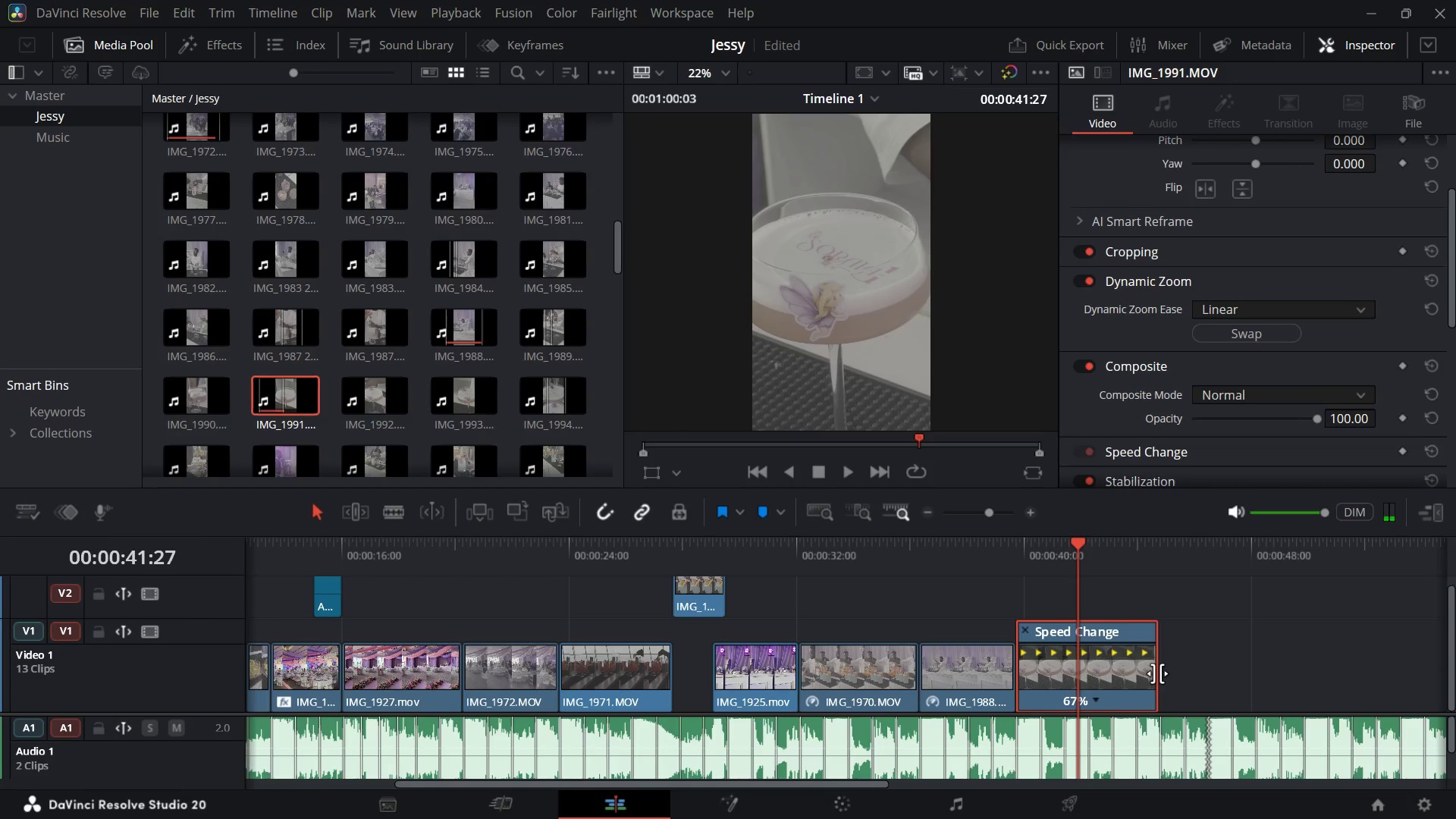 
left_click_drag(start_coordinate=[1157, 673], to_coordinate=[1108, 681])
 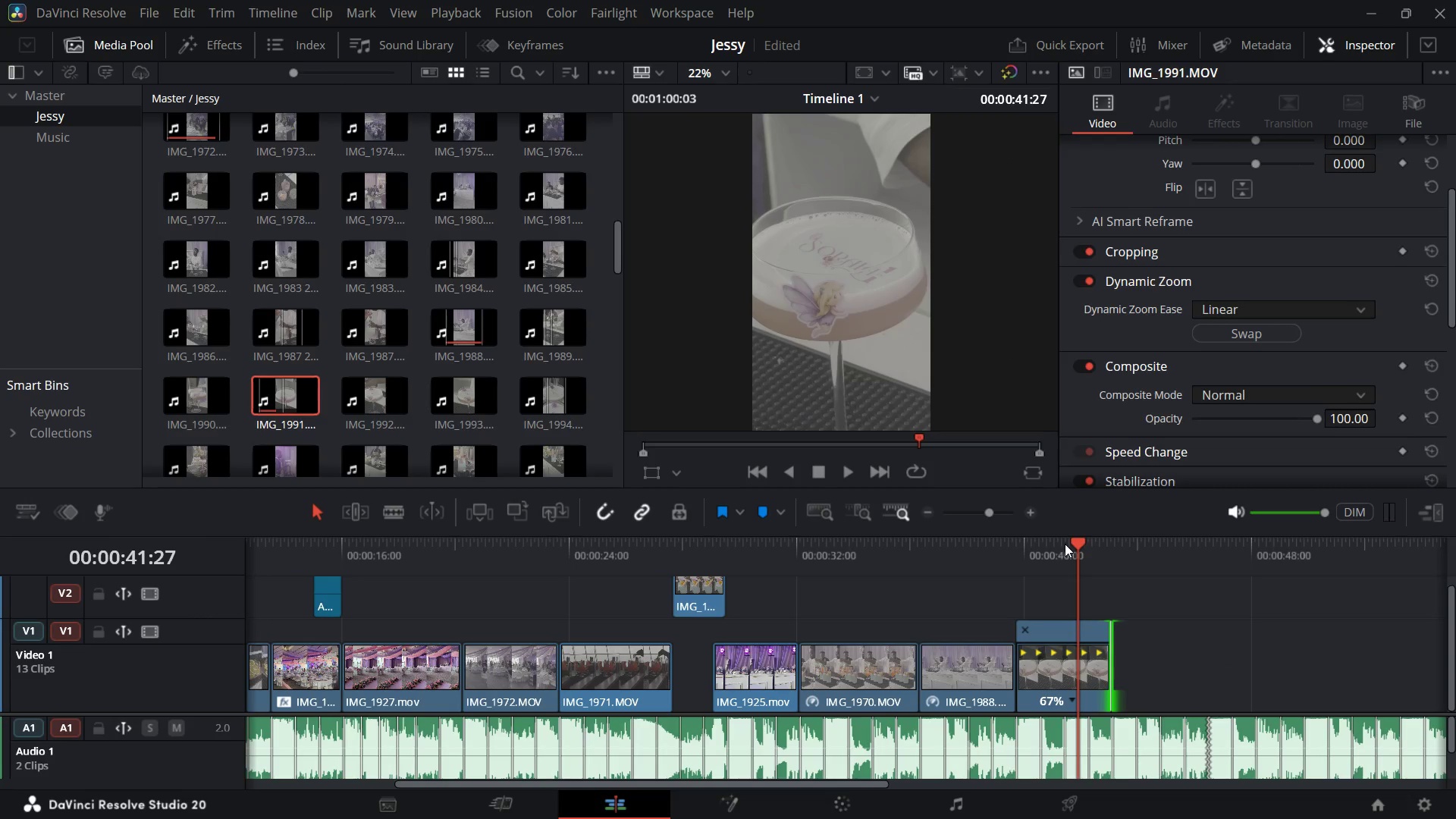 
left_click_drag(start_coordinate=[1065, 544], to_coordinate=[975, 566])
 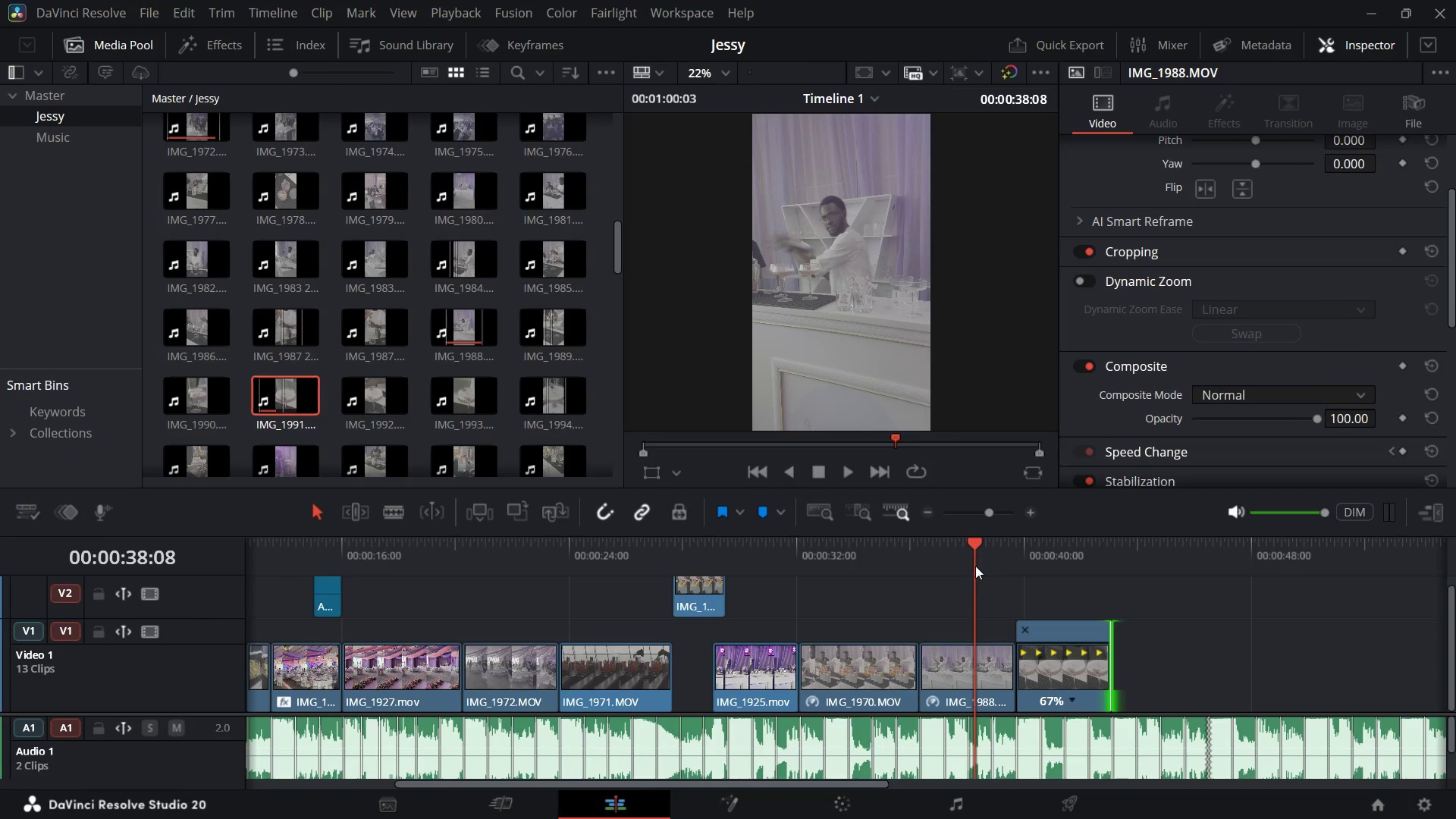 
key(Space)
 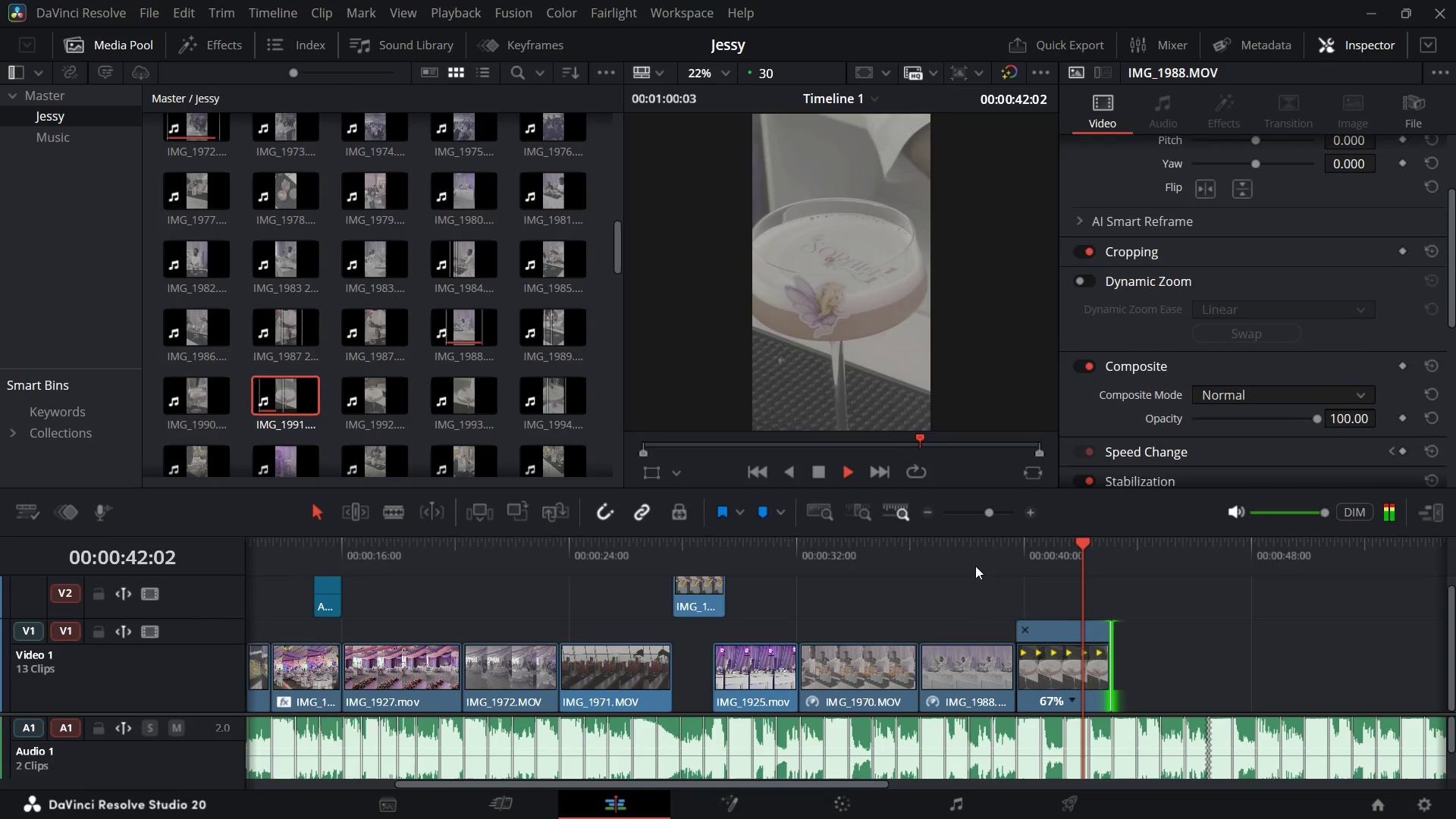 
wait(5.32)
 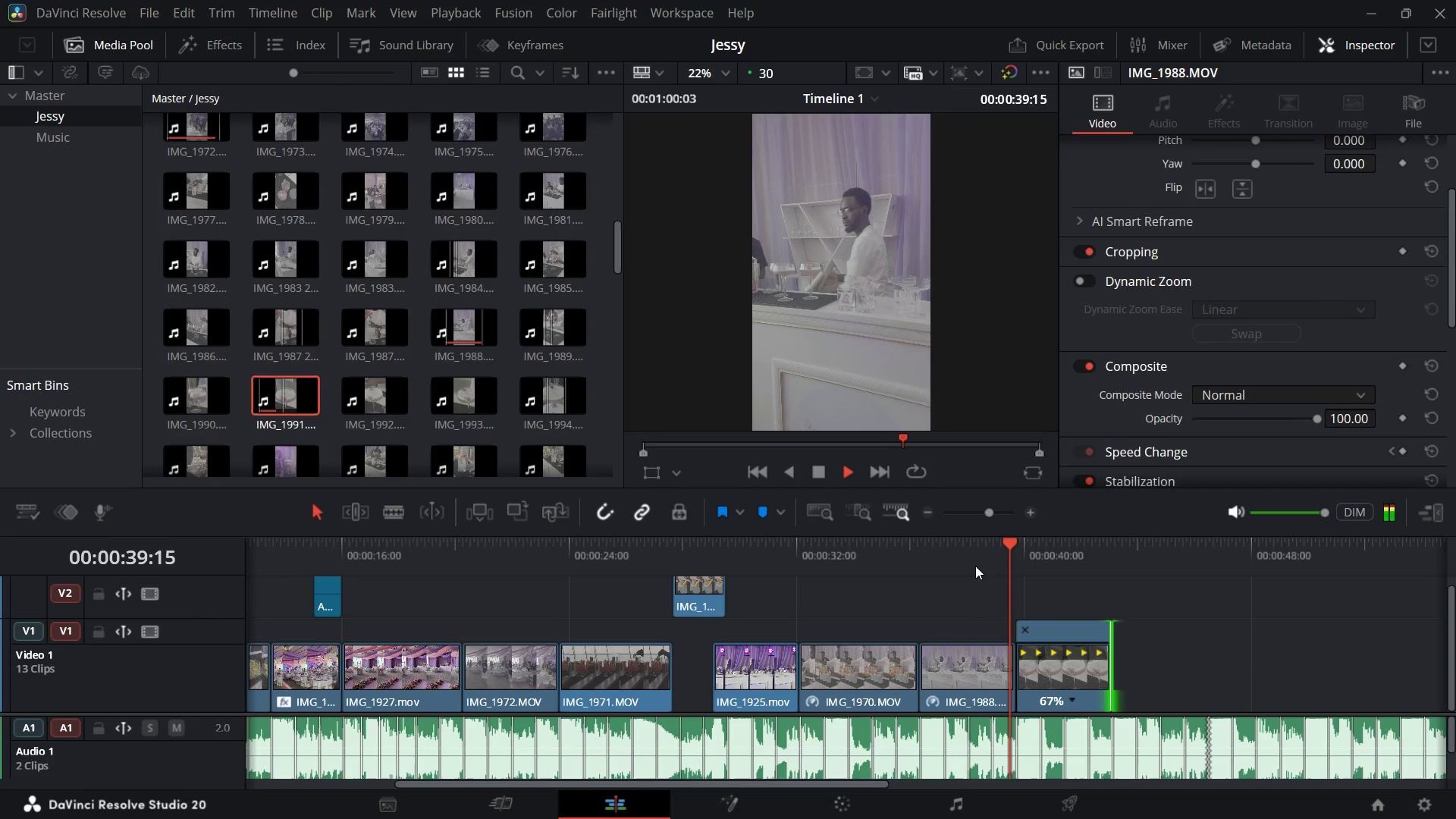 
key(Space)
 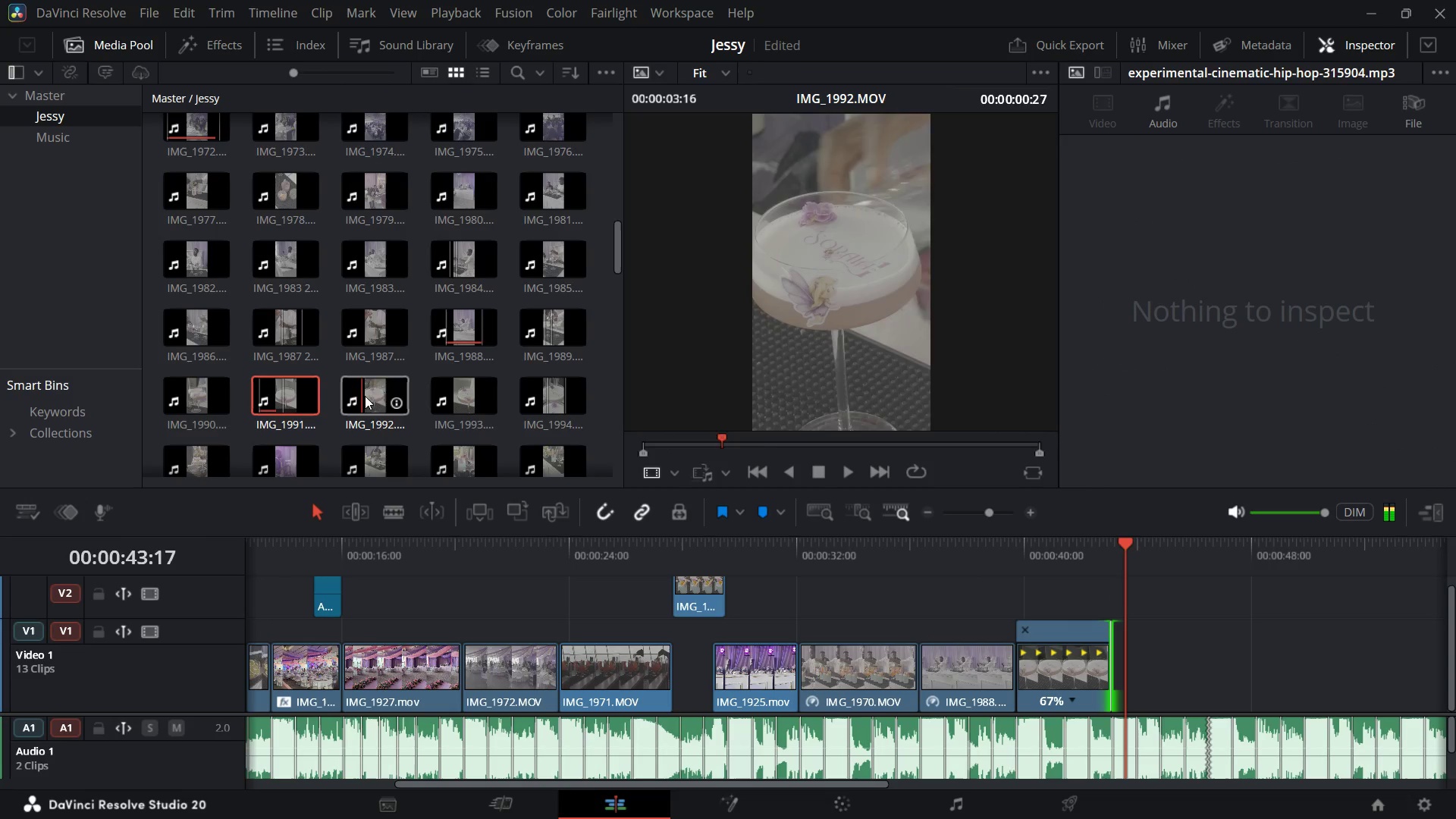 
mouse_move([480, 392])
 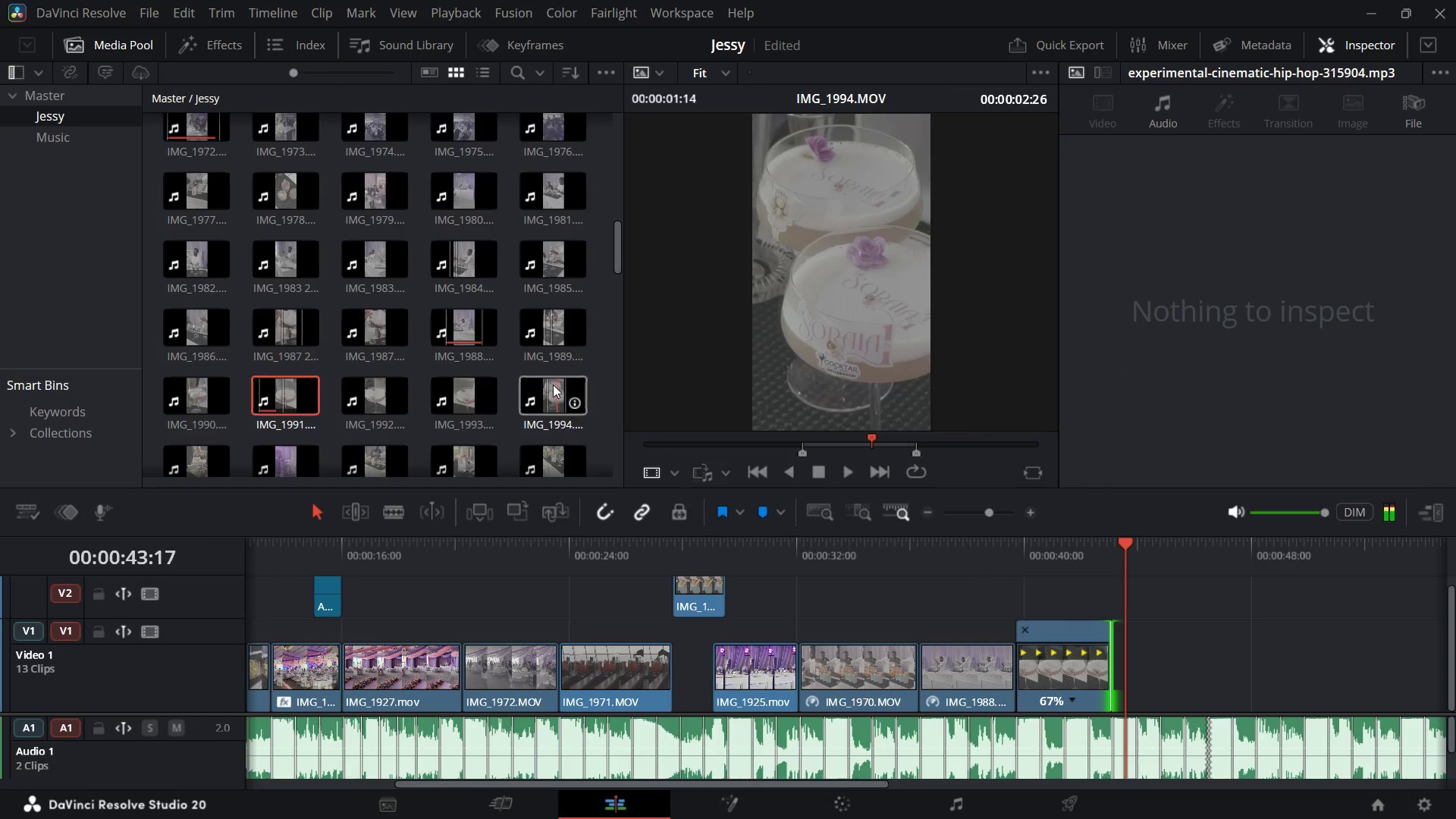 
double_click([547, 386])
 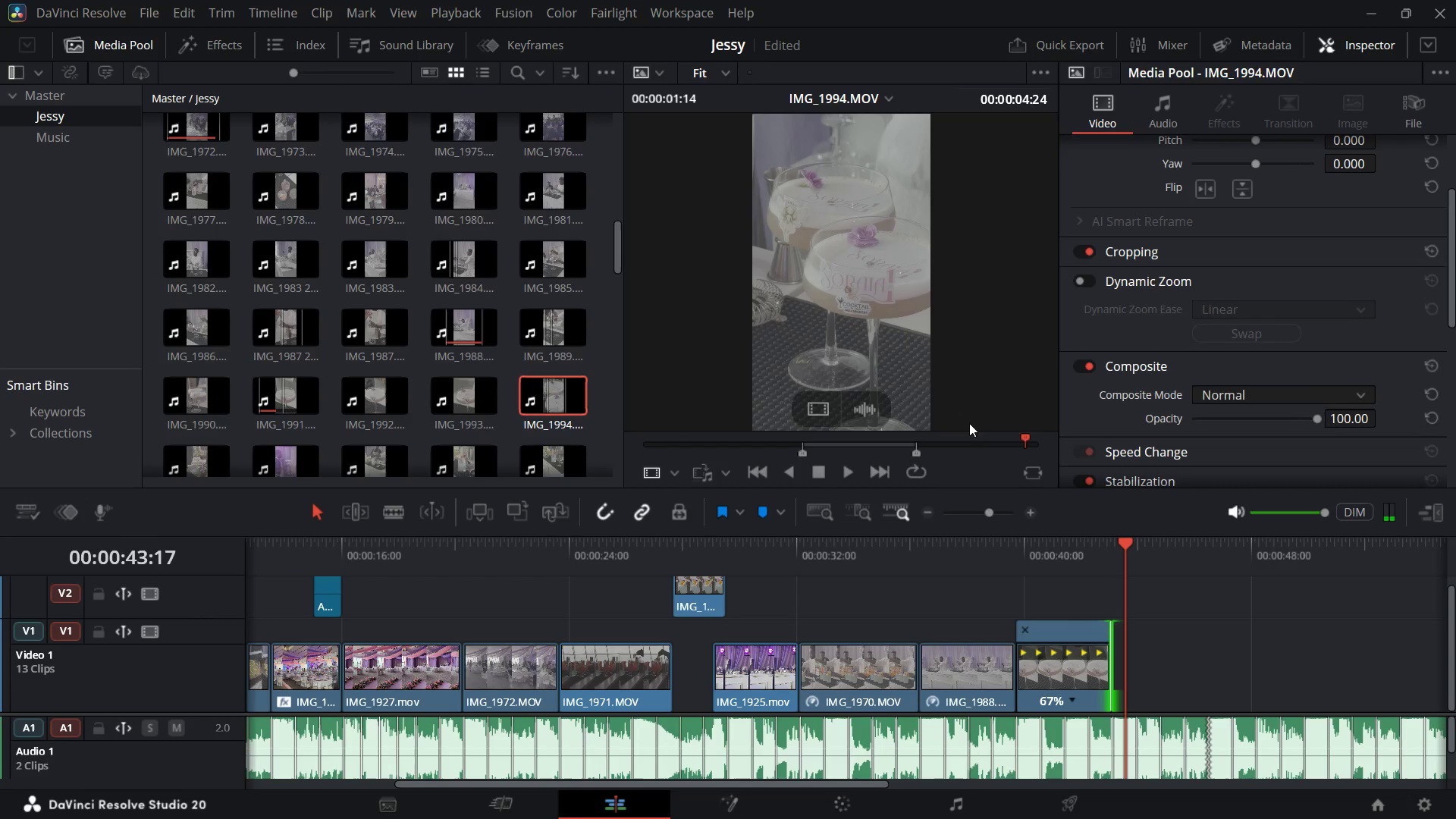 
left_click_drag(start_coordinate=[1023, 435], to_coordinate=[1014, 436])
 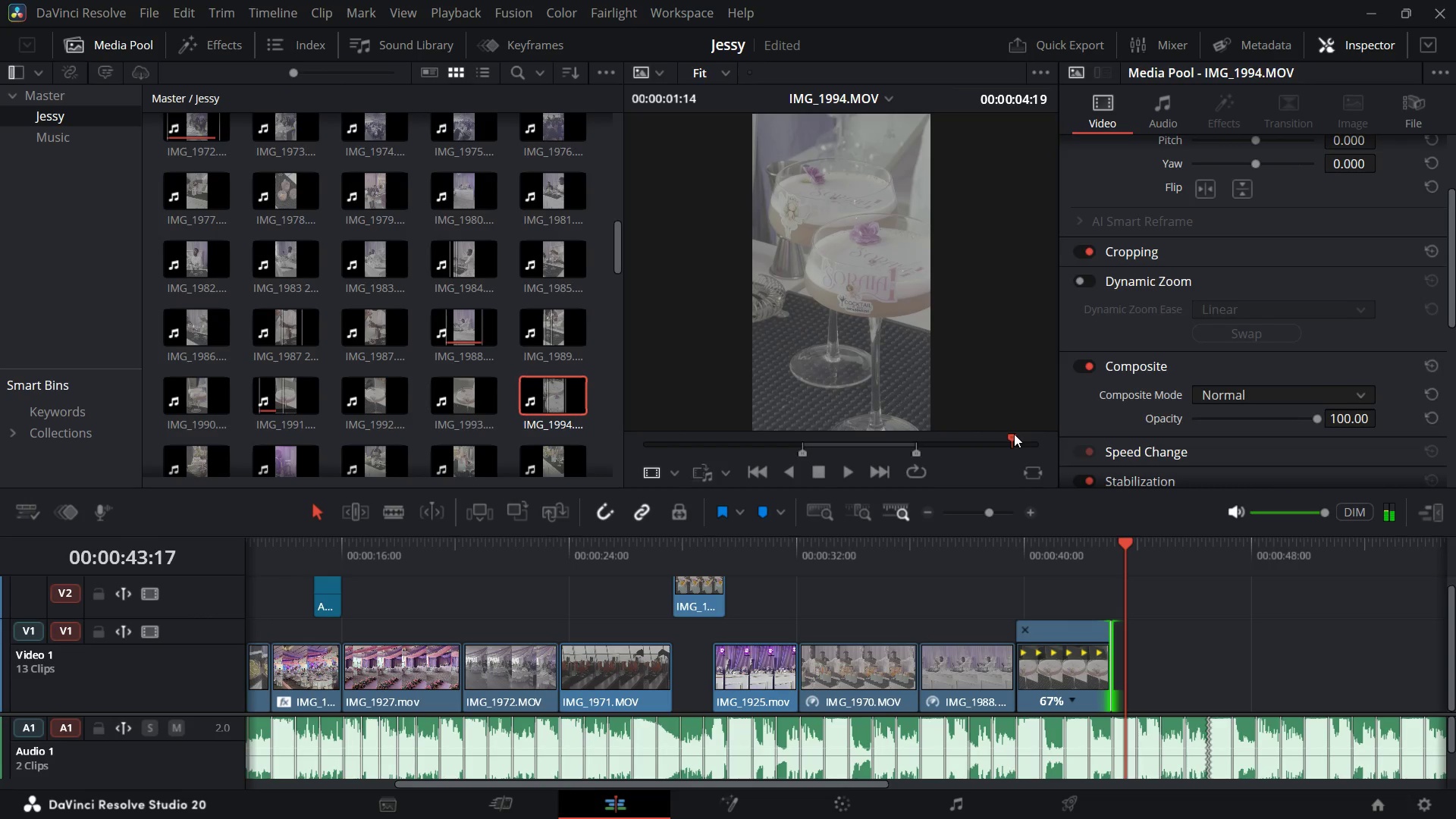 
key(O)
 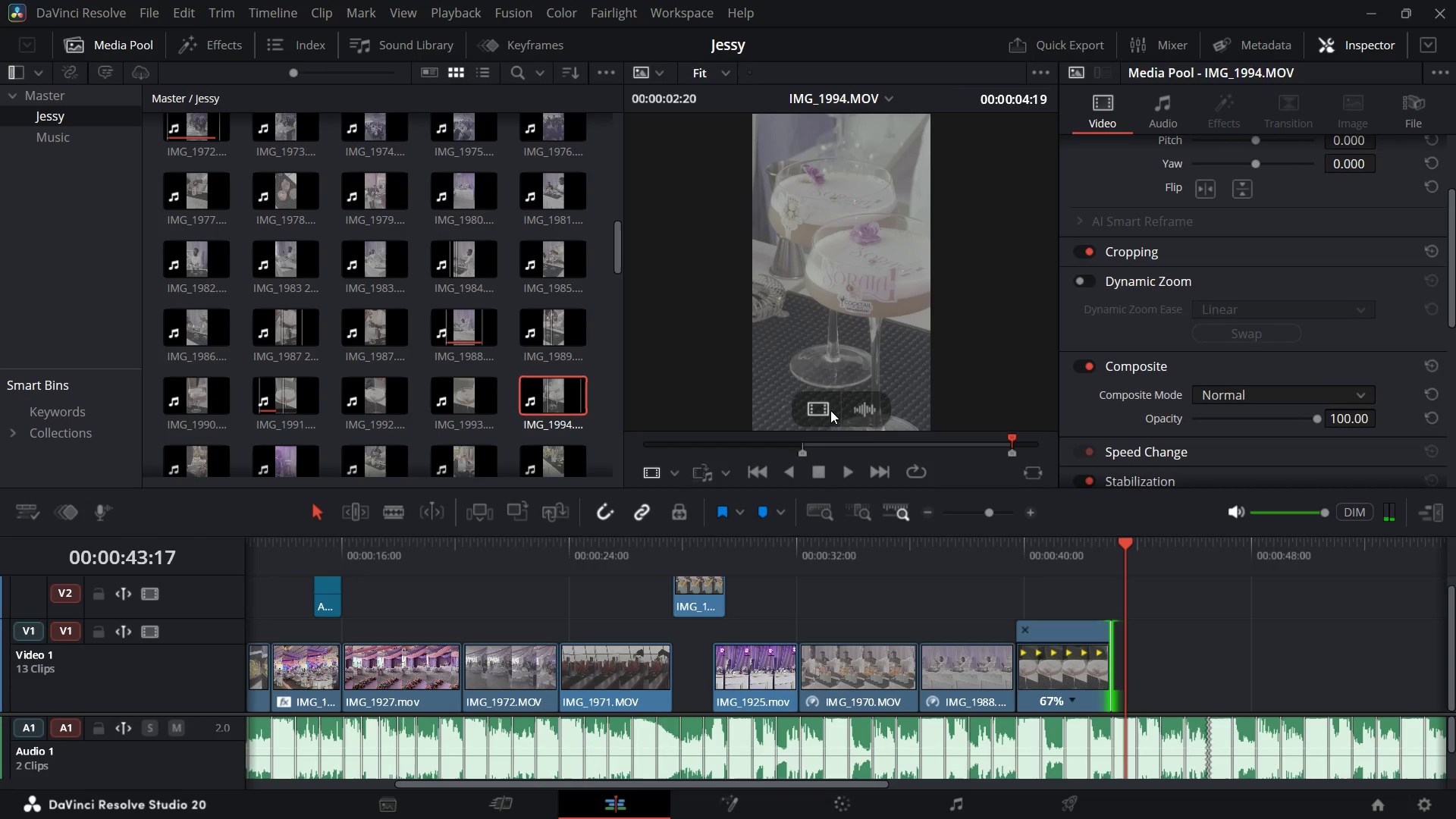 
left_click_drag(start_coordinate=[816, 406], to_coordinate=[1112, 682])
 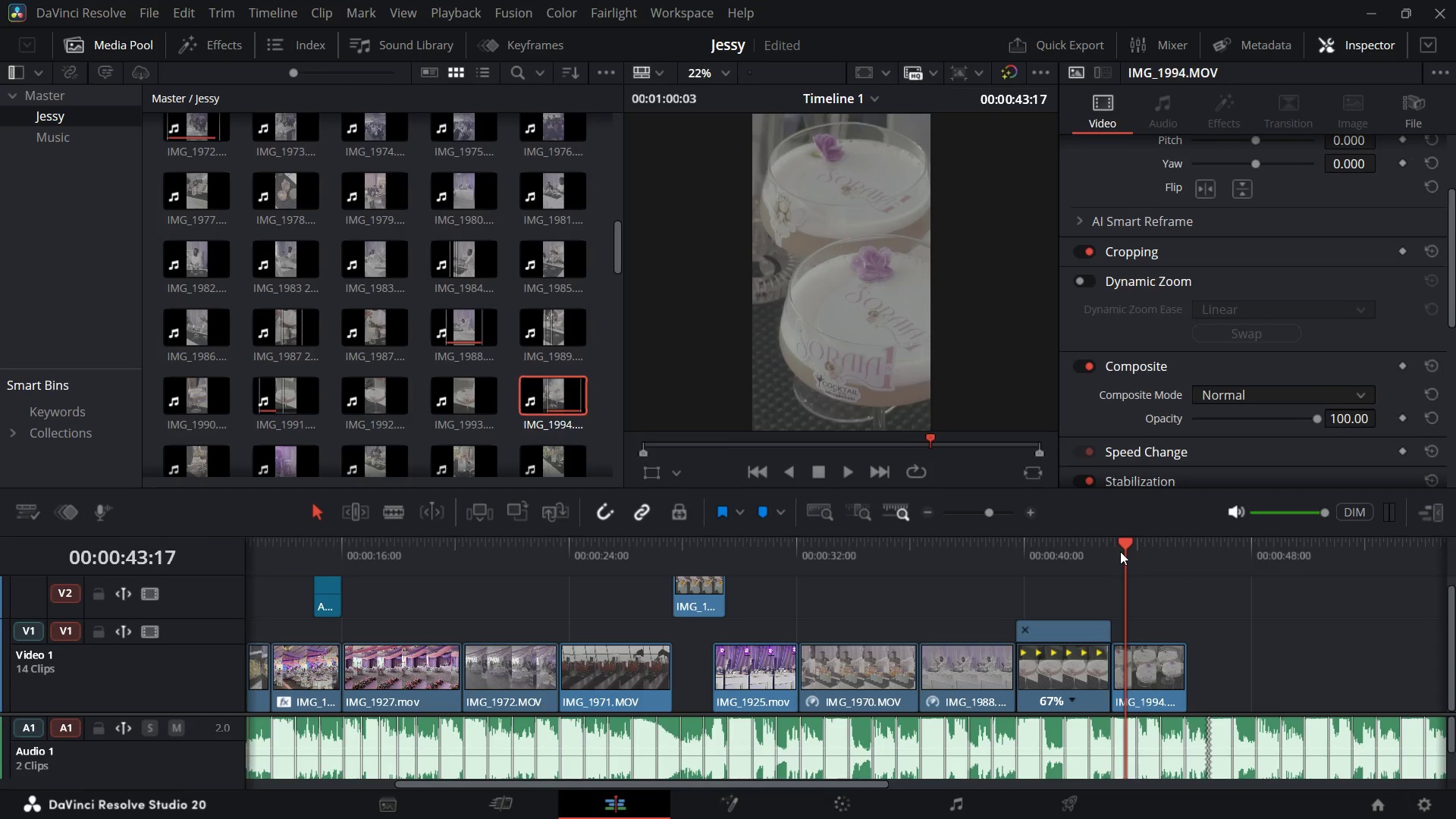 
left_click_drag(start_coordinate=[1120, 551], to_coordinate=[1078, 570])
 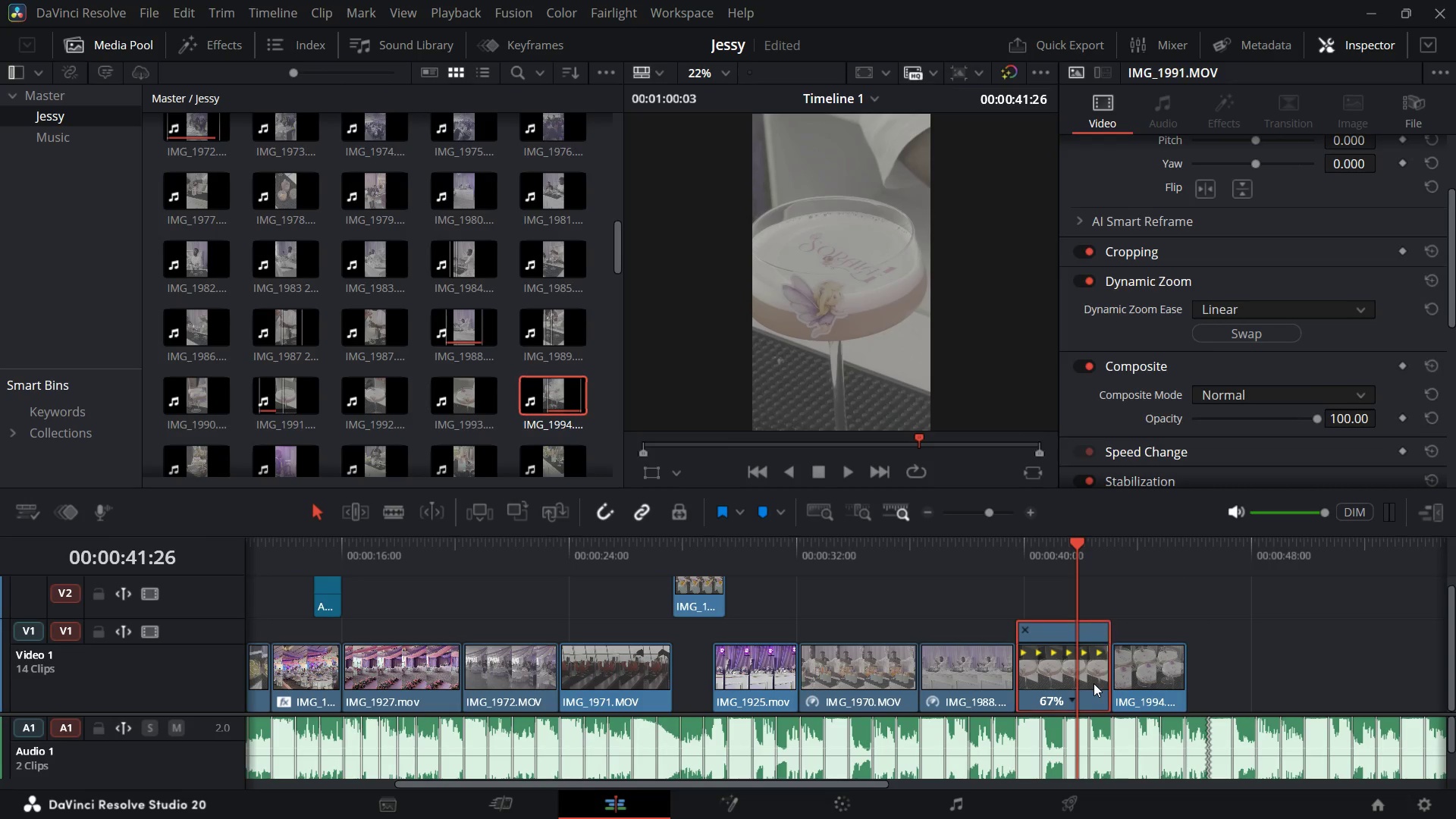 
left_click([1094, 683])
 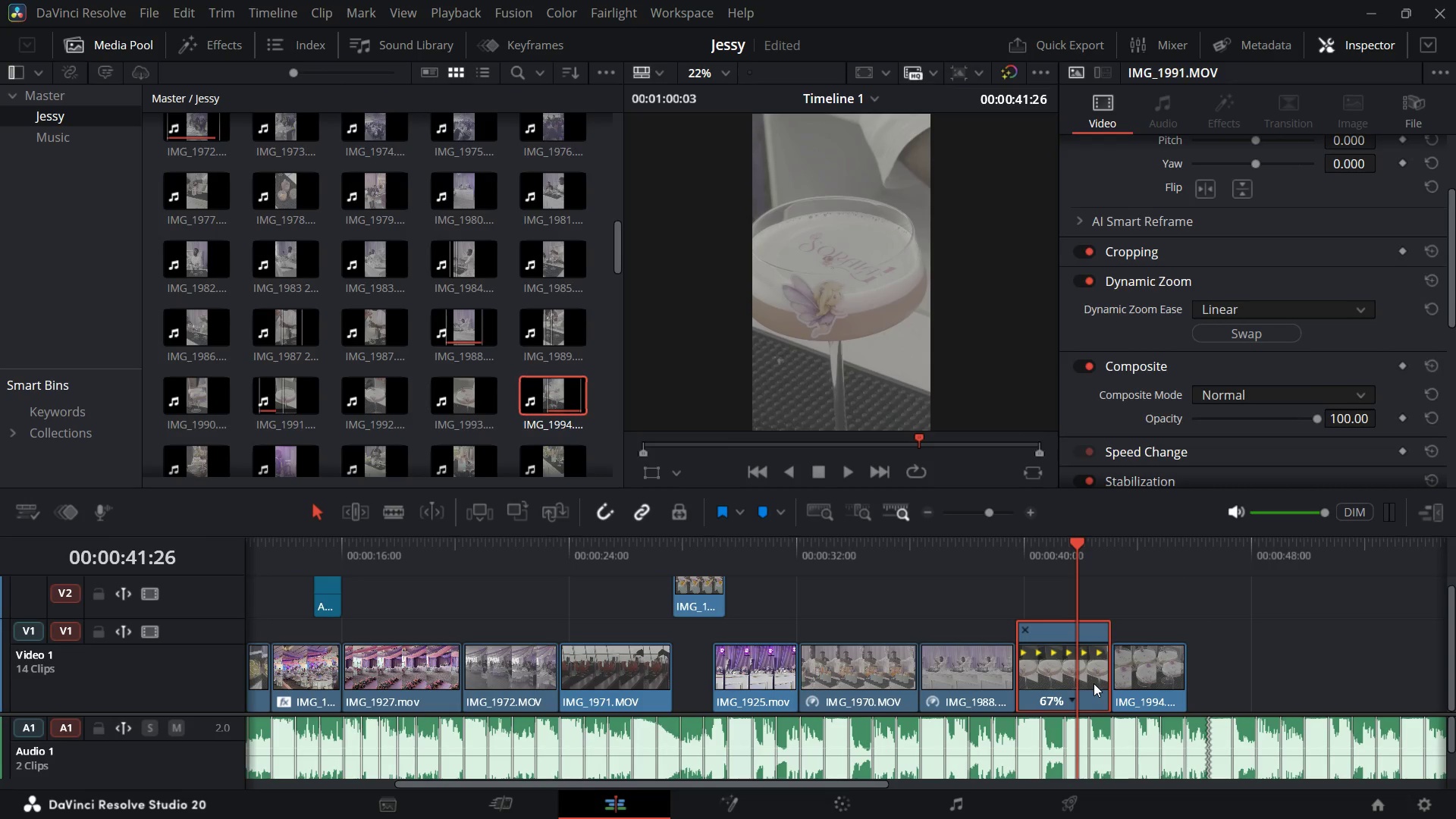 
key(Control+R)
 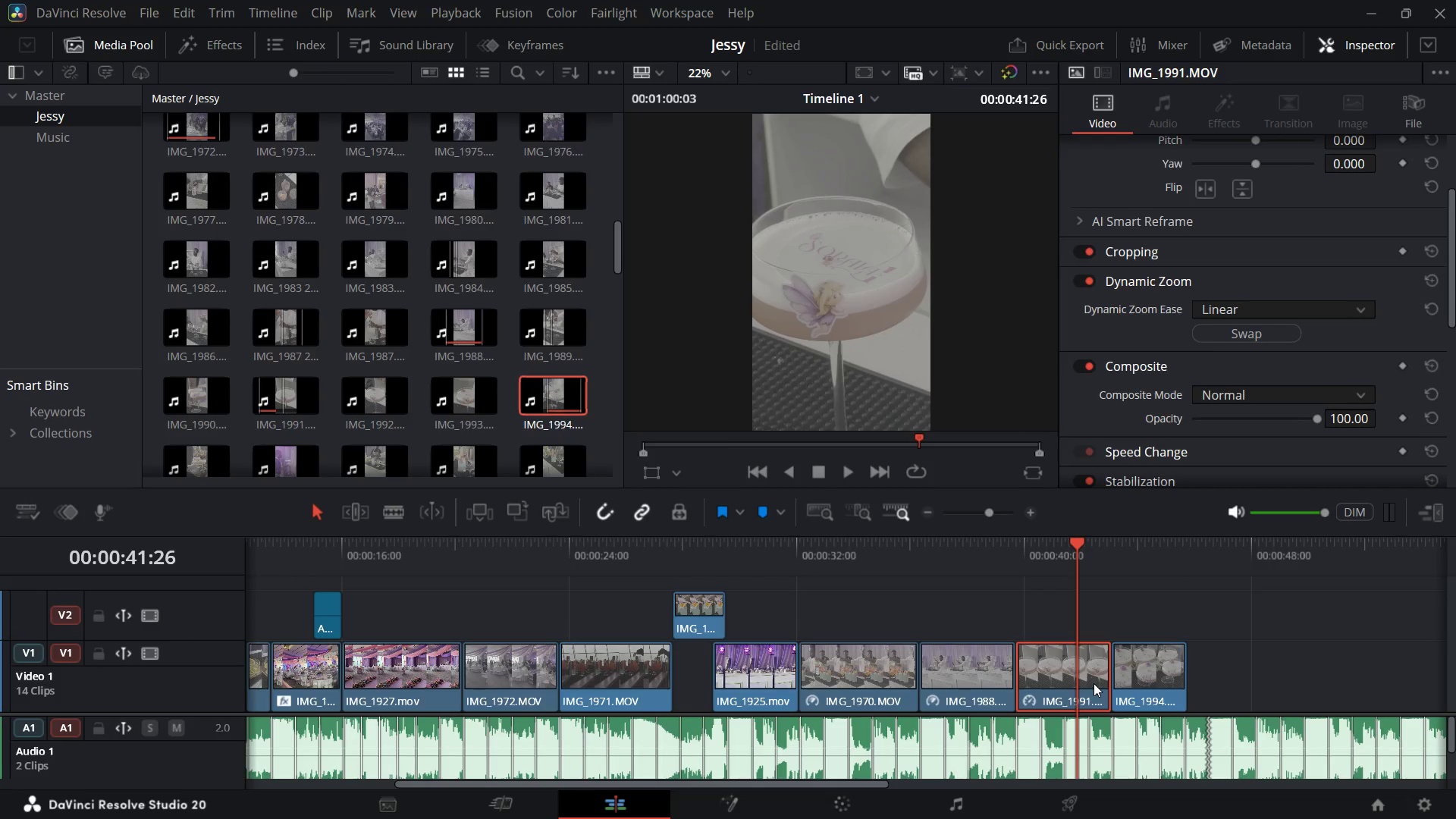 
key(Space)
 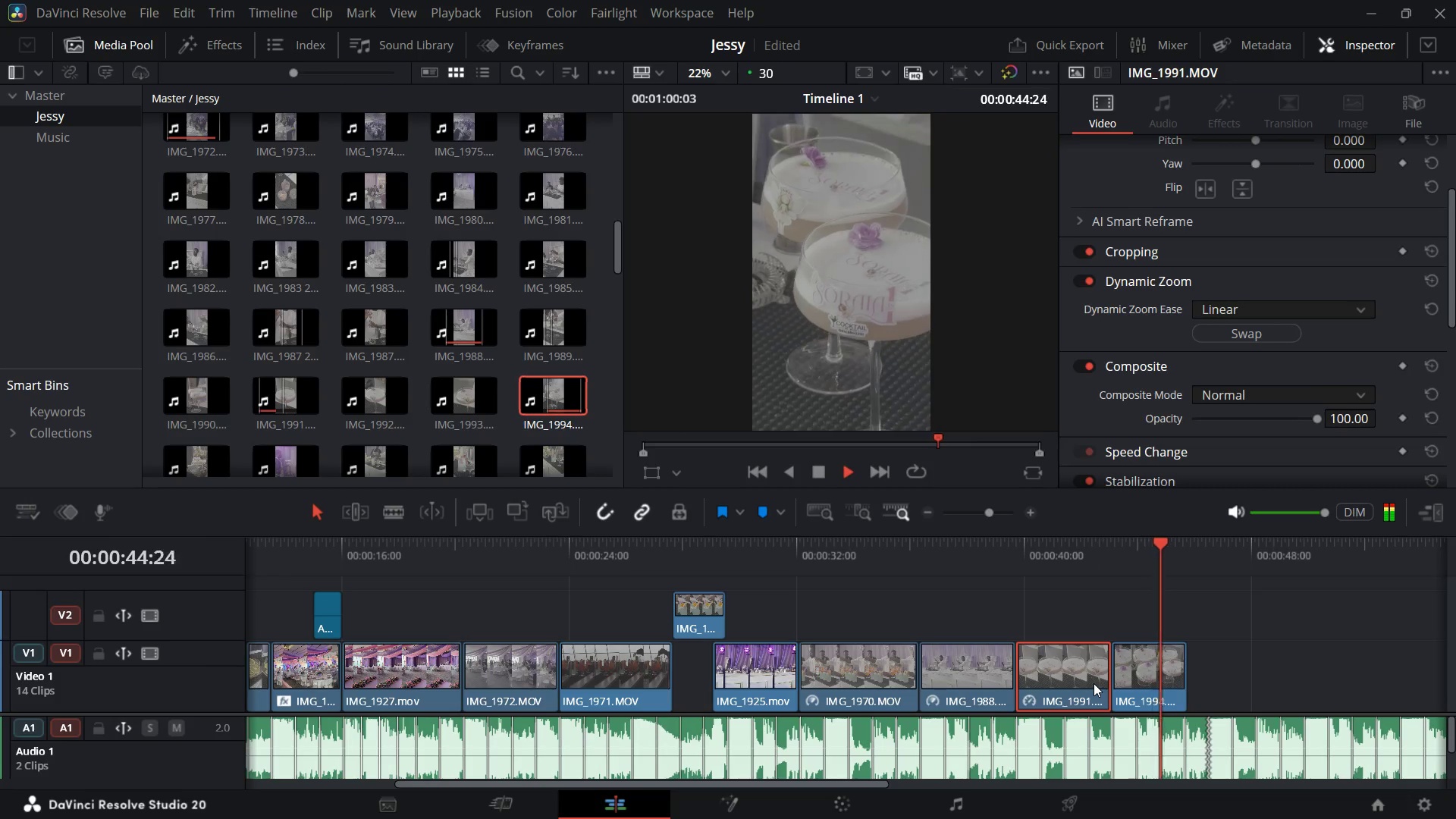 
key(Space)
 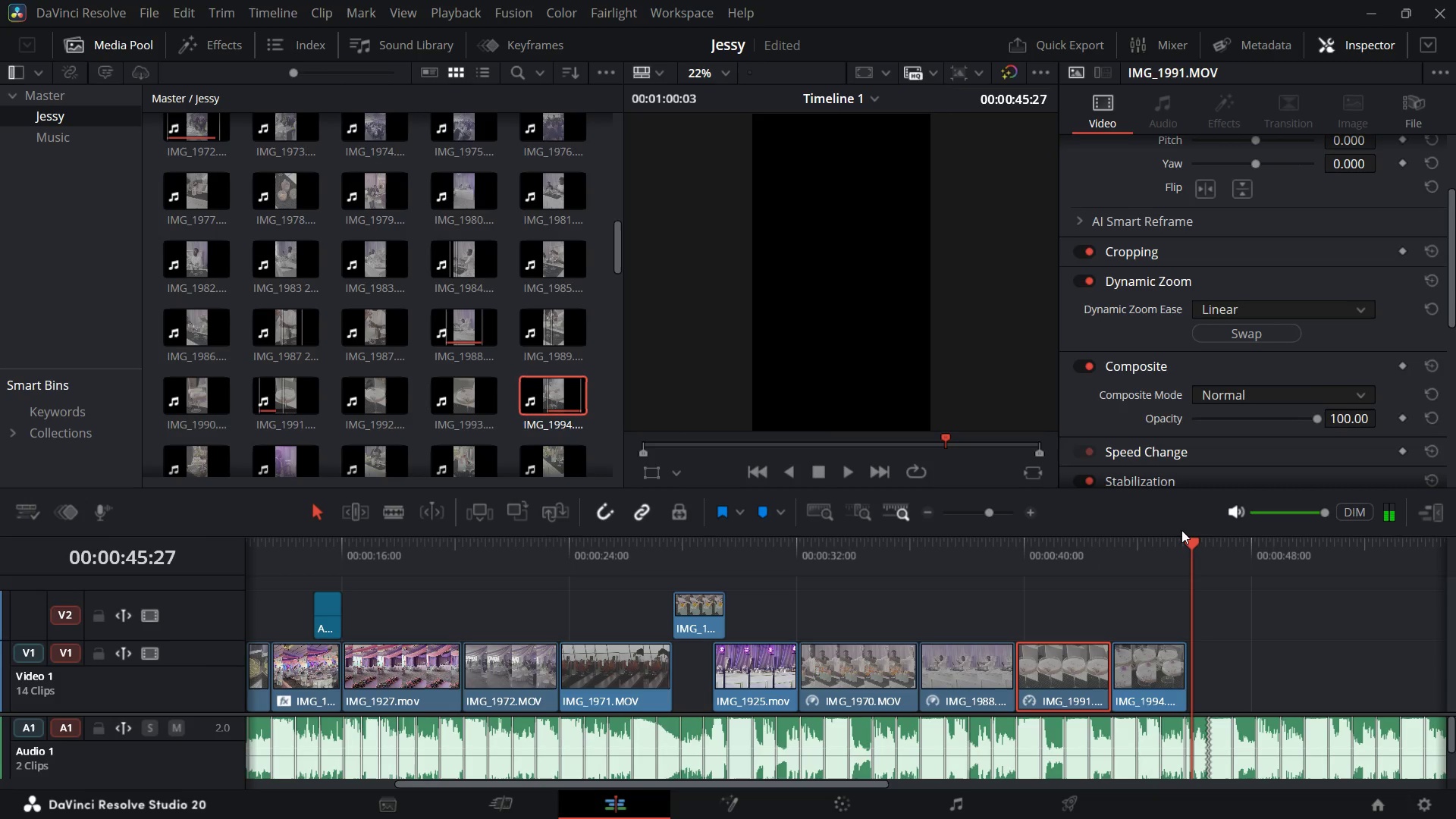 
left_click_drag(start_coordinate=[1189, 541], to_coordinate=[1153, 550])
 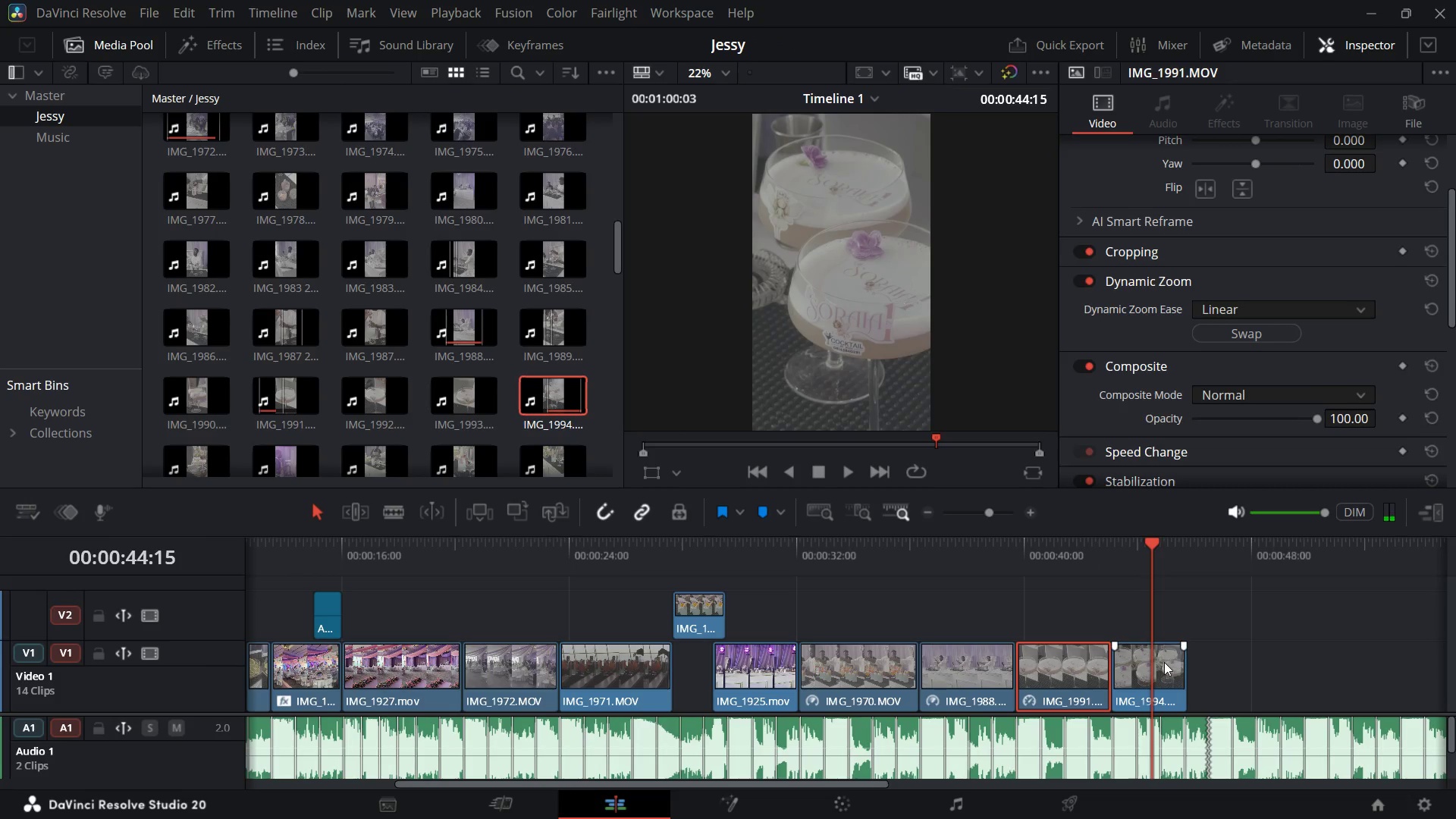 
left_click([1164, 662])
 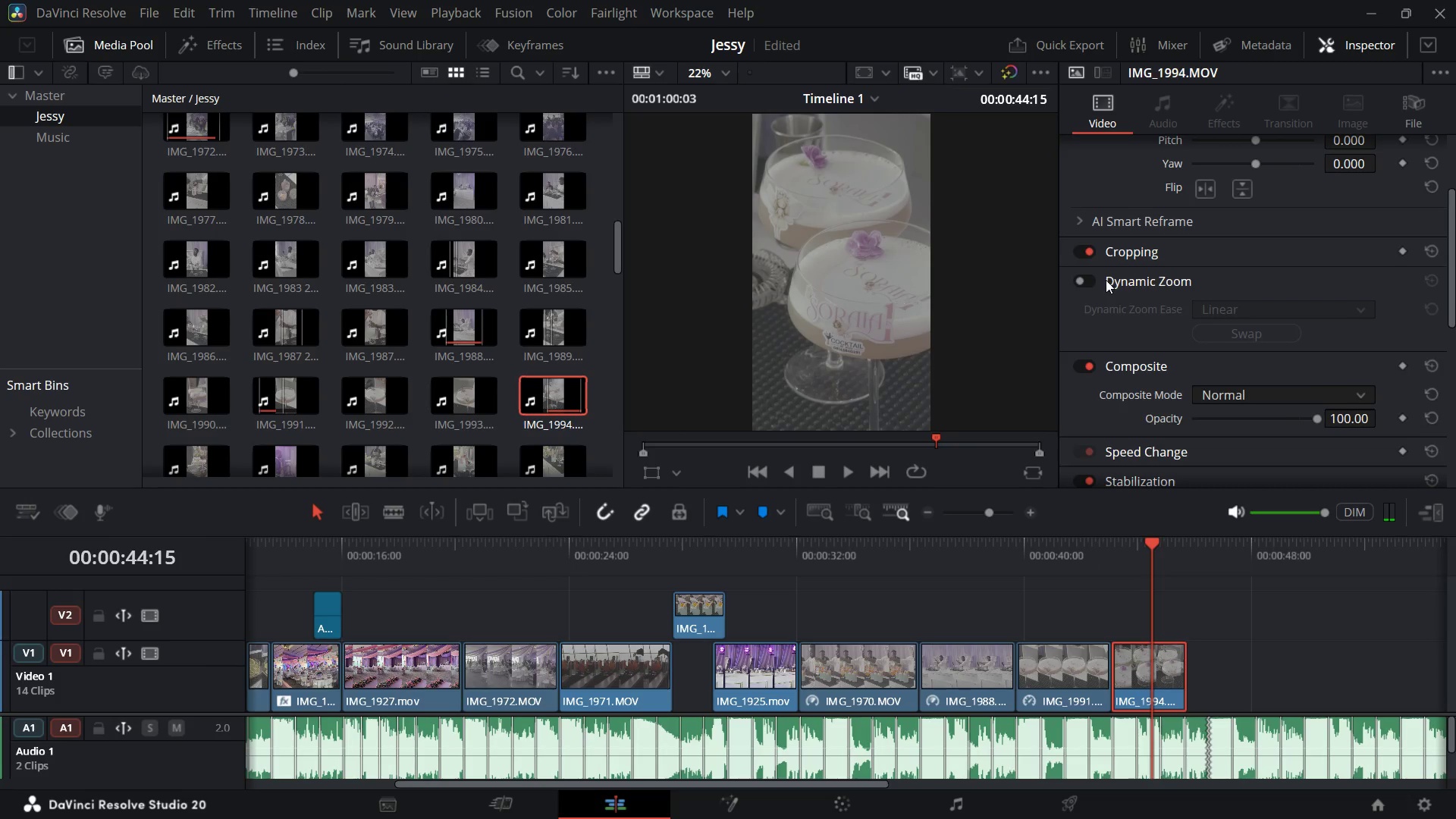 
left_click([1090, 280])
 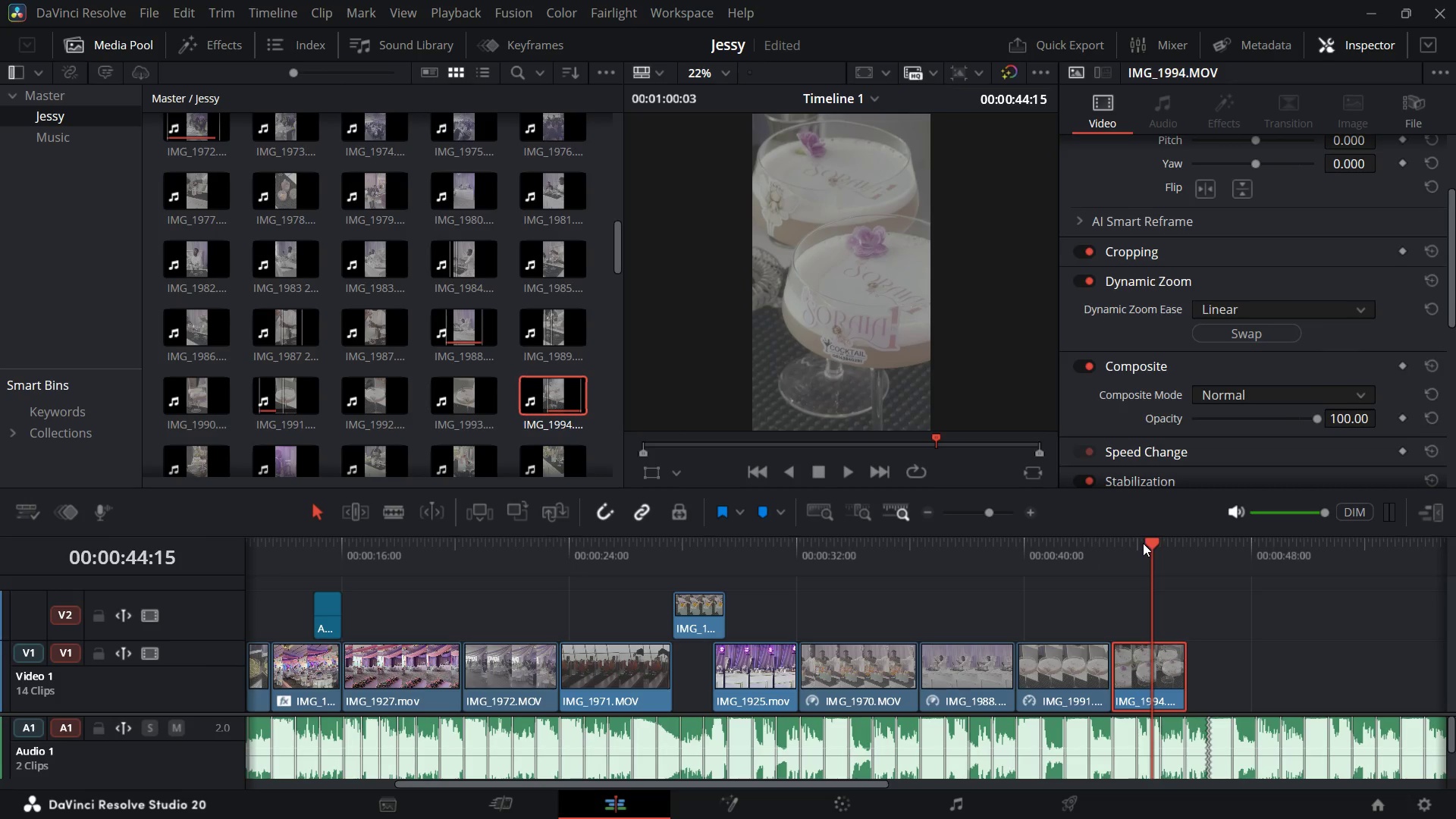 
left_click_drag(start_coordinate=[1143, 543], to_coordinate=[1081, 561])
 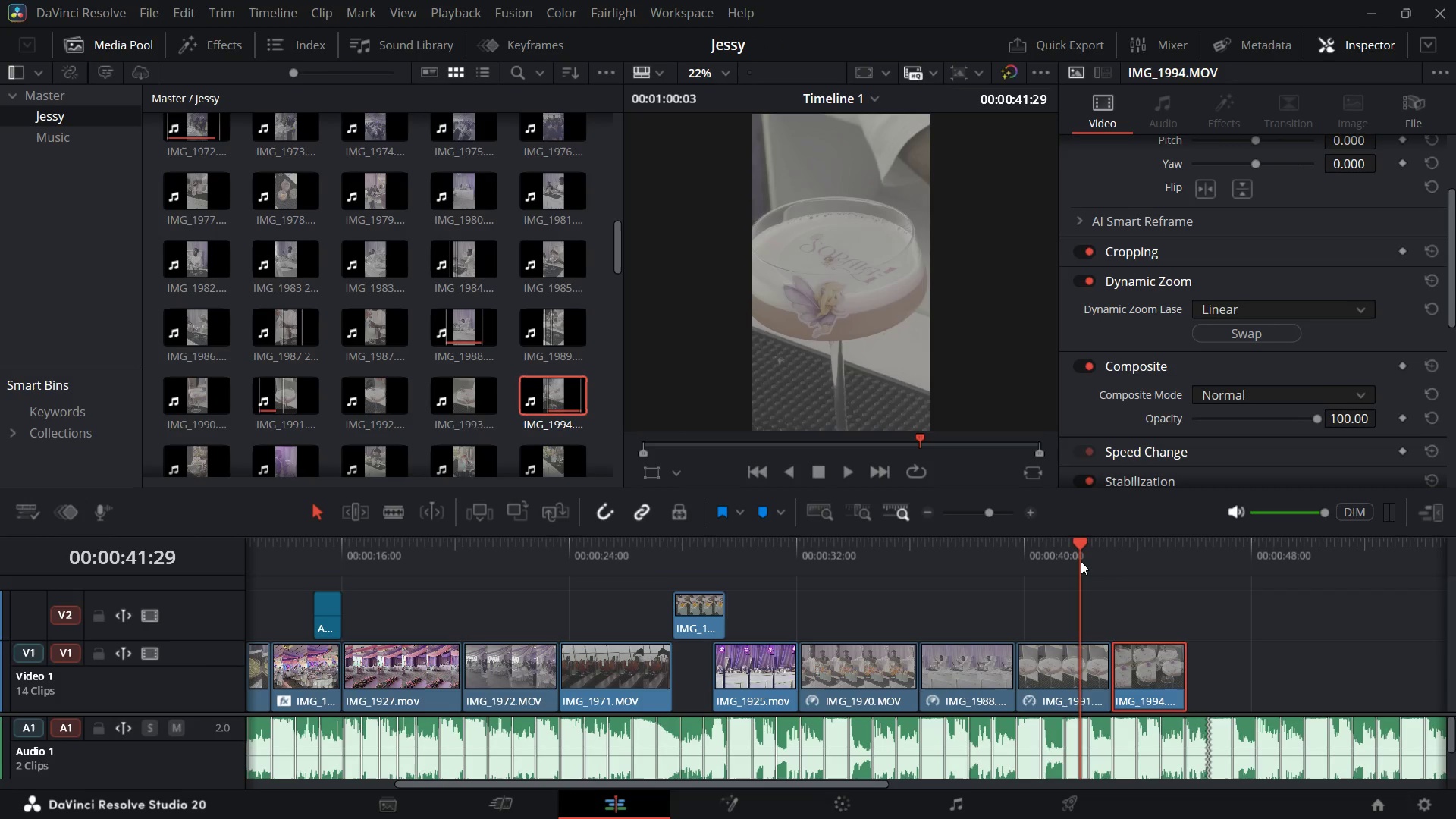 
key(Space)
 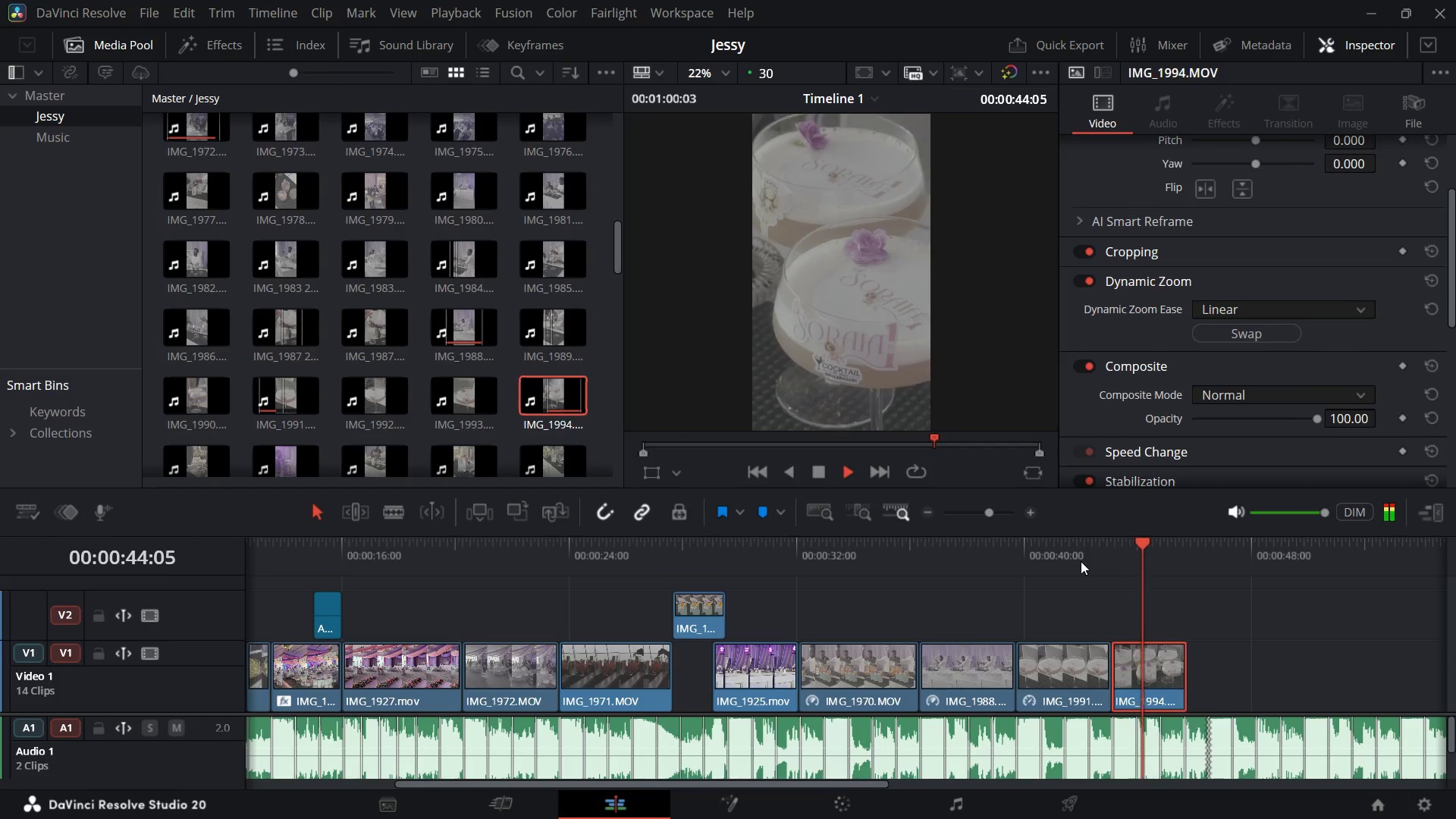 
key(Space)
 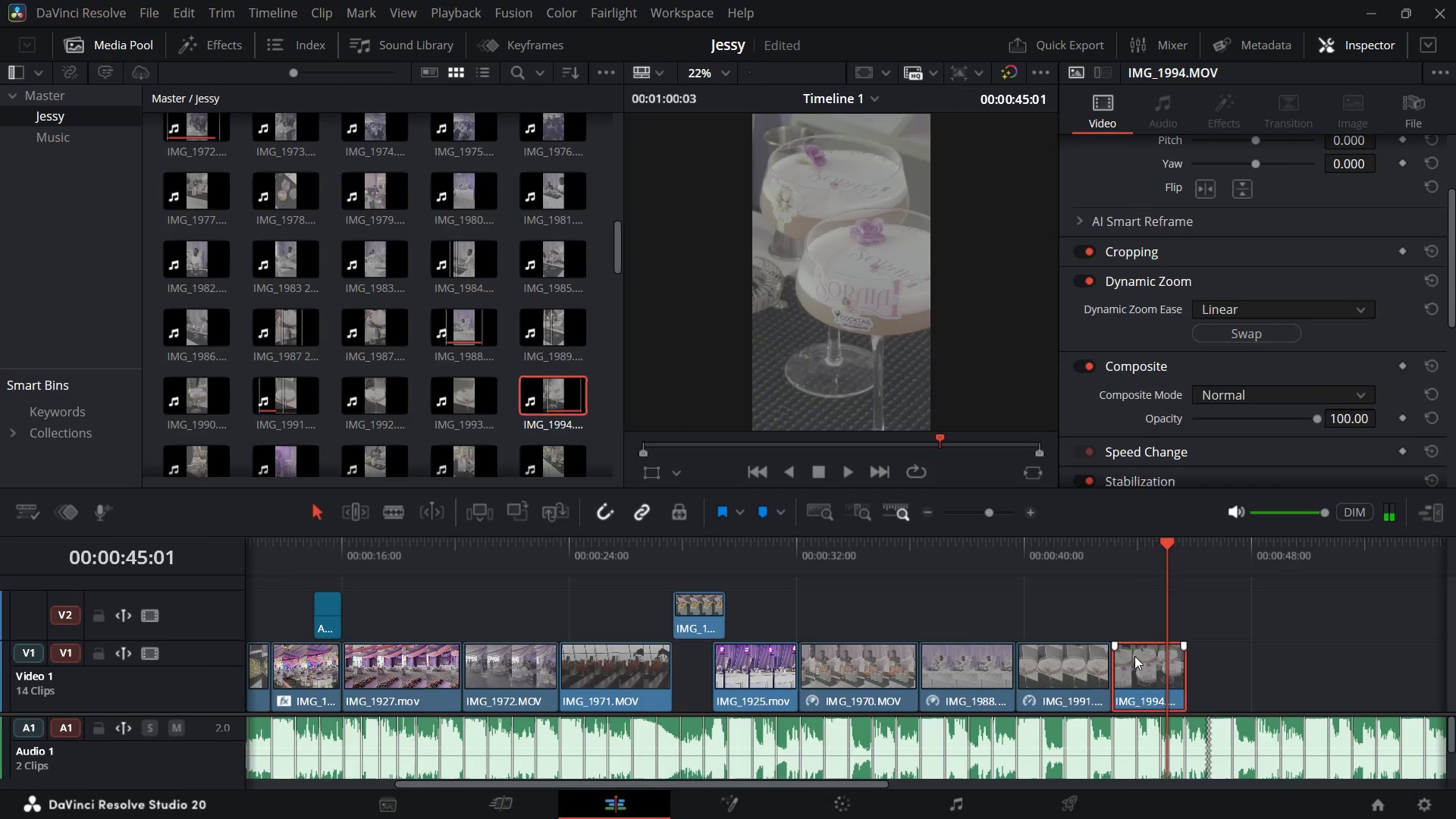 
left_click_drag(start_coordinate=[1163, 538], to_coordinate=[1140, 572])
 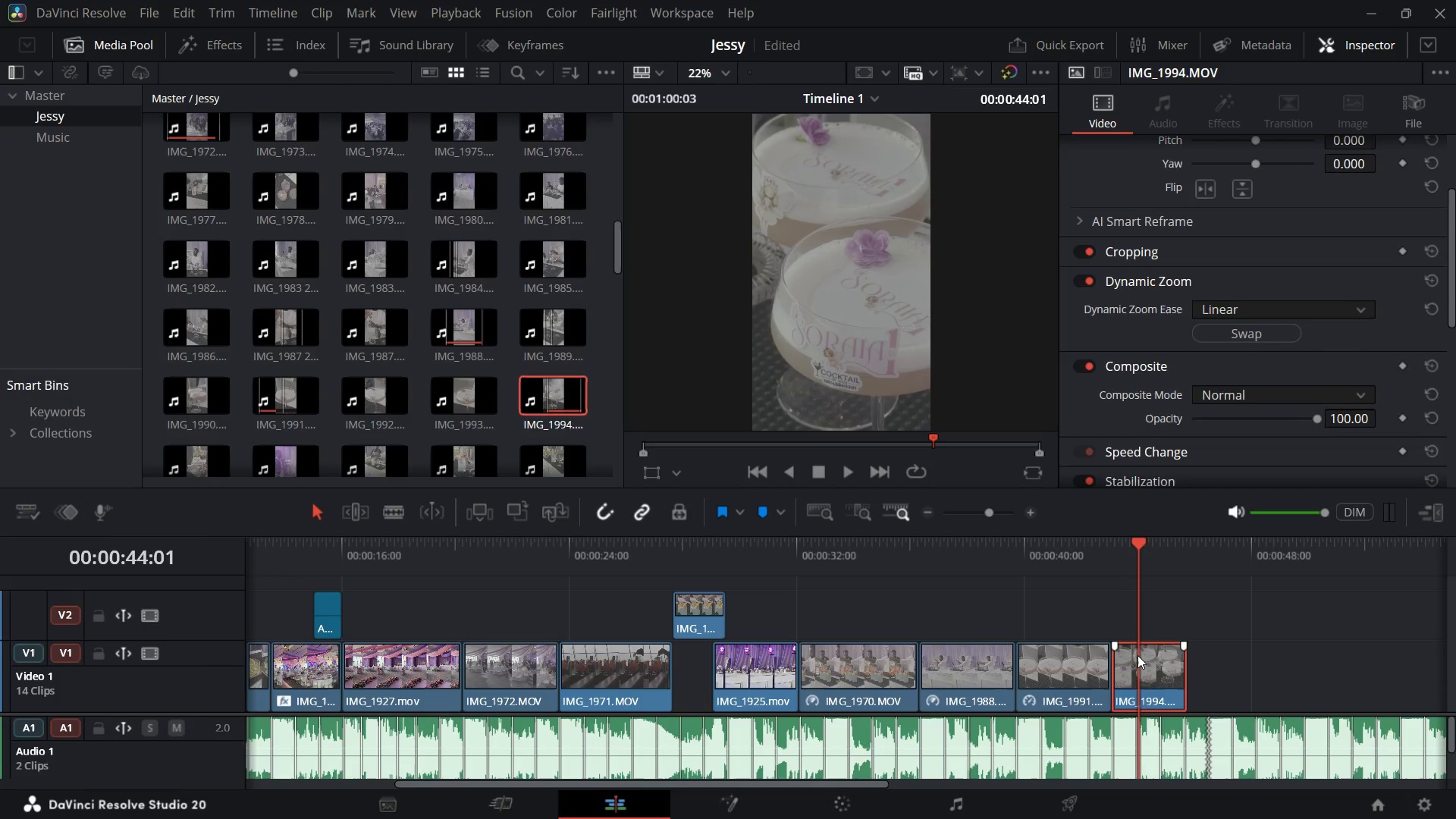 
key(R)
 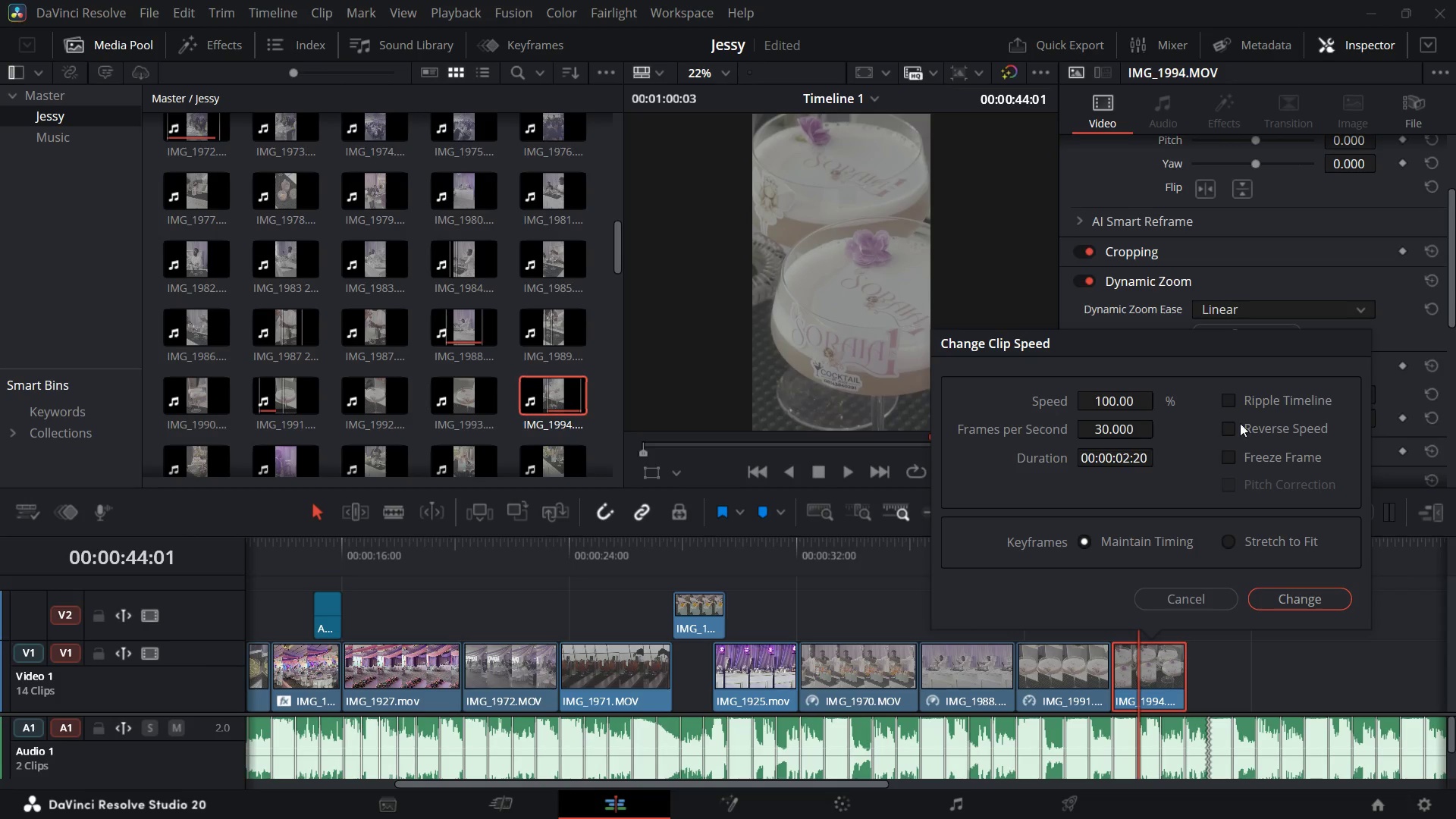 
left_click([1234, 423])
 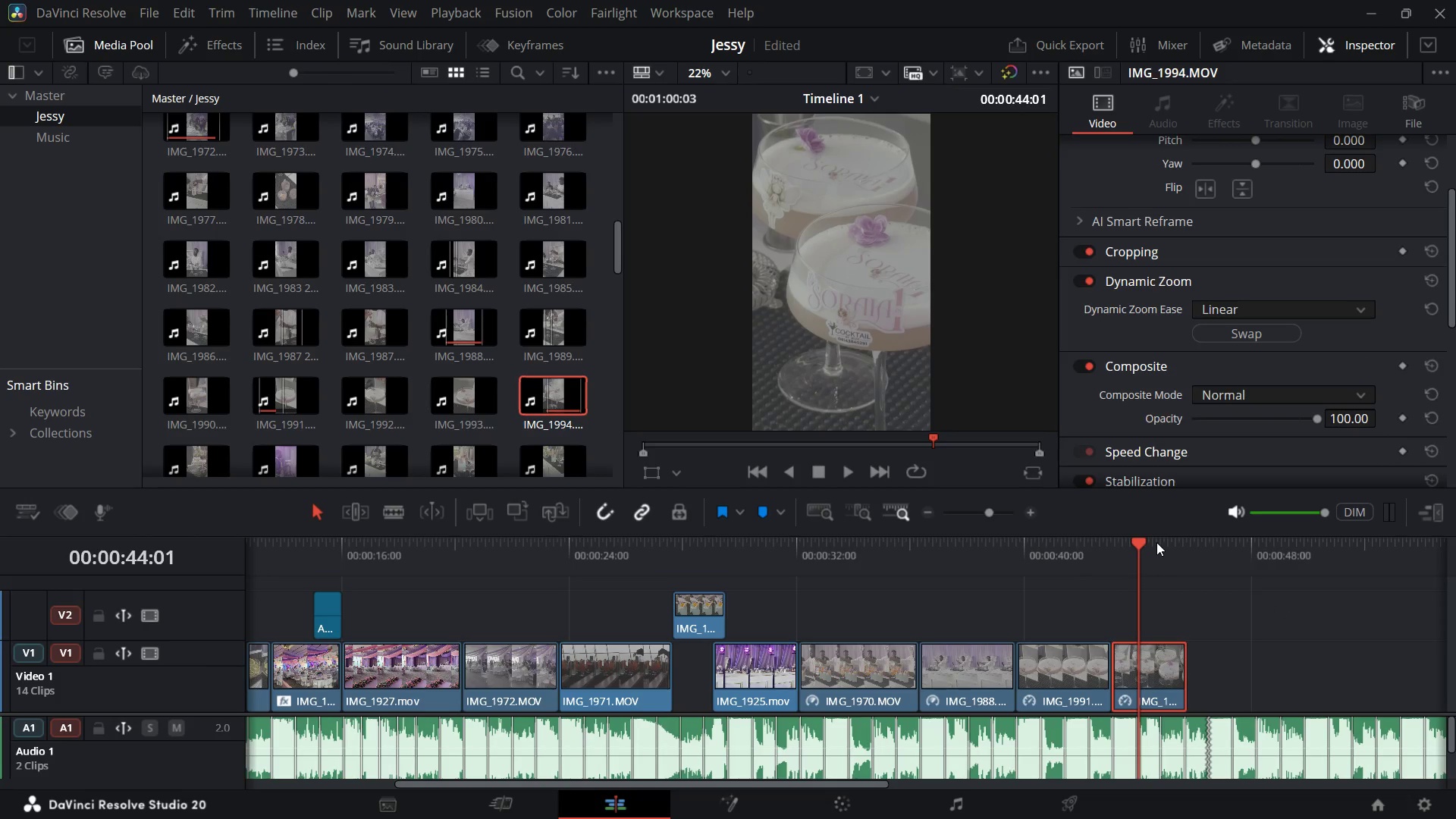 
left_click_drag(start_coordinate=[1136, 540], to_coordinate=[1075, 572])
 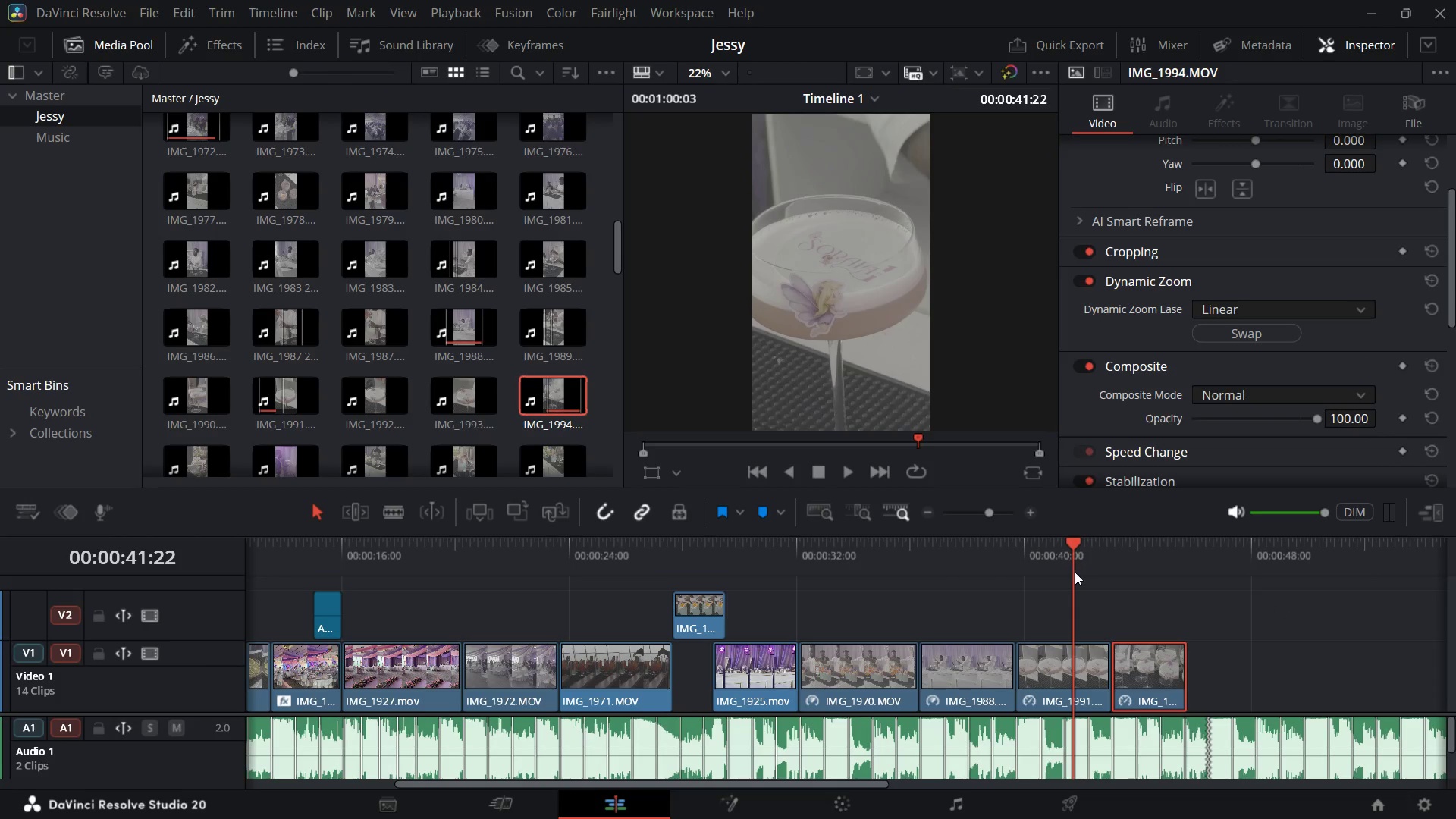 
key(Space)
 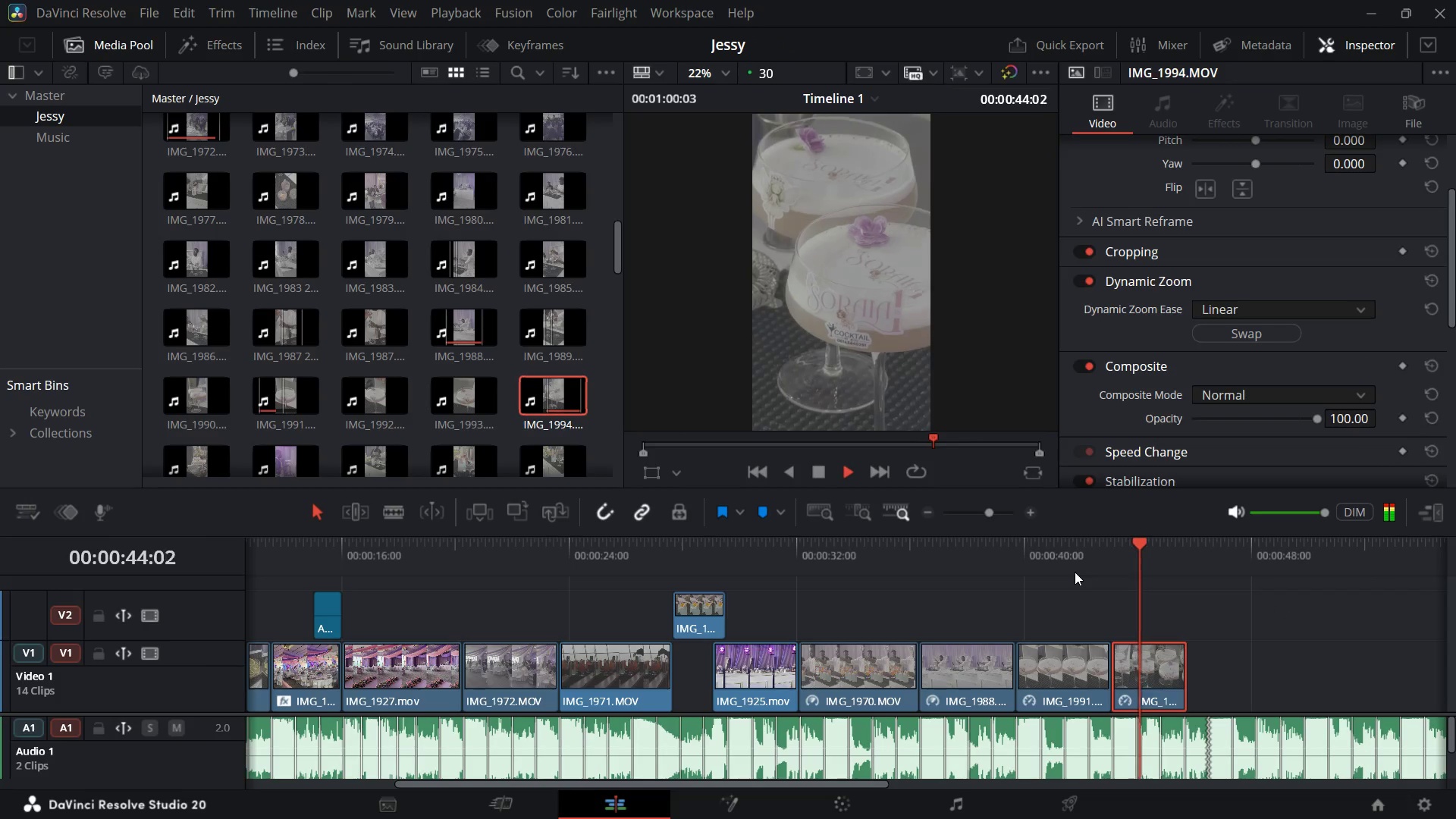 
key(Space)
 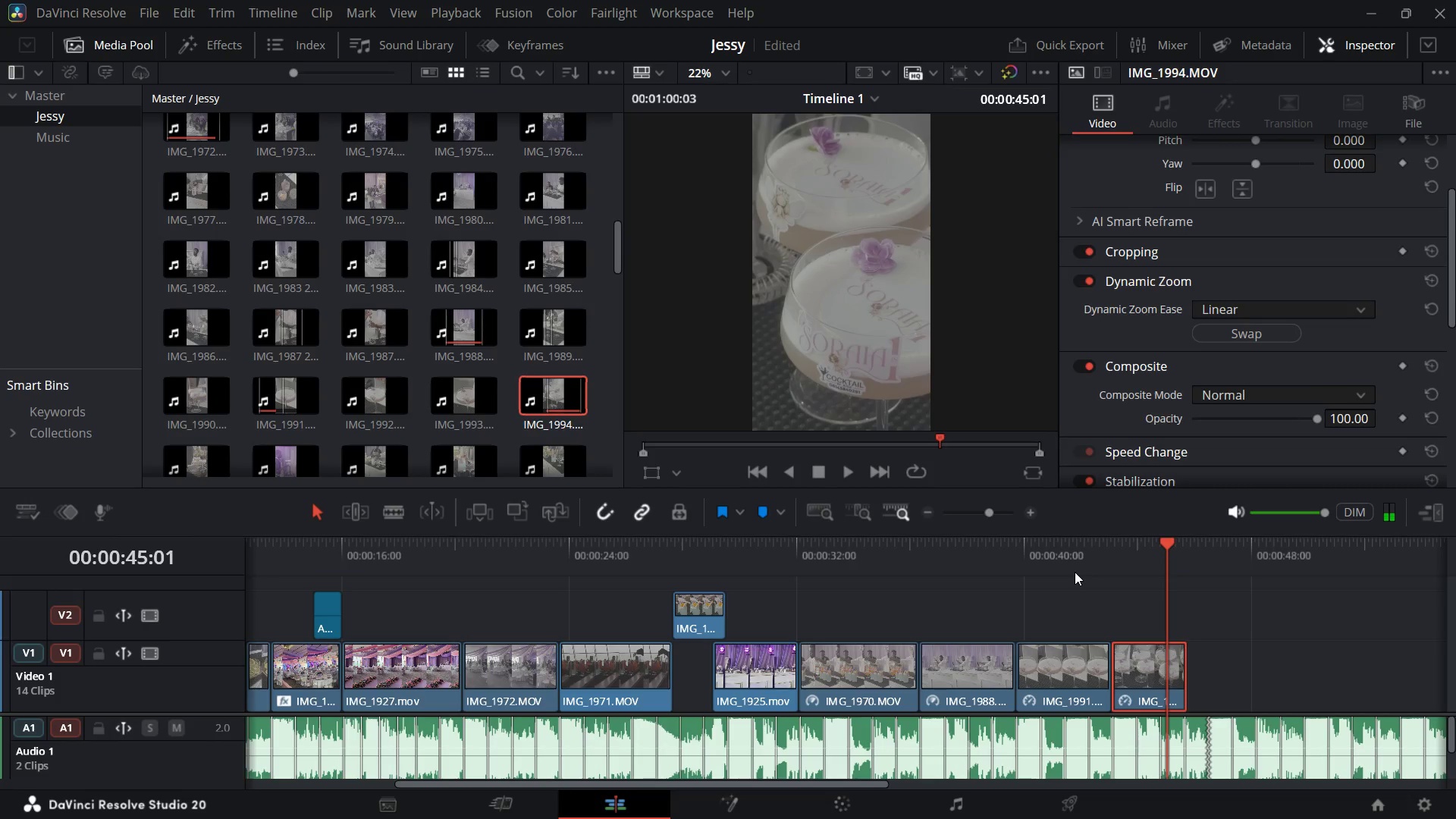 
key(Control+Z)
 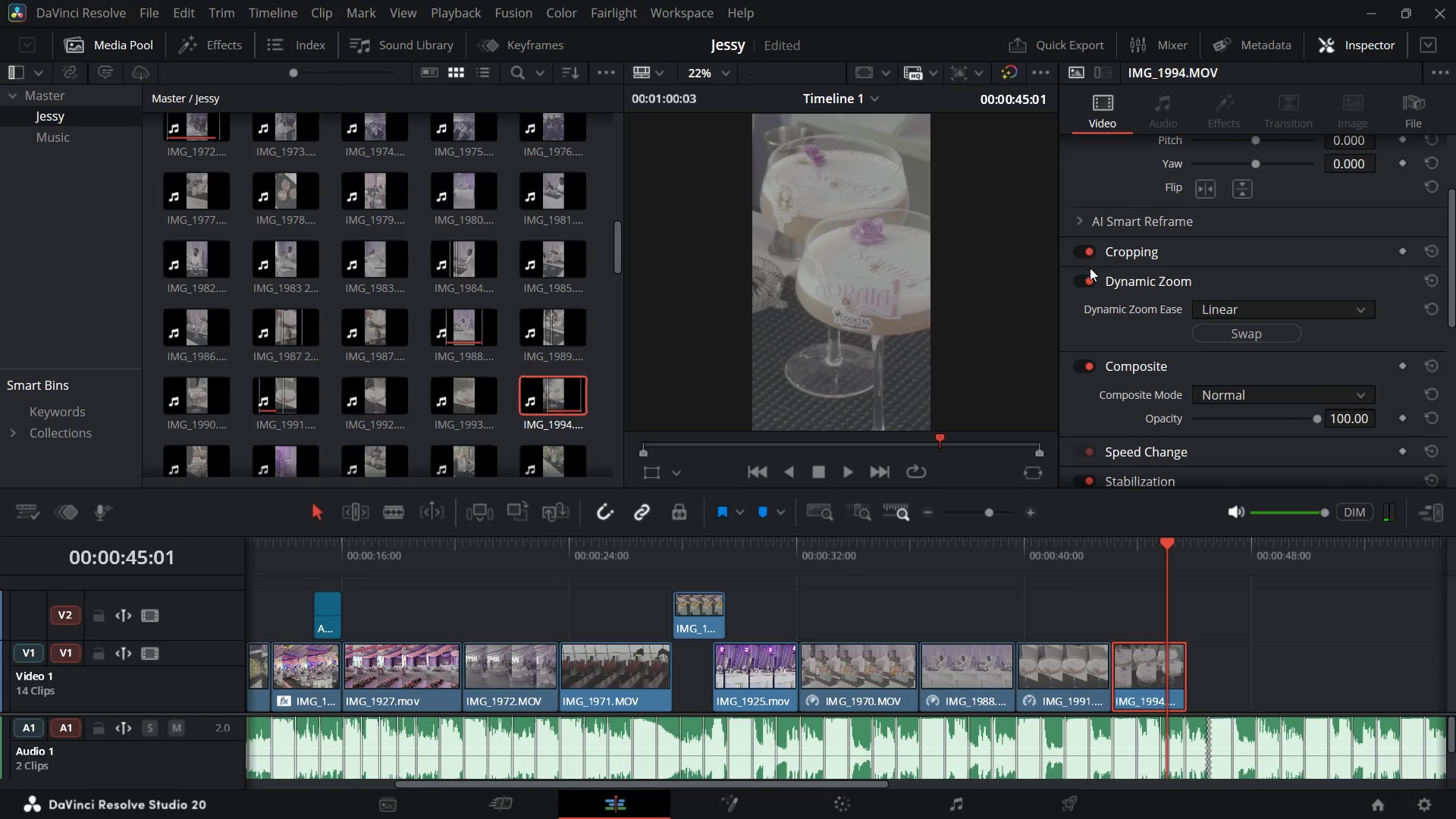 
left_click([1093, 282])
 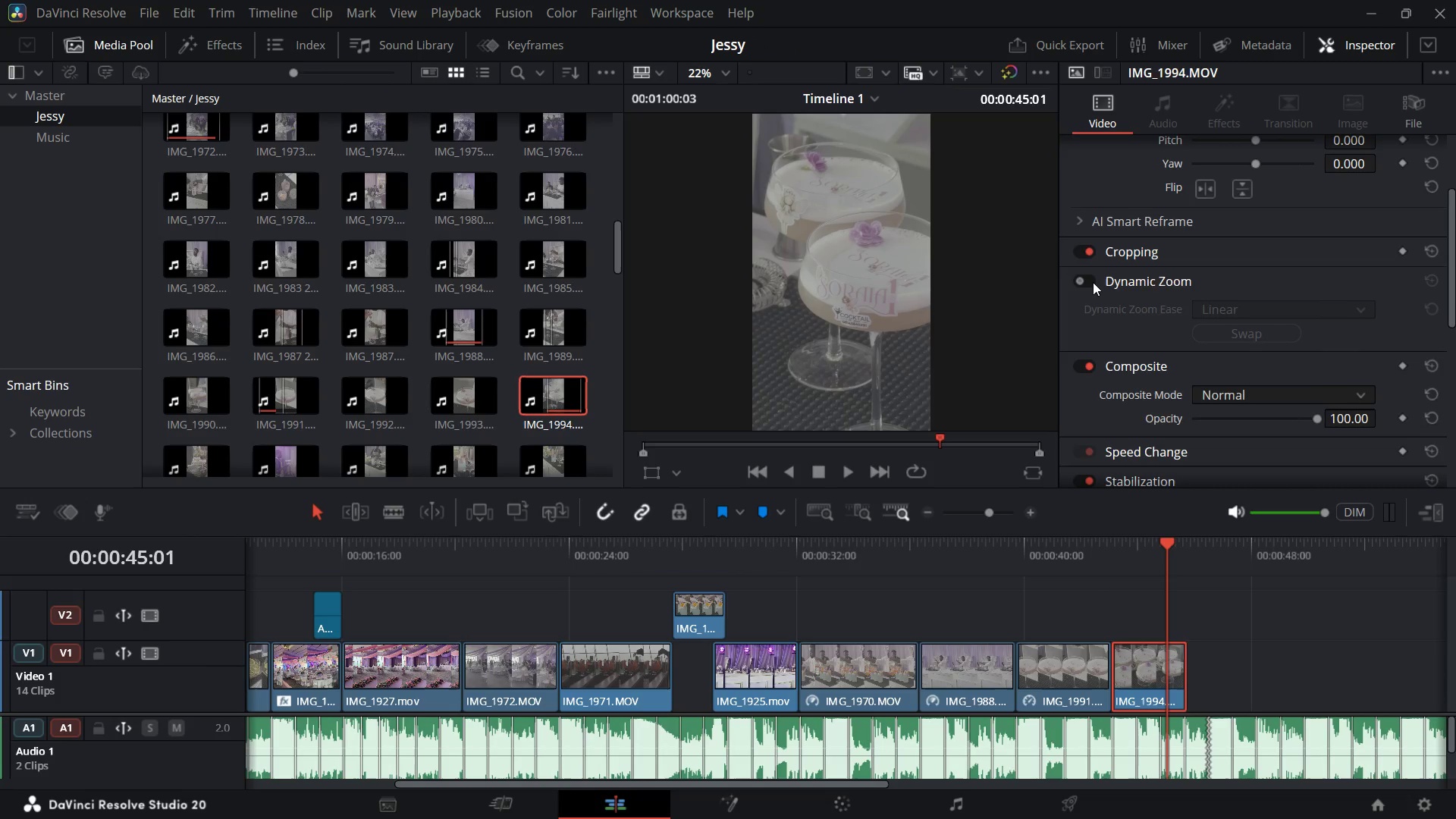 
wait(12.92)
 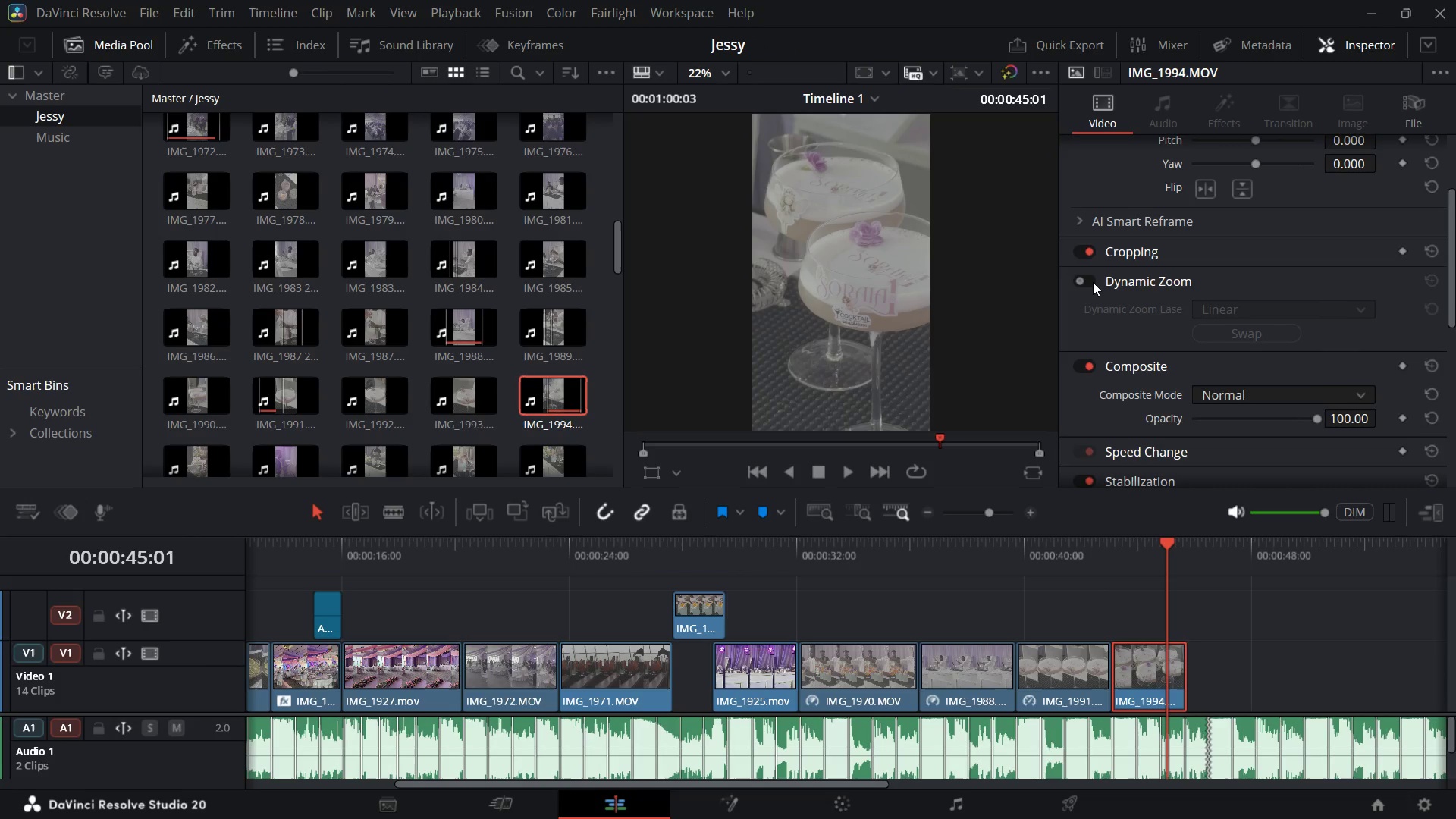 
left_click_drag(start_coordinate=[1169, 546], to_coordinate=[482, 661])
 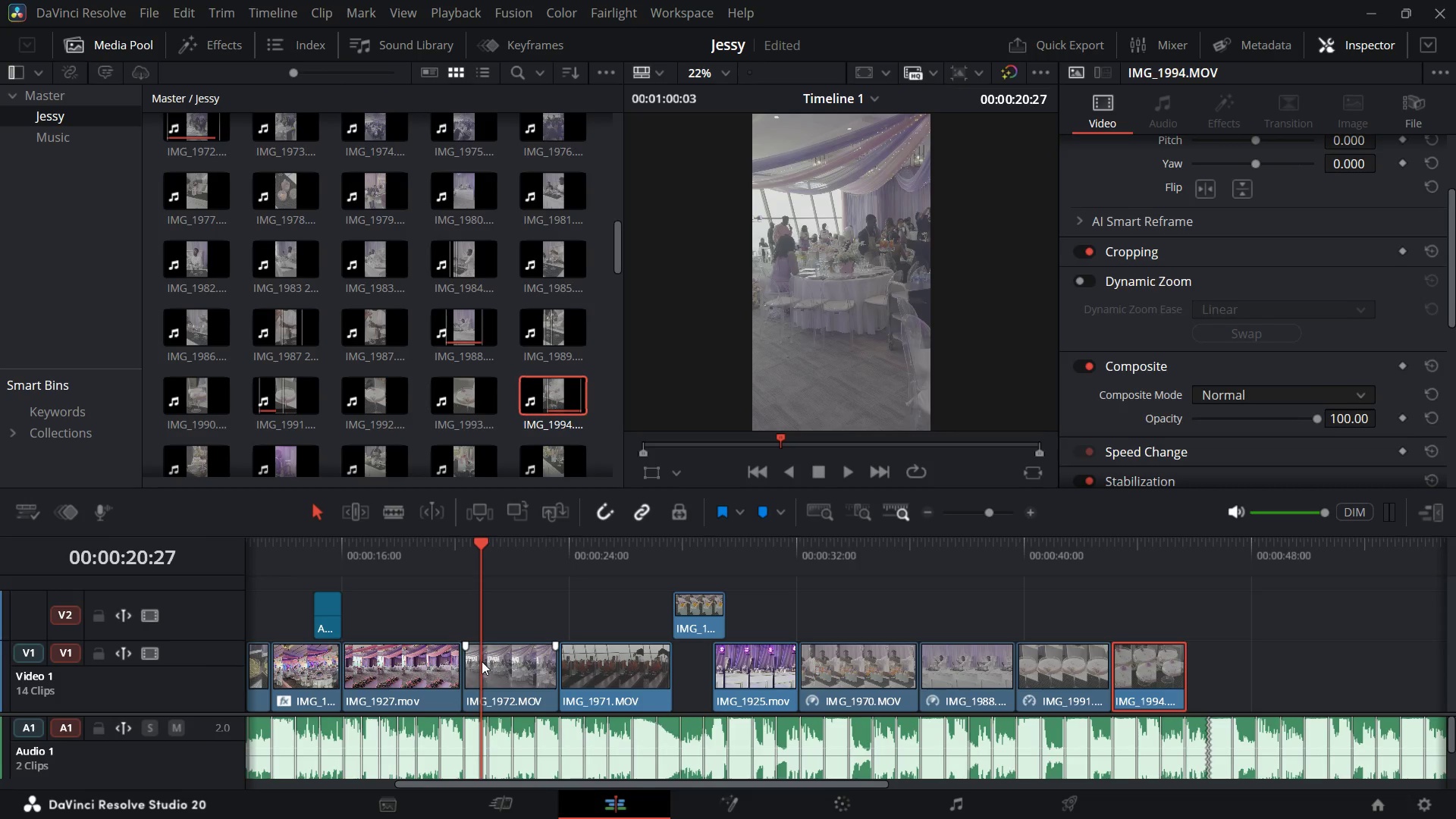 
key(Space)
 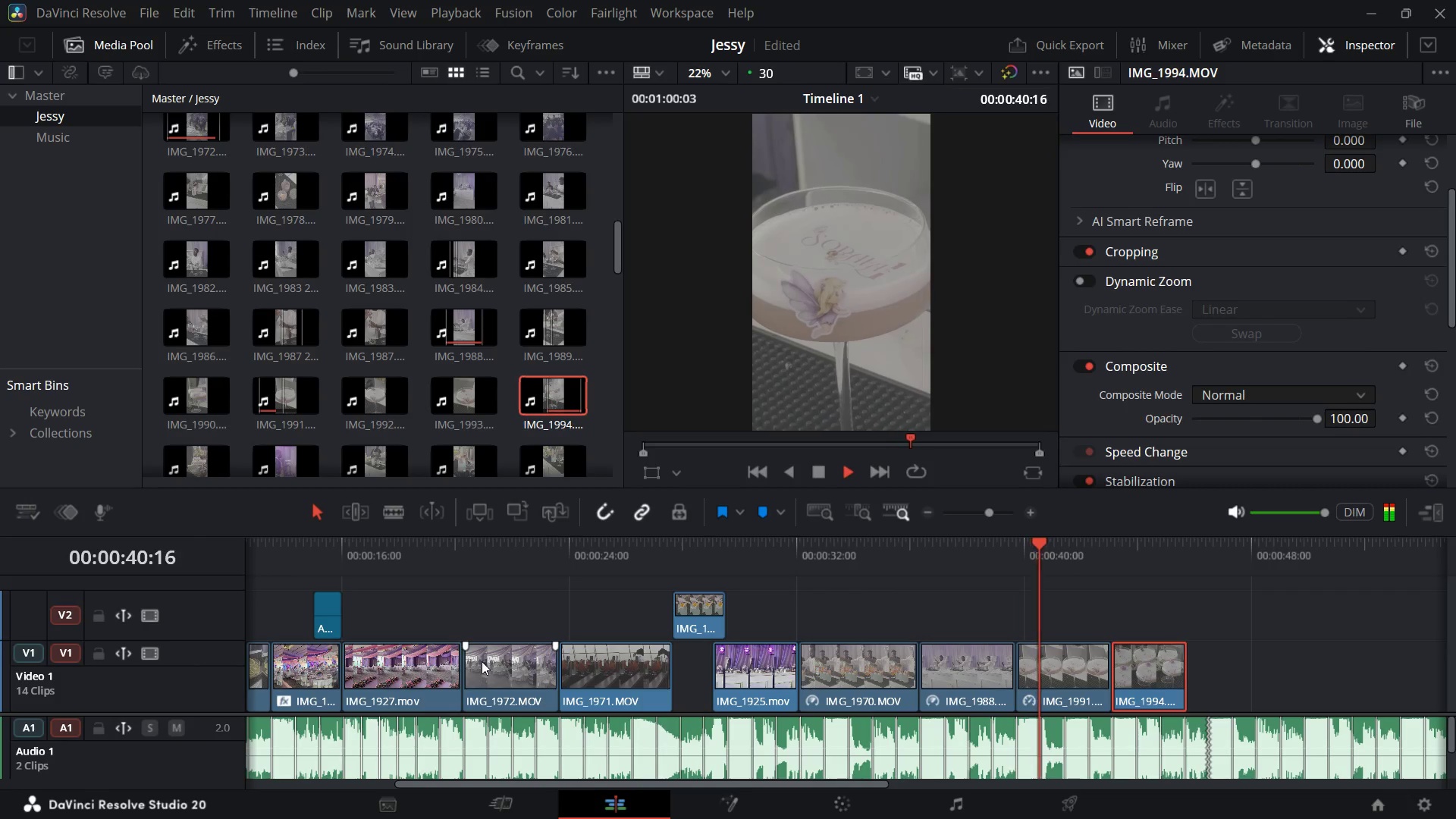 
wait(24.73)
 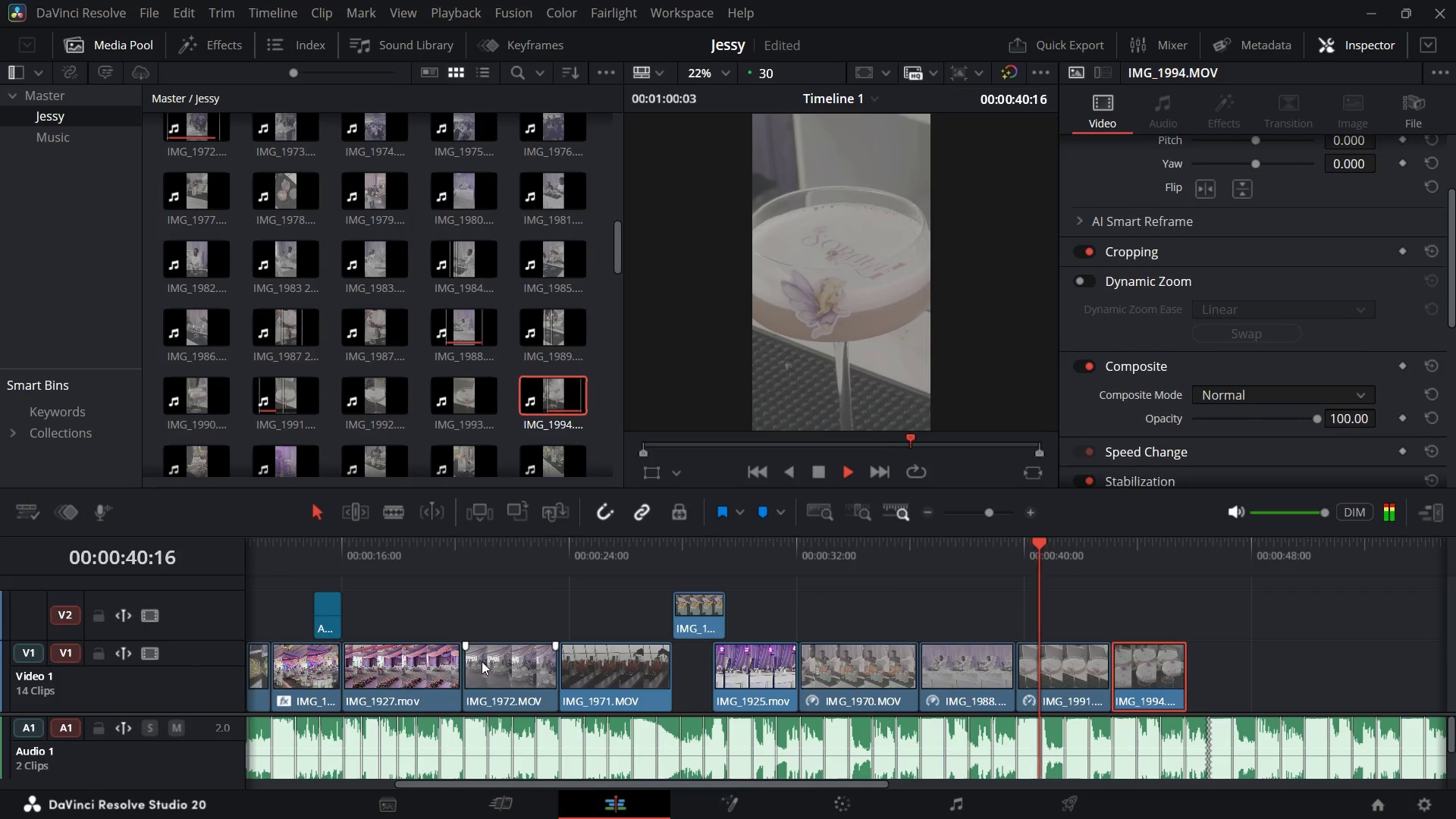 
key(Space)
 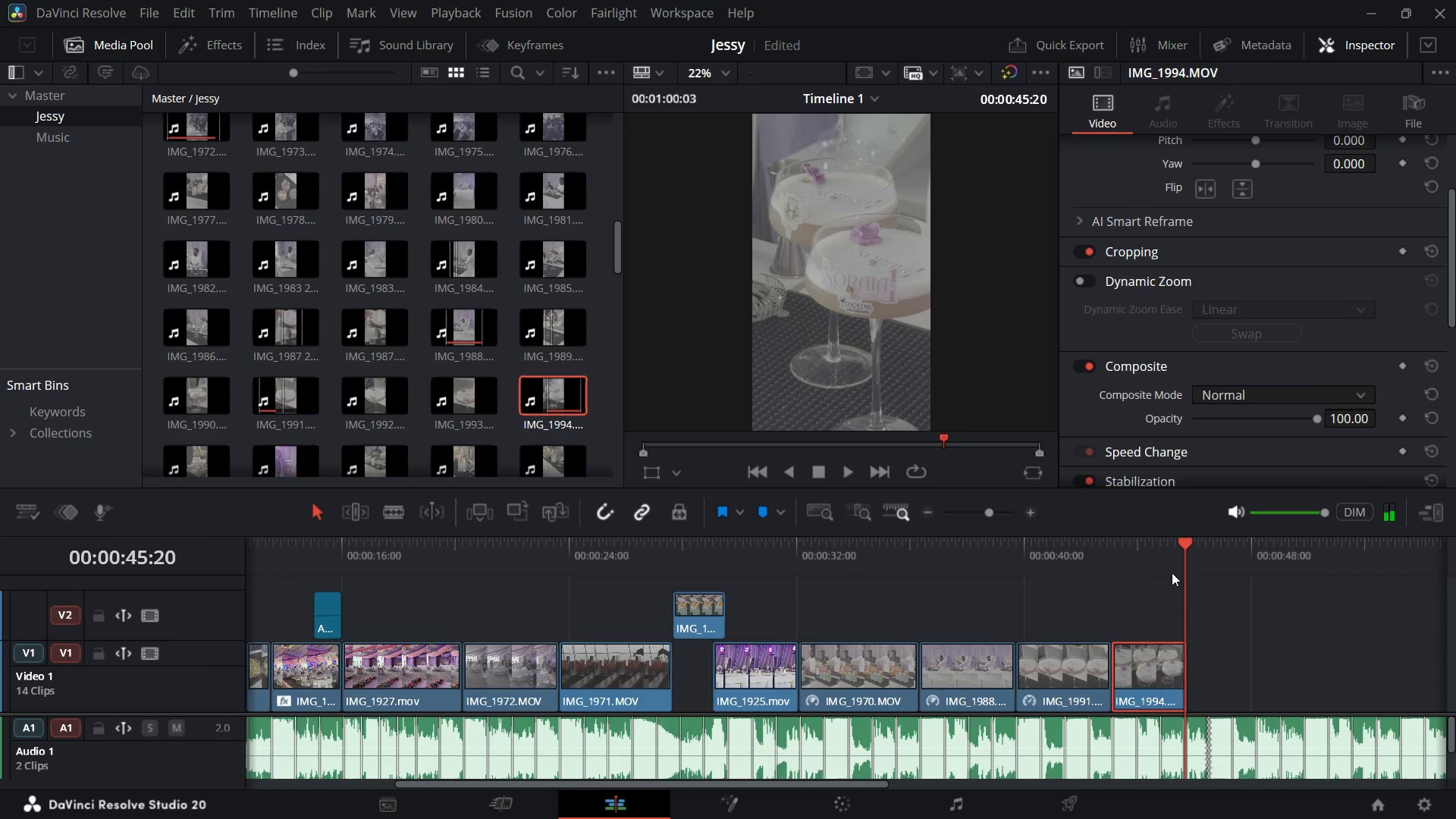 
left_click_drag(start_coordinate=[1181, 549], to_coordinate=[1134, 556])
 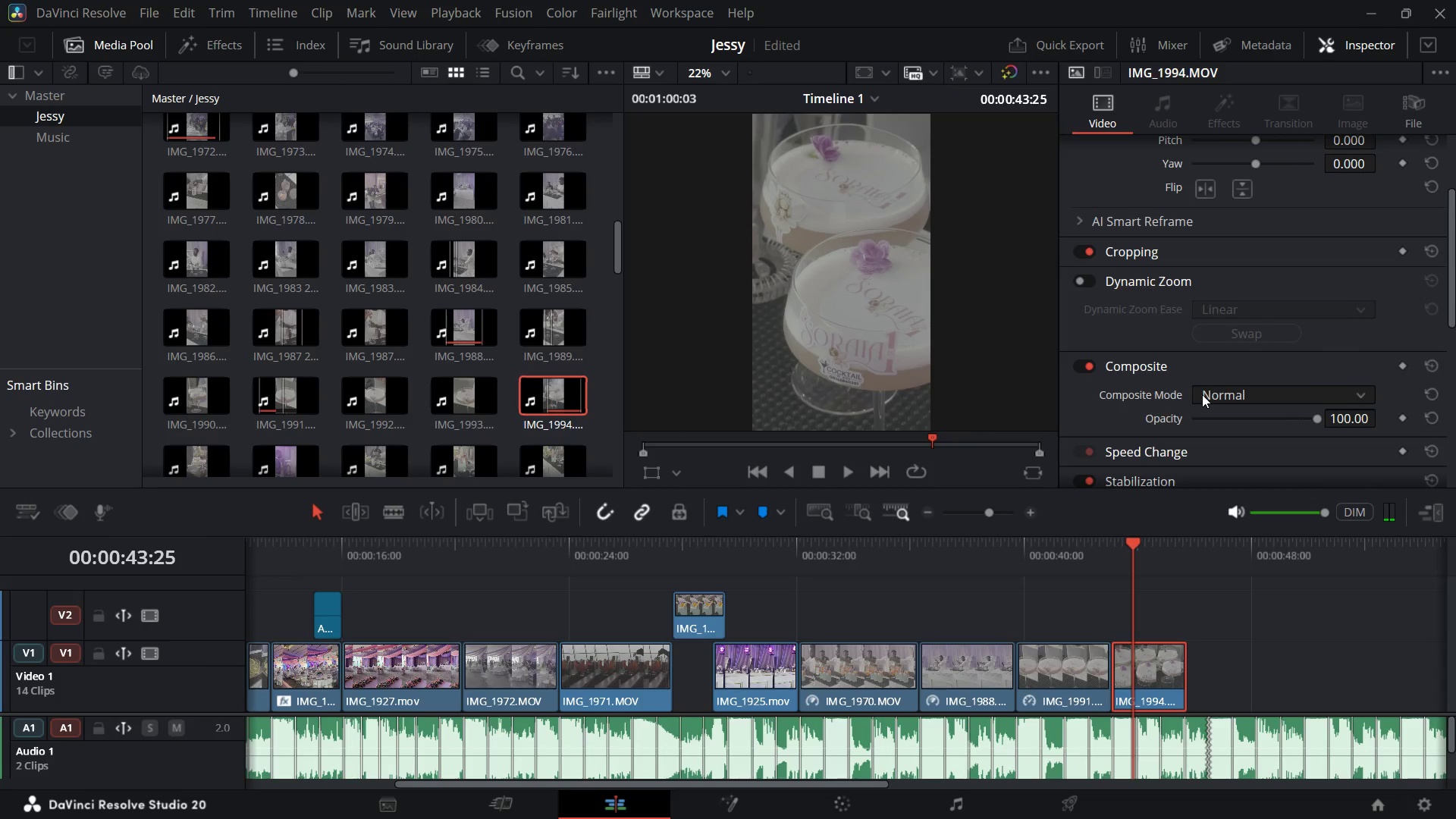 
scroll: coordinate [1200, 419], scroll_direction: down, amount: 4.0
 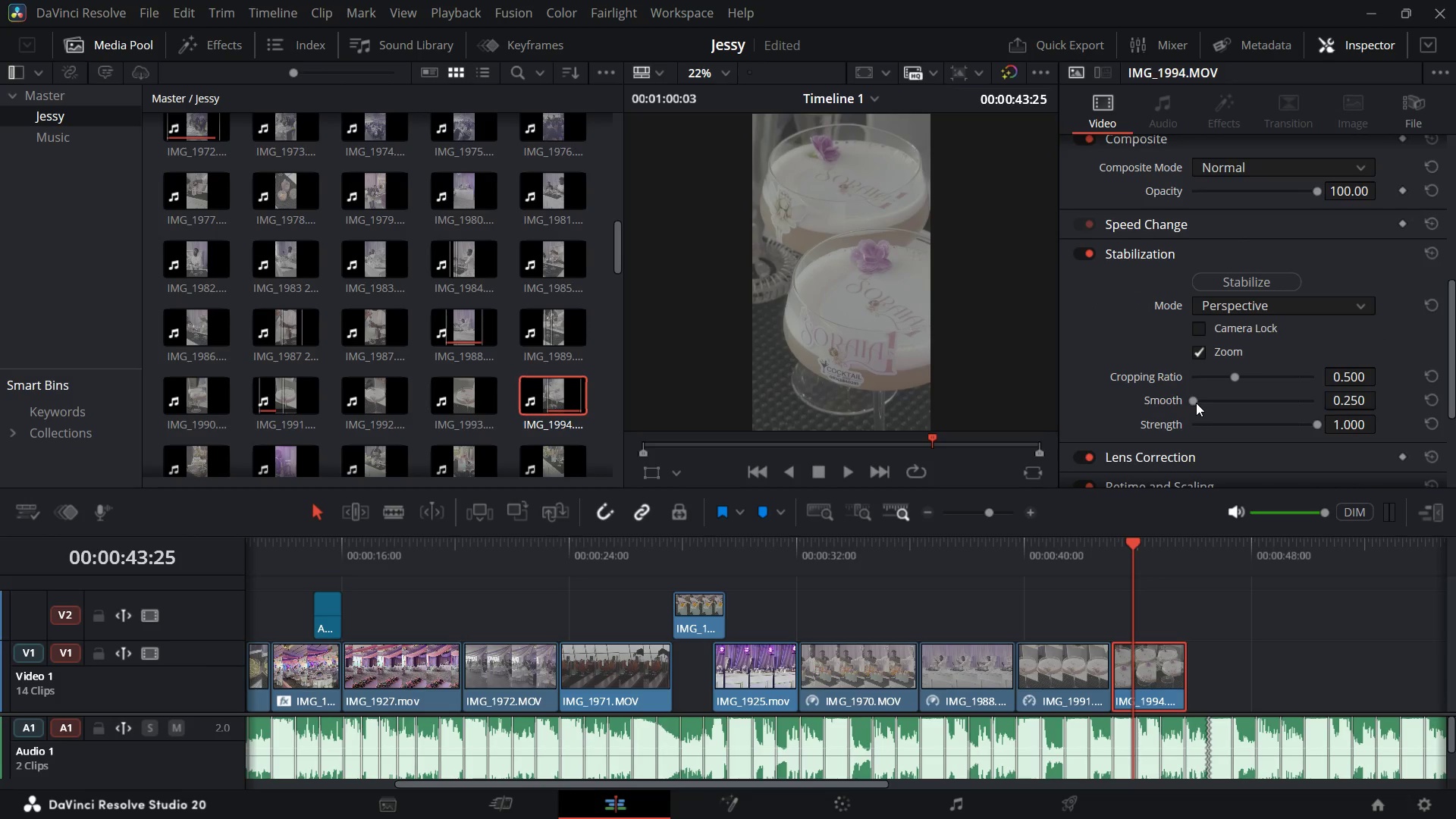 
left_click_drag(start_coordinate=[1196, 403], to_coordinate=[1207, 400])
 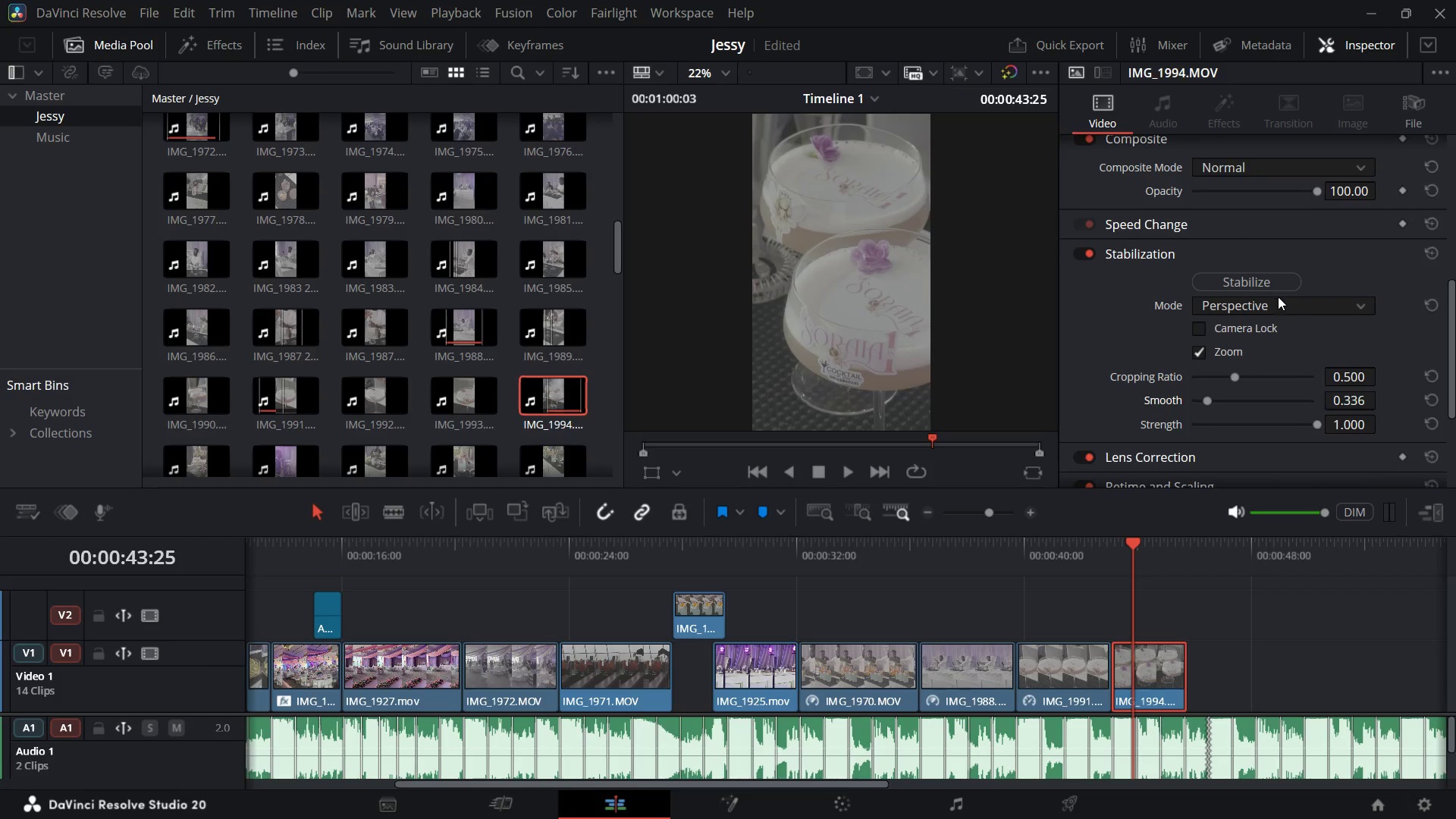 
left_click([1279, 302])
 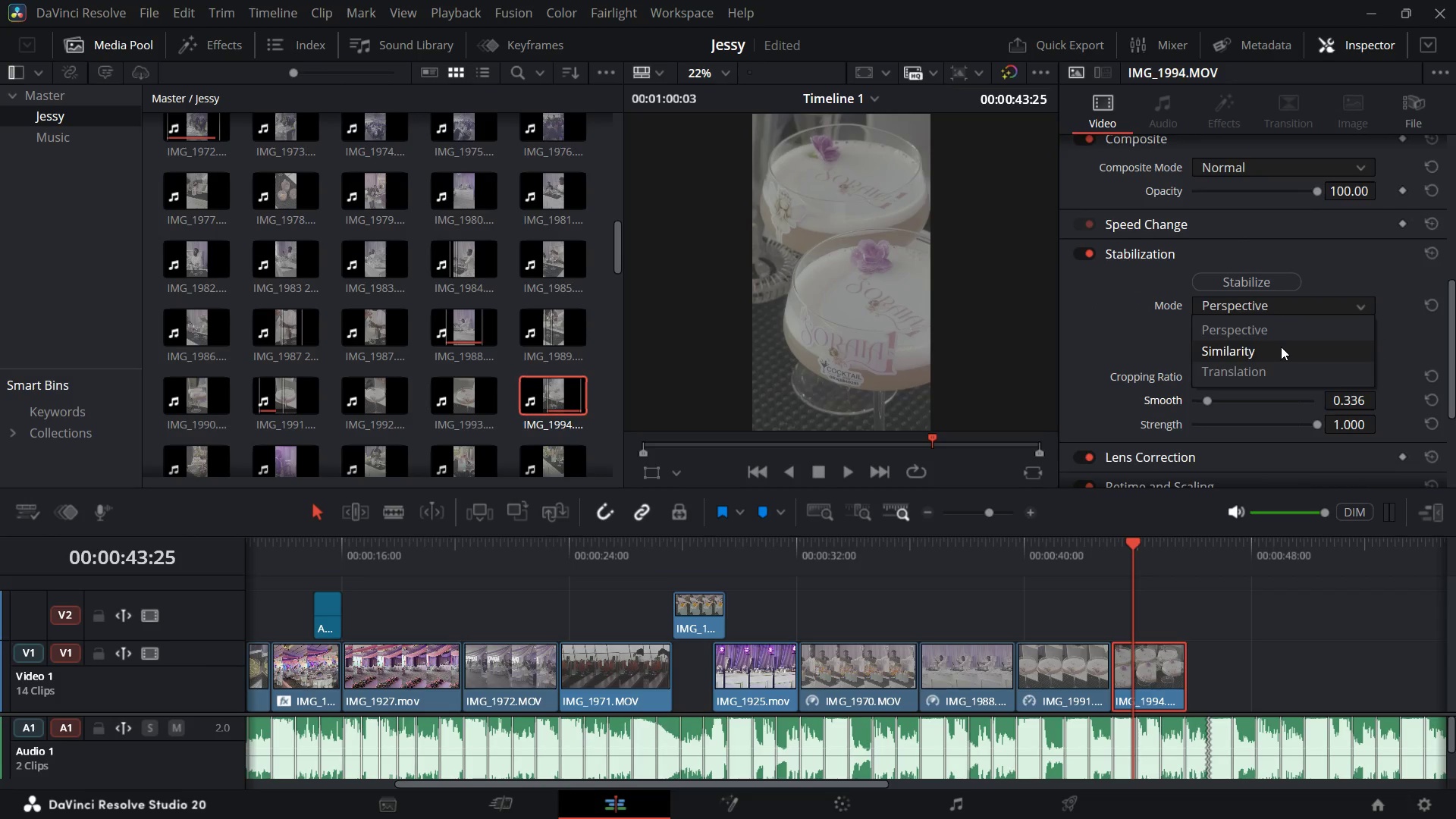 
left_click([1281, 347])
 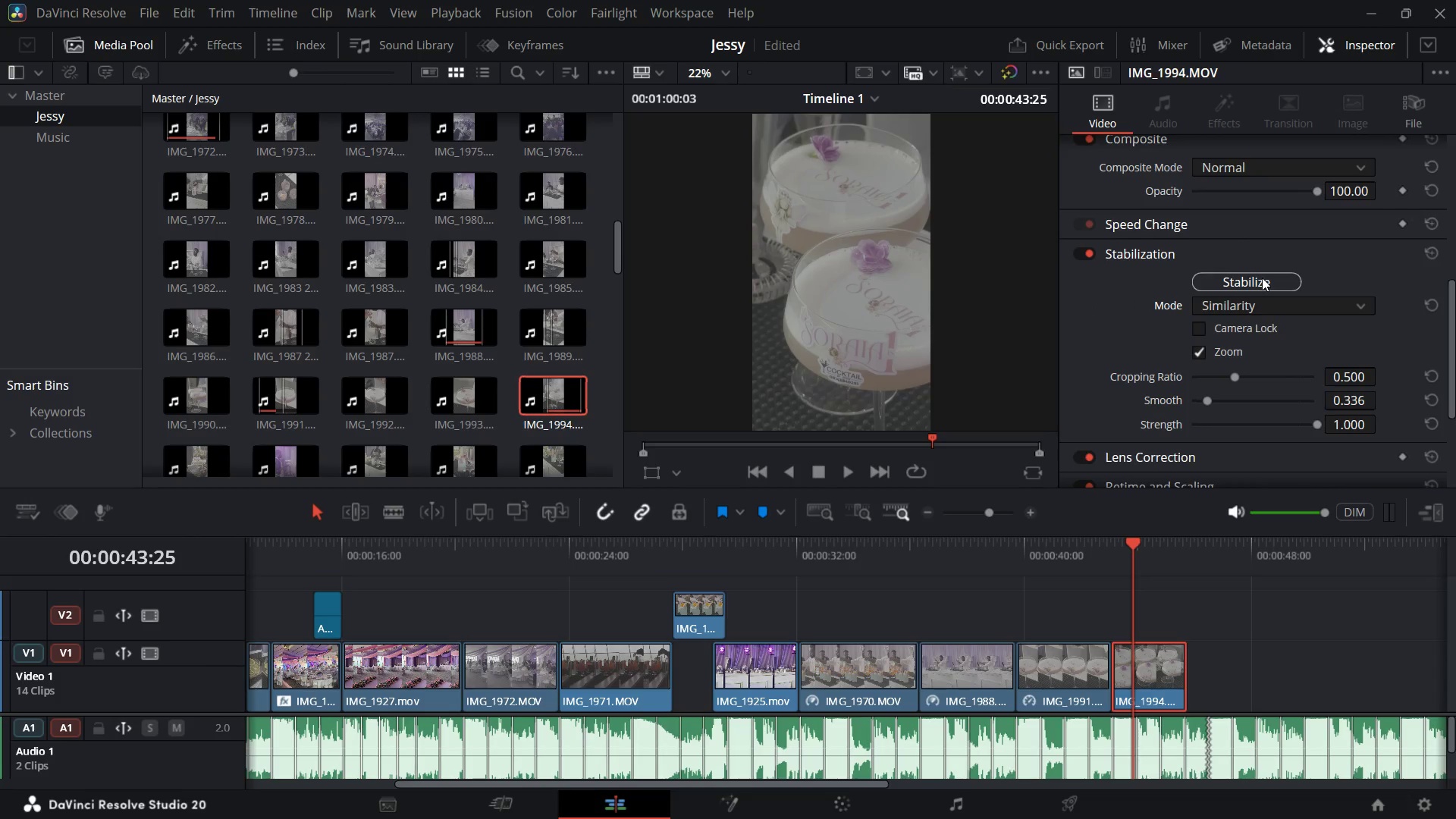 
left_click([1262, 278])
 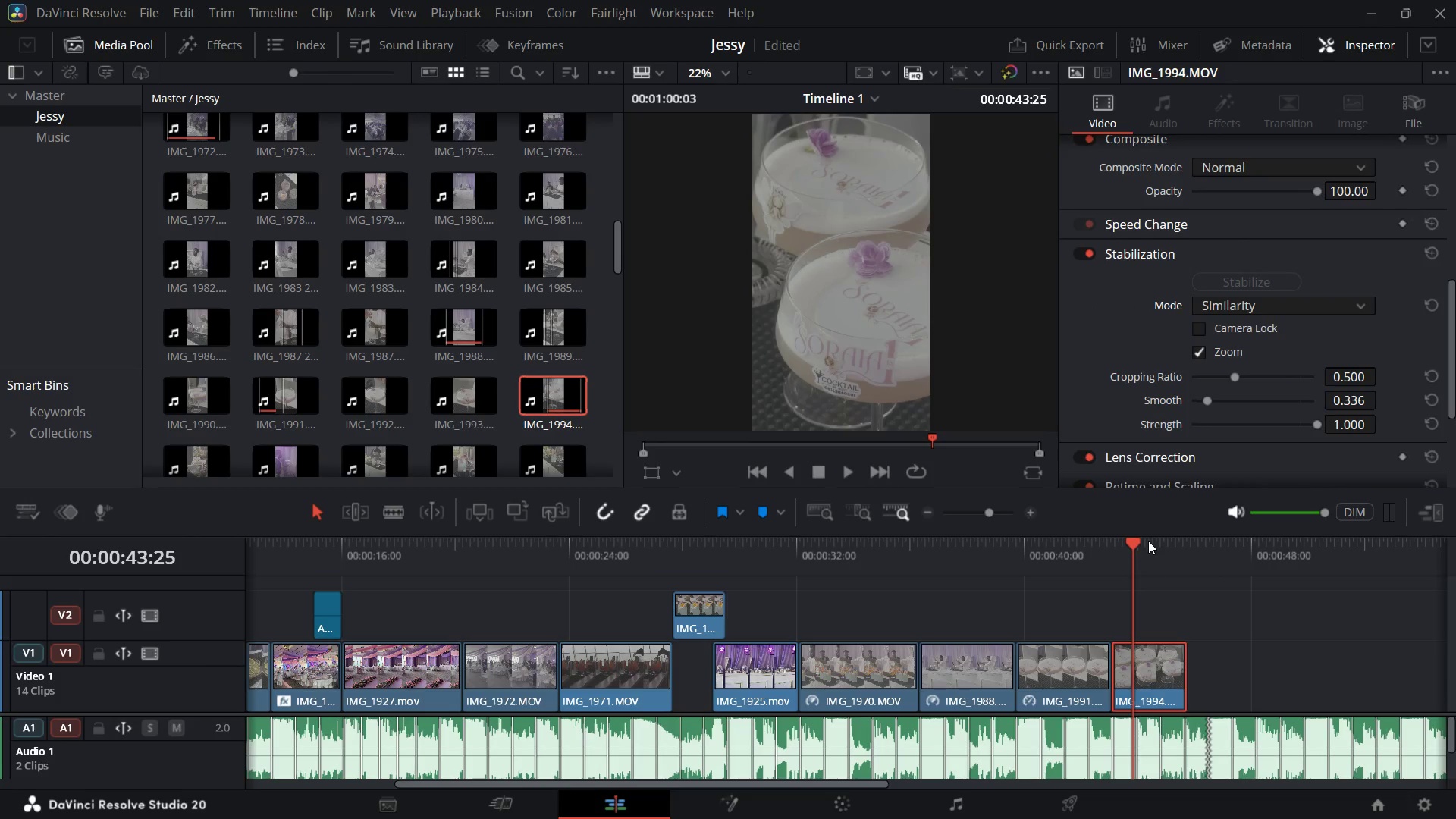 
left_click_drag(start_coordinate=[1140, 540], to_coordinate=[1085, 554])
 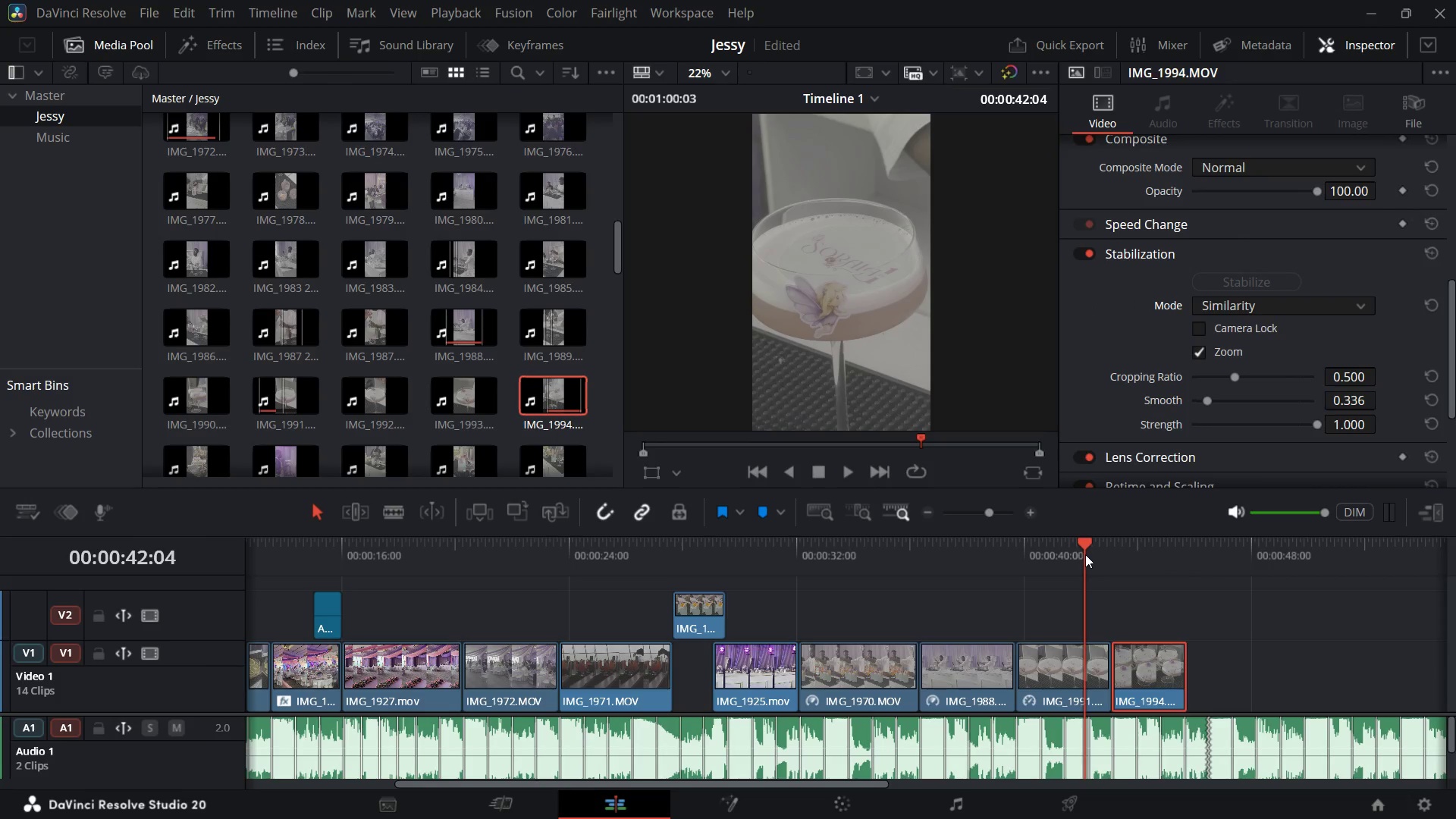 
key(Space)
 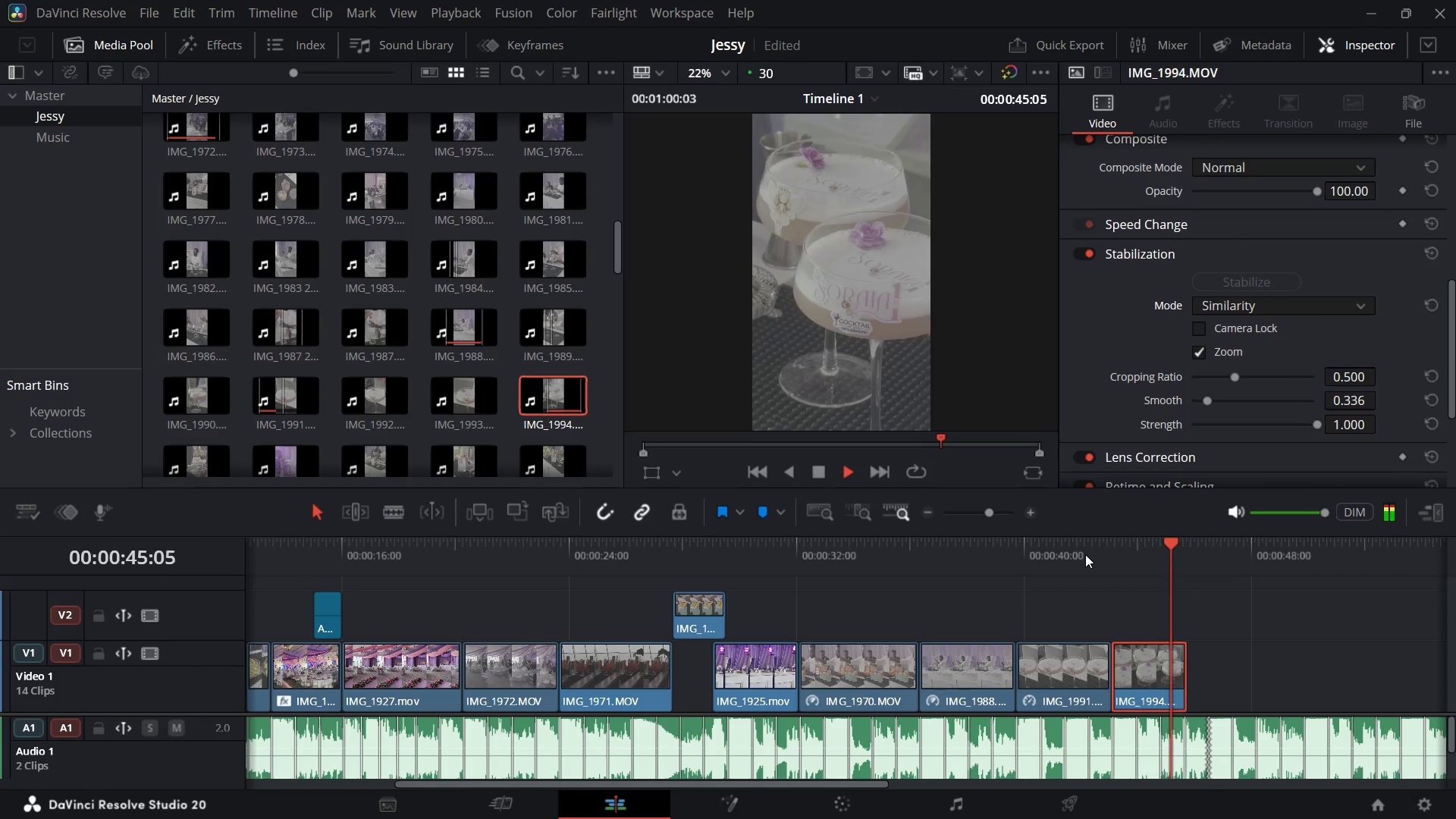 
key(Space)
 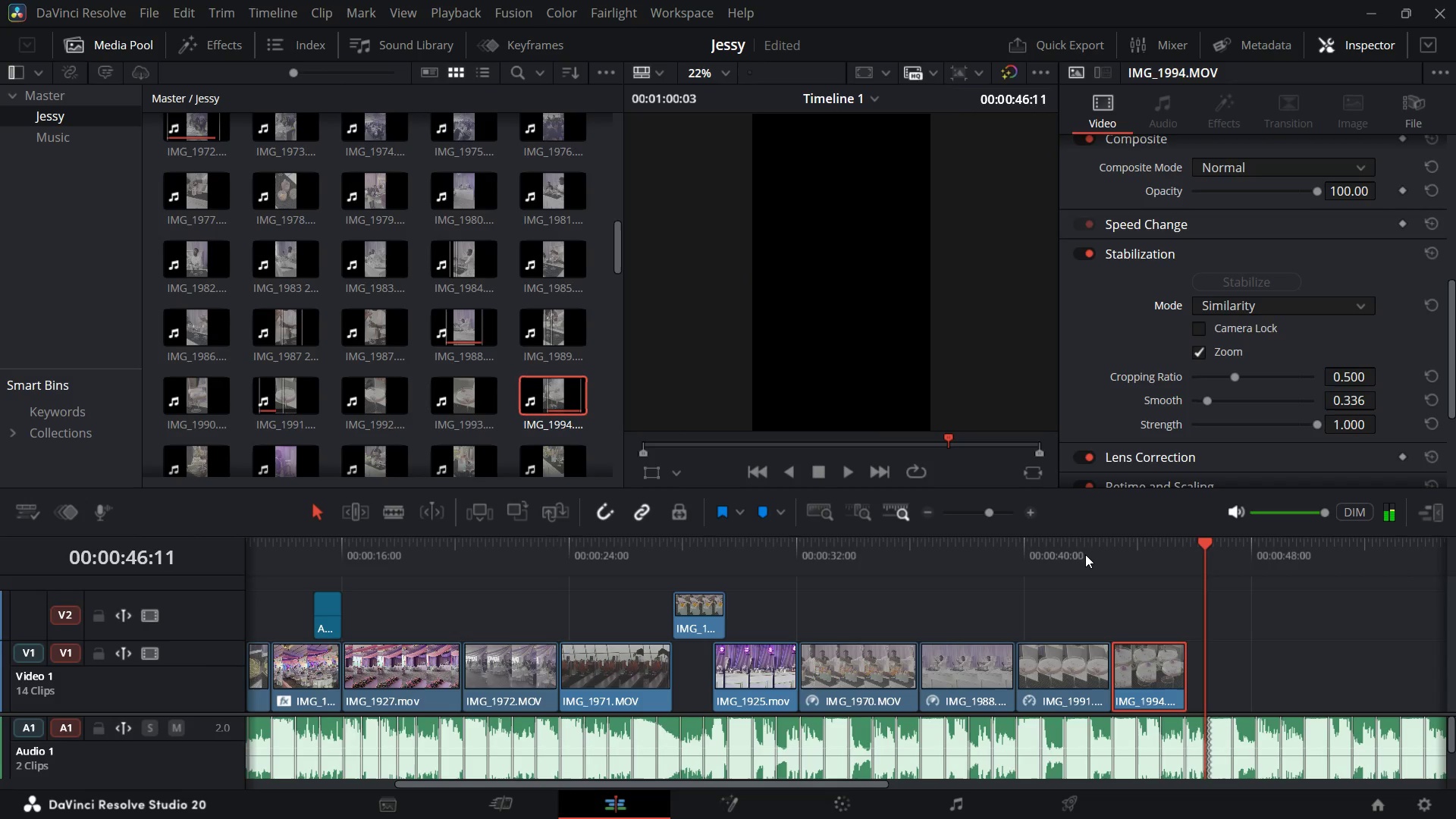 
key(Control+Equal)
 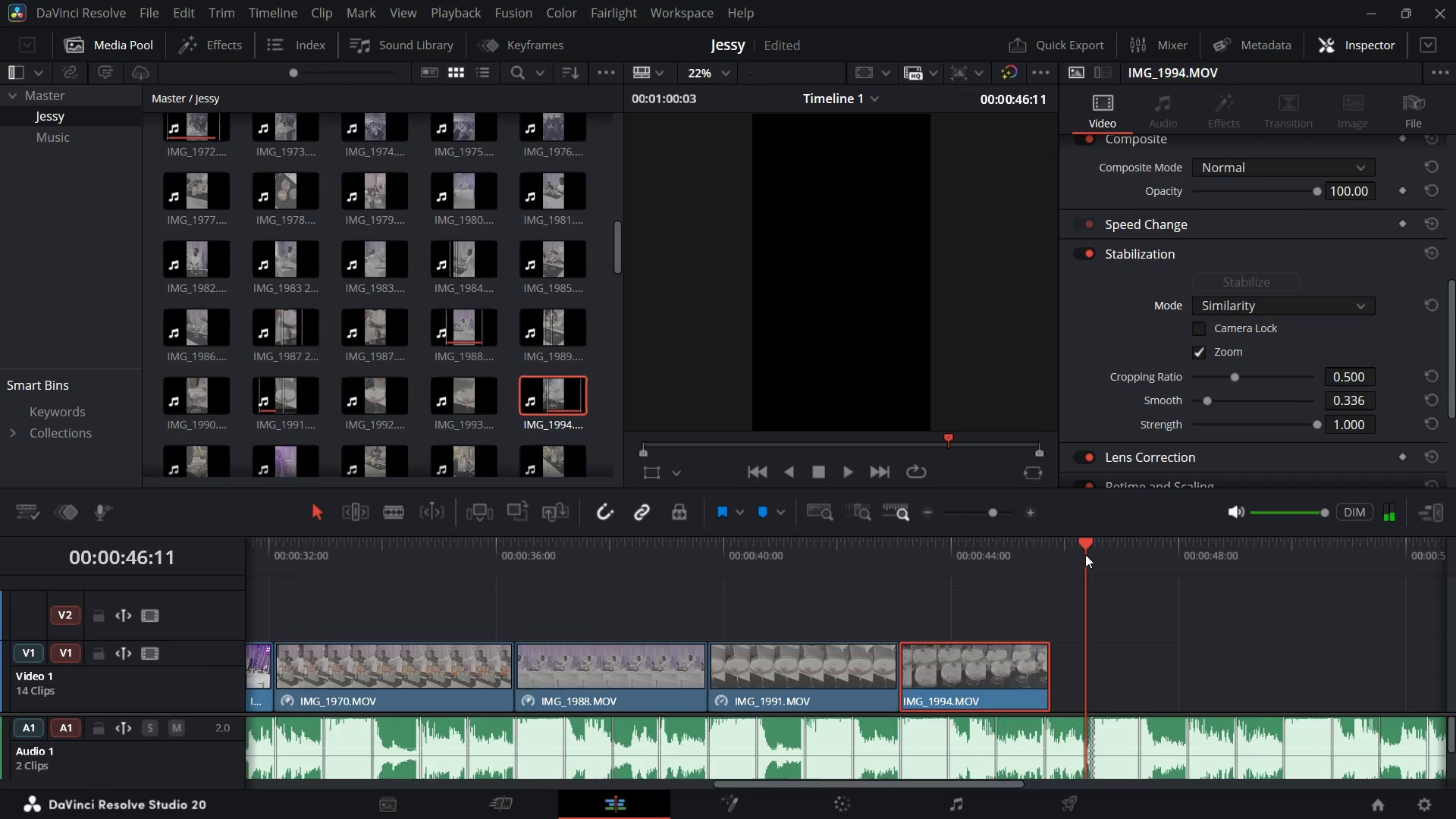 
key(Control+Equal)
 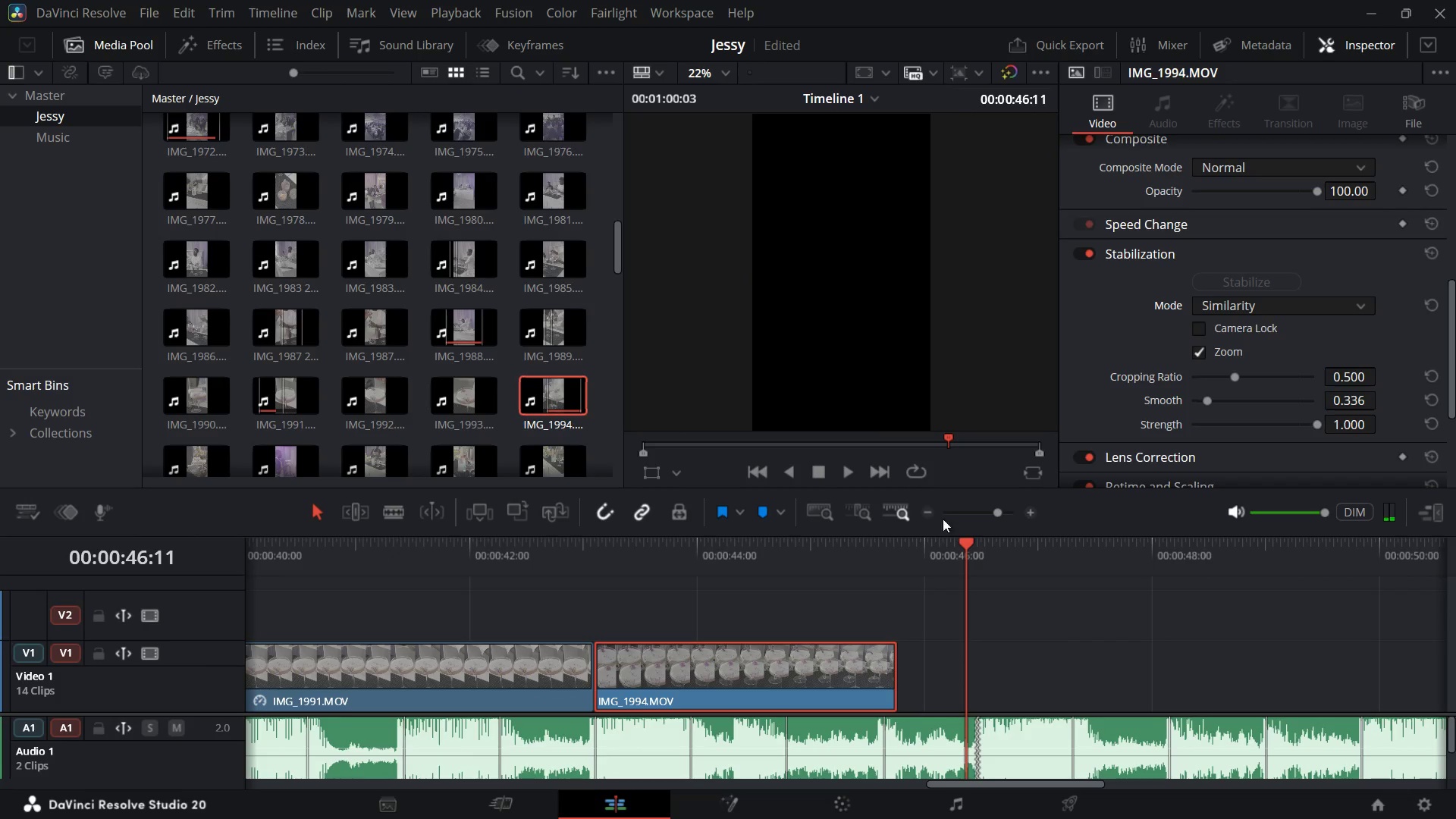 
left_click_drag(start_coordinate=[963, 539], to_coordinate=[695, 596])
 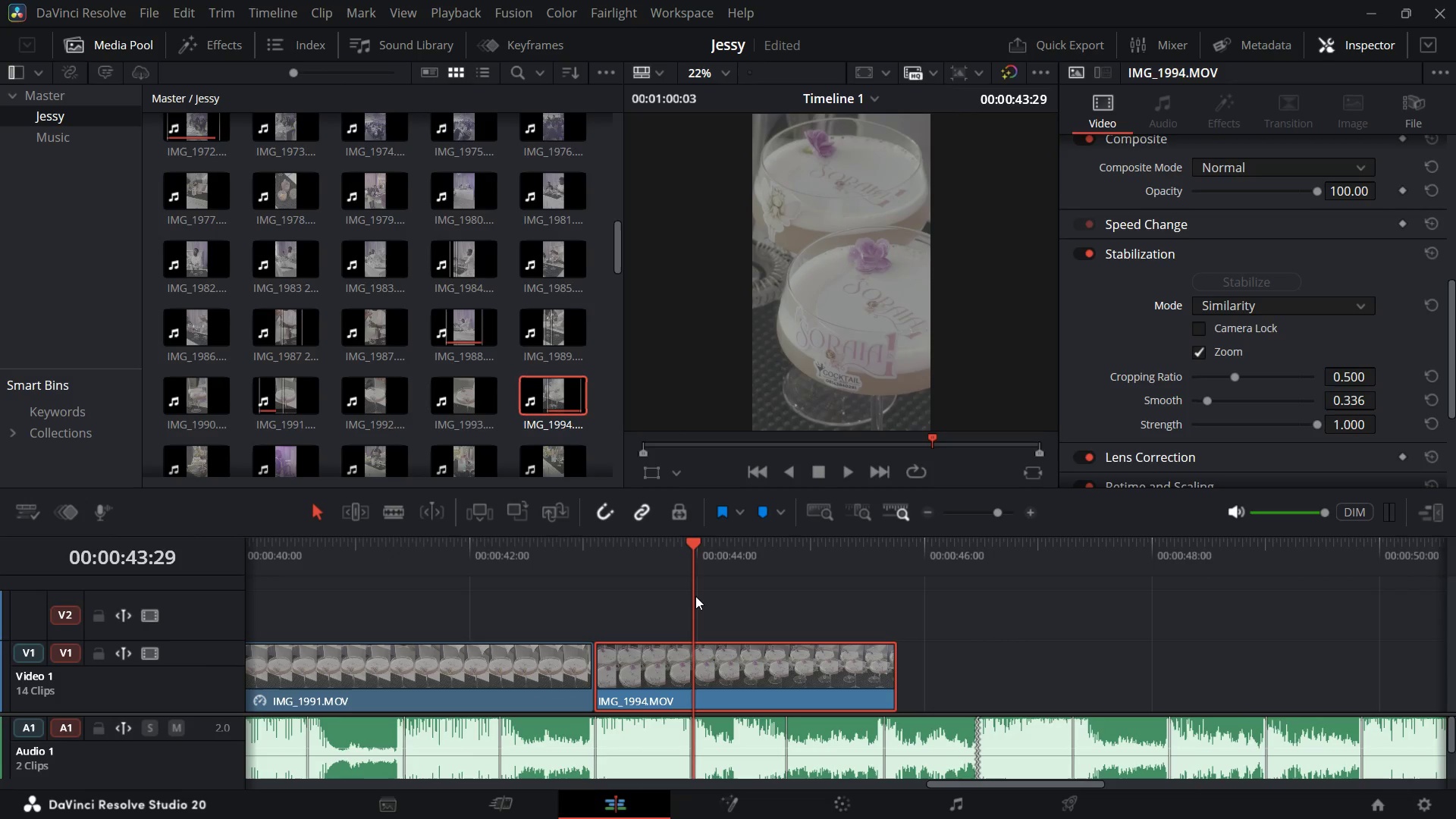 
key(Space)
 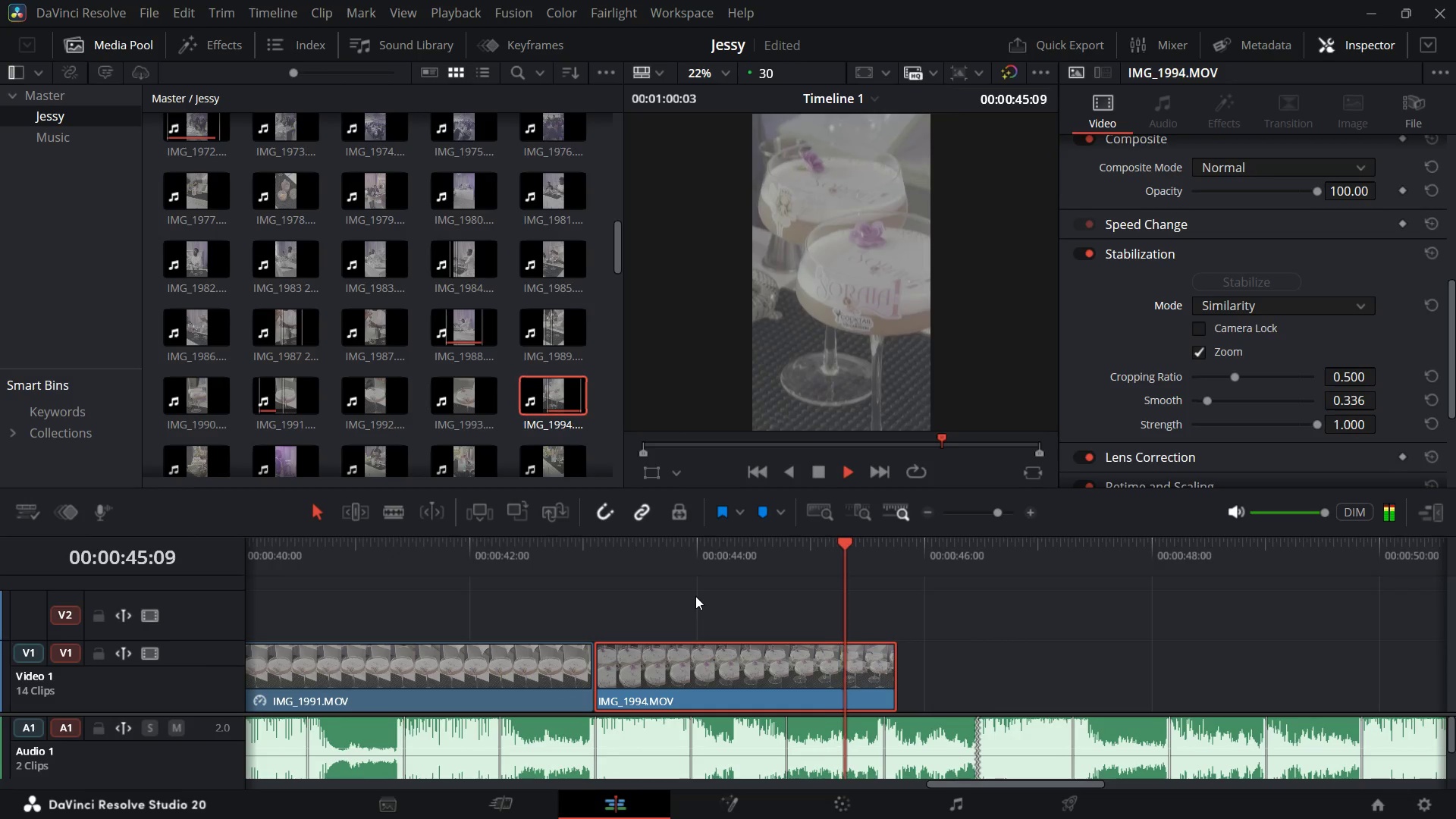 
key(Space)
 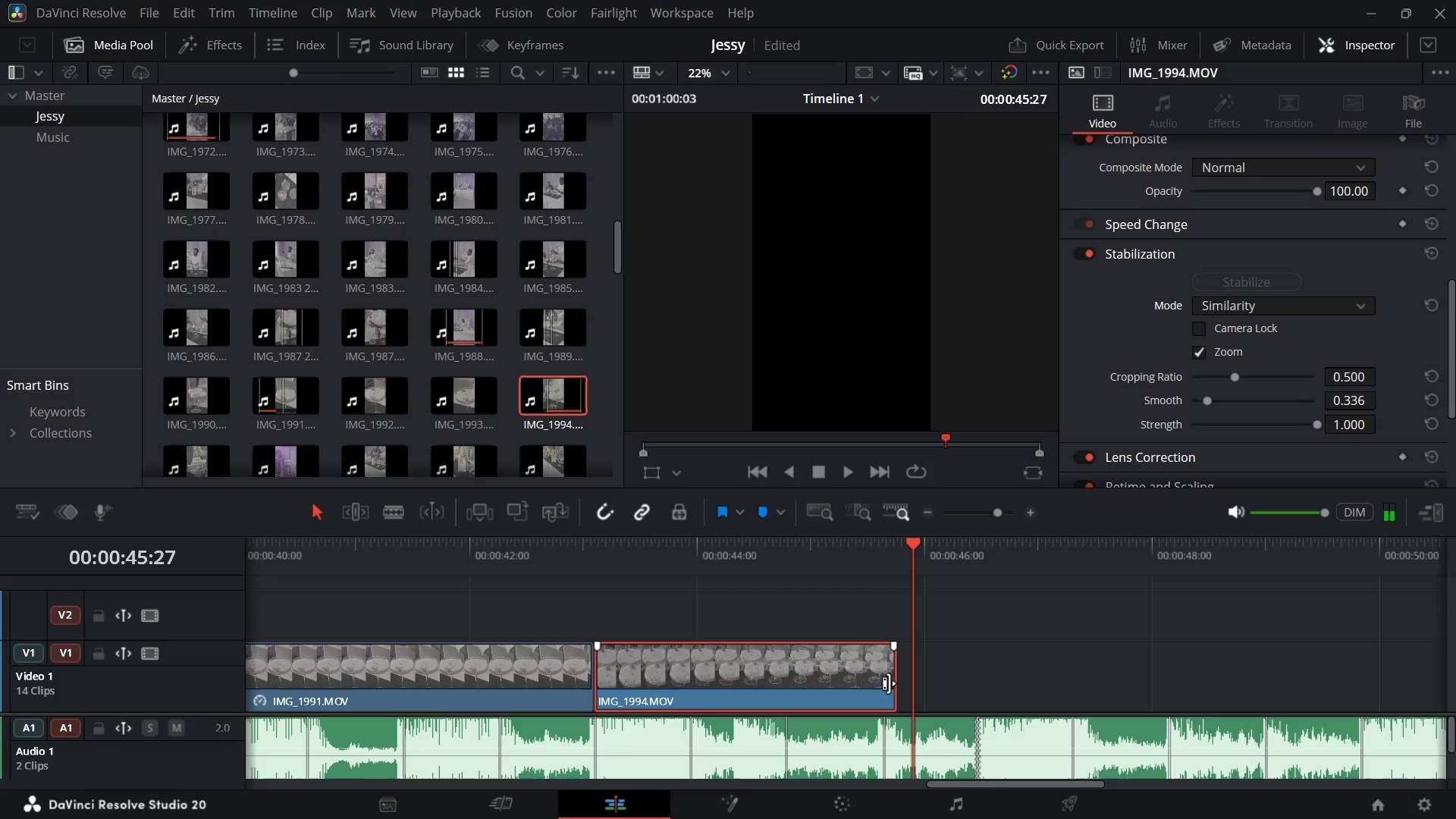 
left_click_drag(start_coordinate=[896, 683], to_coordinate=[885, 683])
 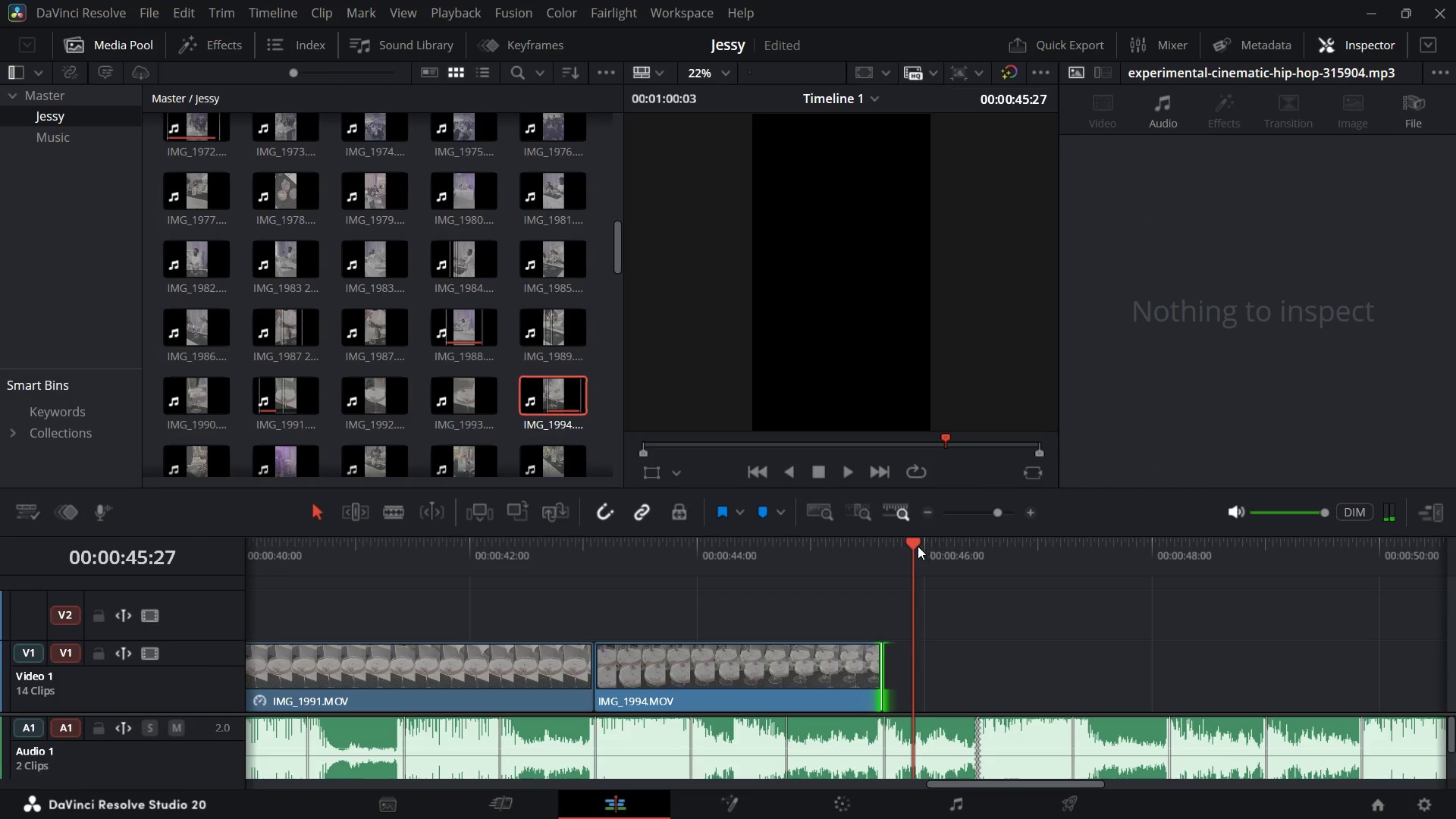 
left_click_drag(start_coordinate=[918, 546], to_coordinate=[553, 645])
 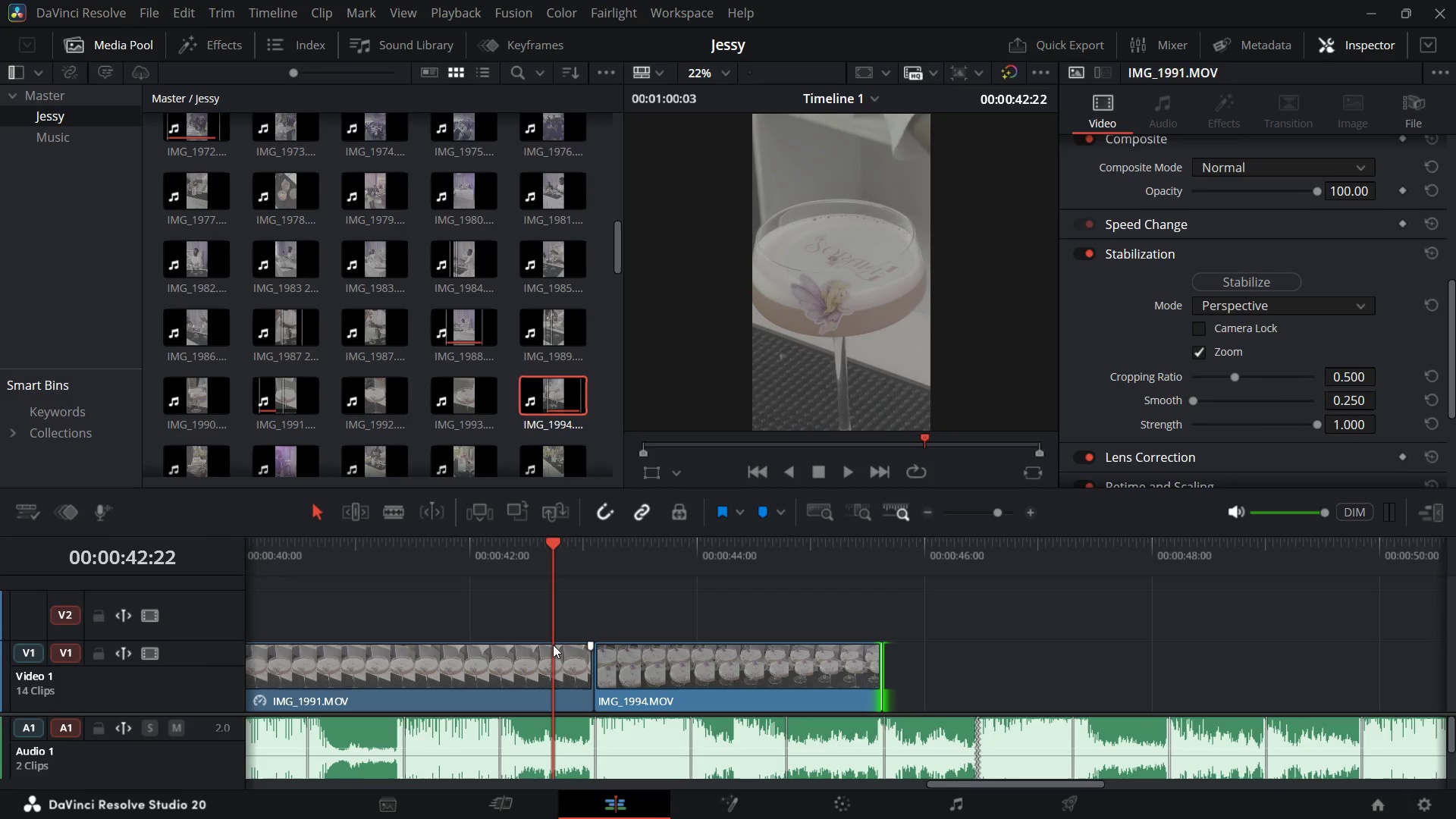 
key(Space)
 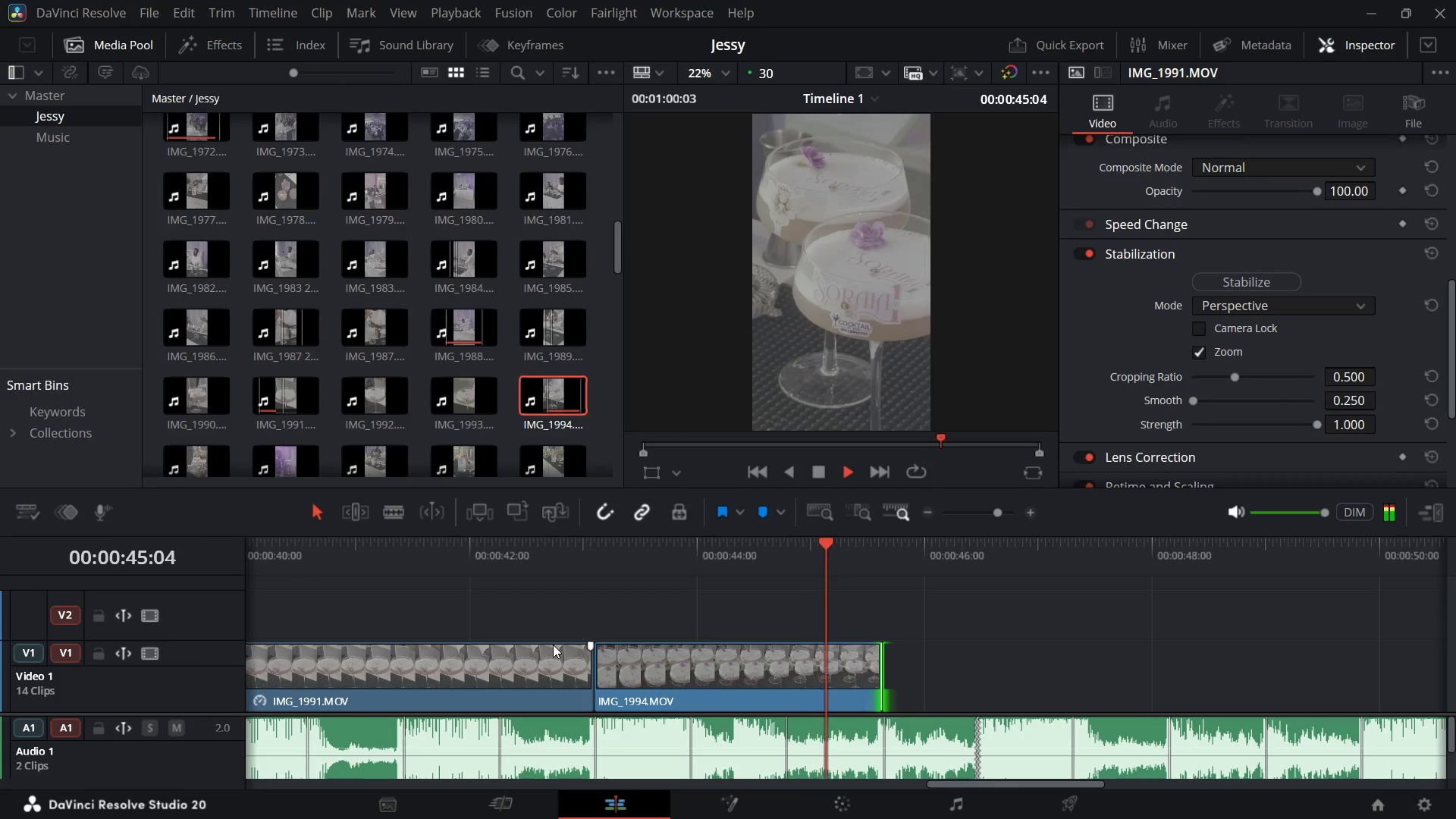 
key(Space)
 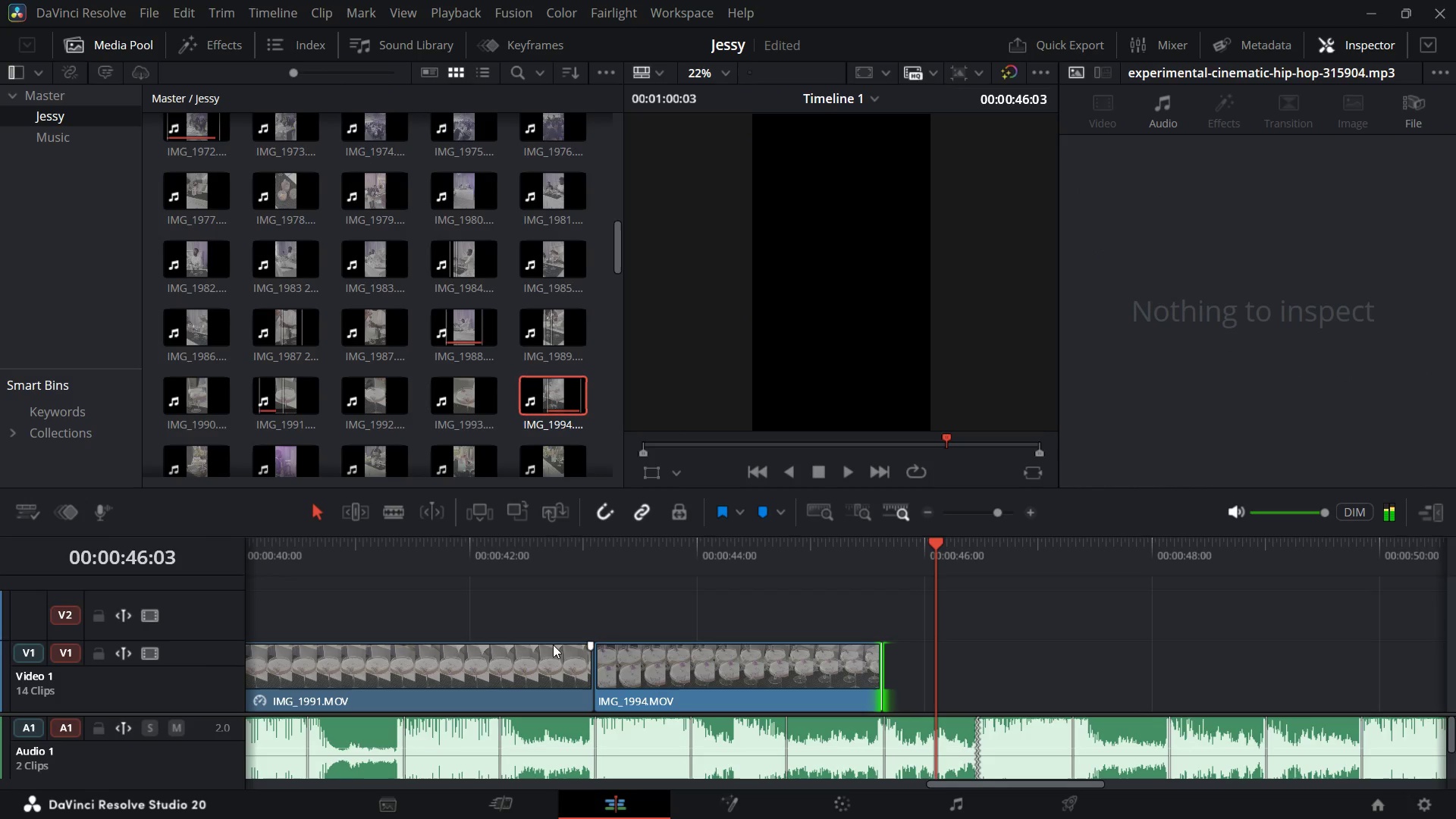 
key(Control+Minus)
 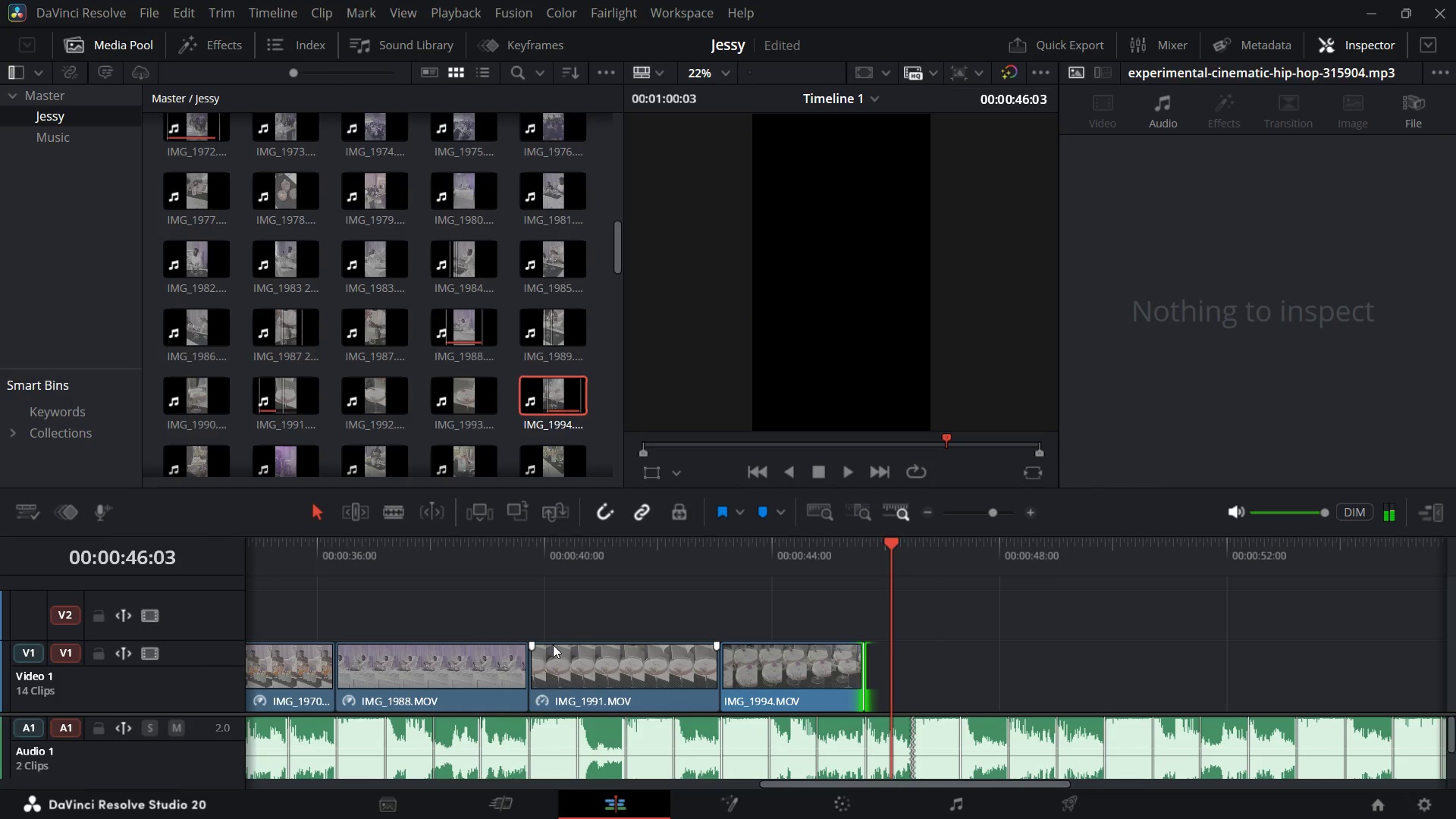 
key(Control+Minus)
 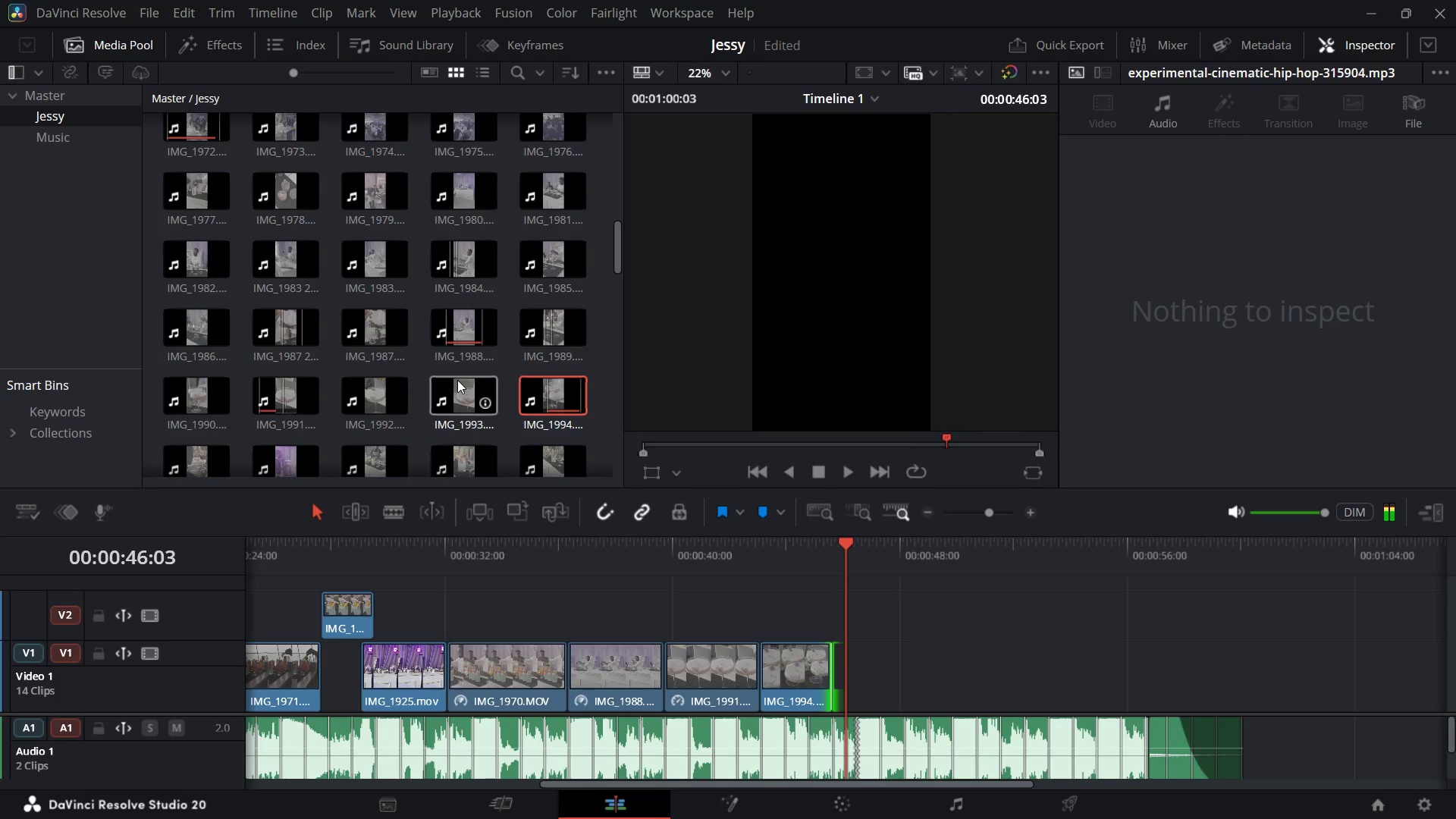 
scroll: coordinate [458, 391], scroll_direction: down, amount: 2.0
 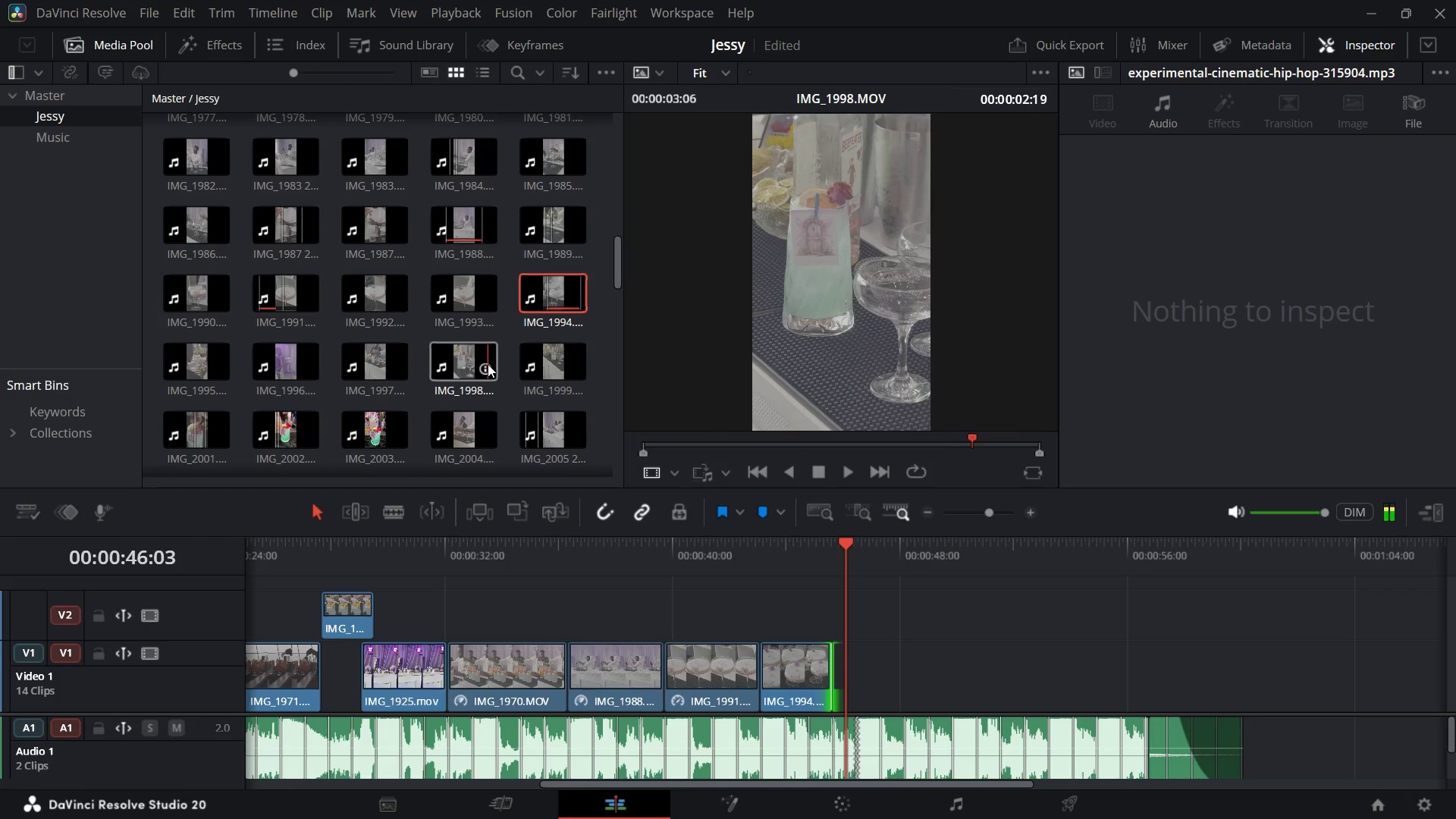 
mouse_move([537, 374])
 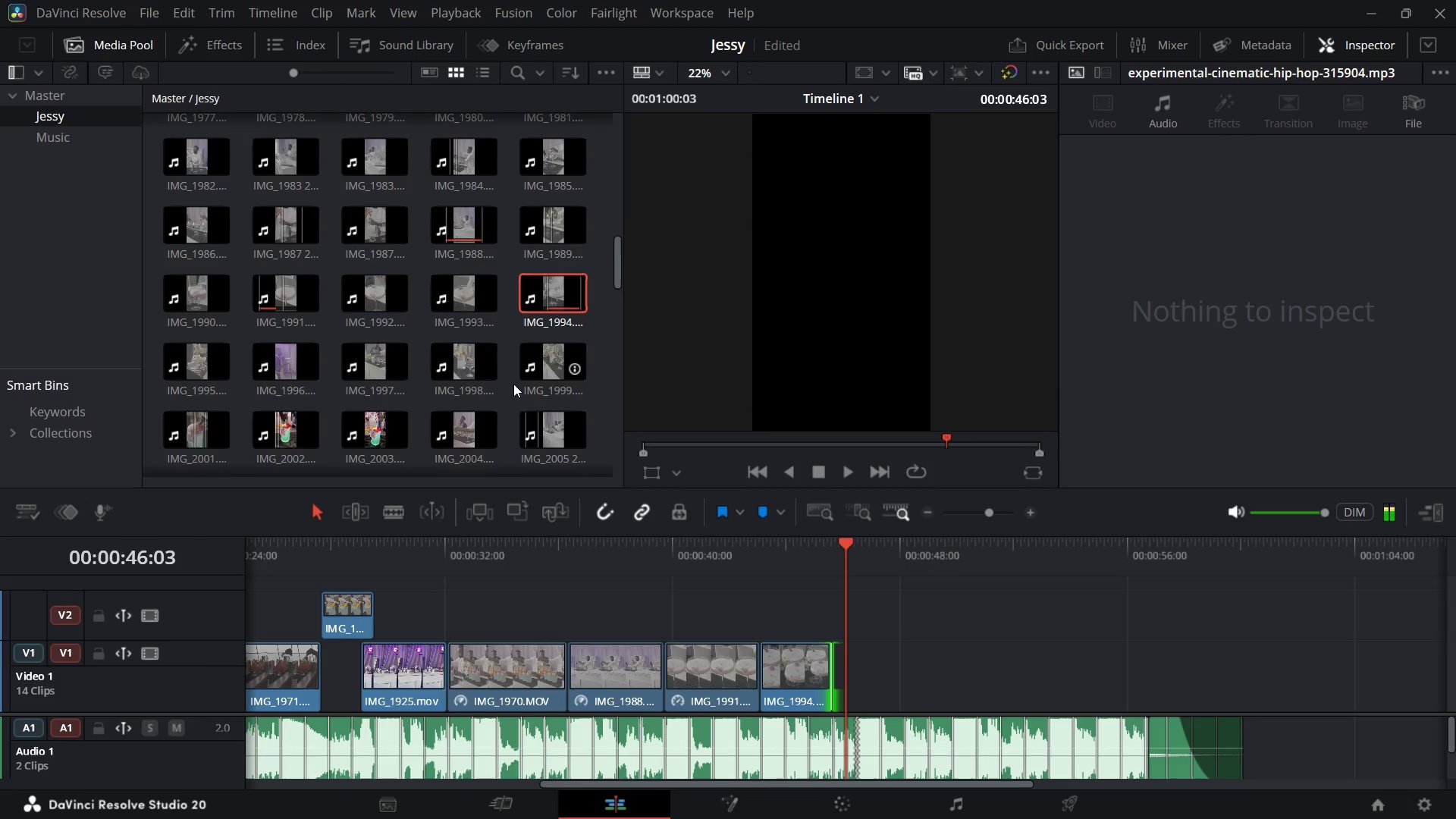 
scroll: coordinate [219, 389], scroll_direction: down, amount: 5.0
 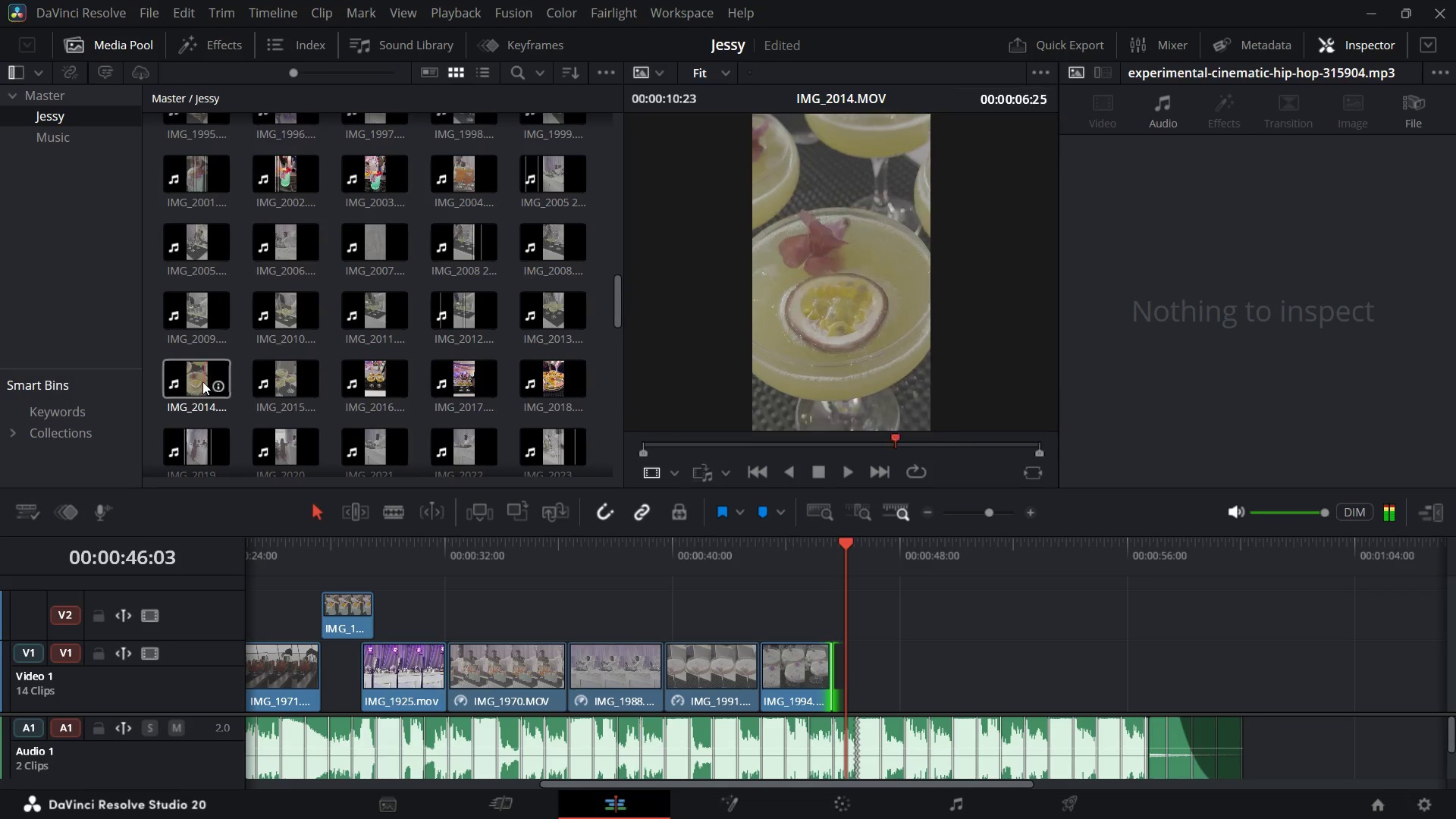 
wait(5.29)
 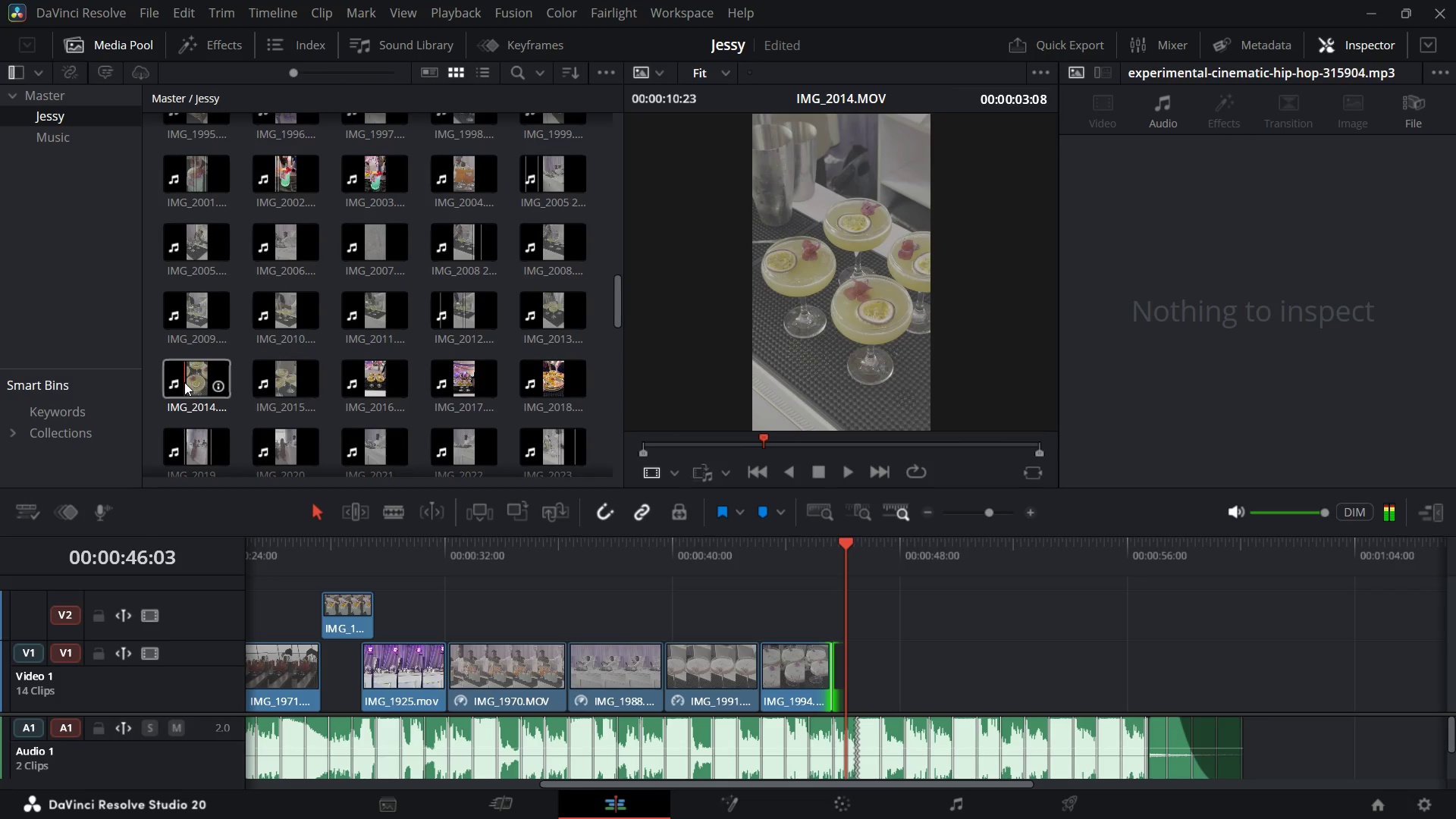 
mouse_move([180, 322])
 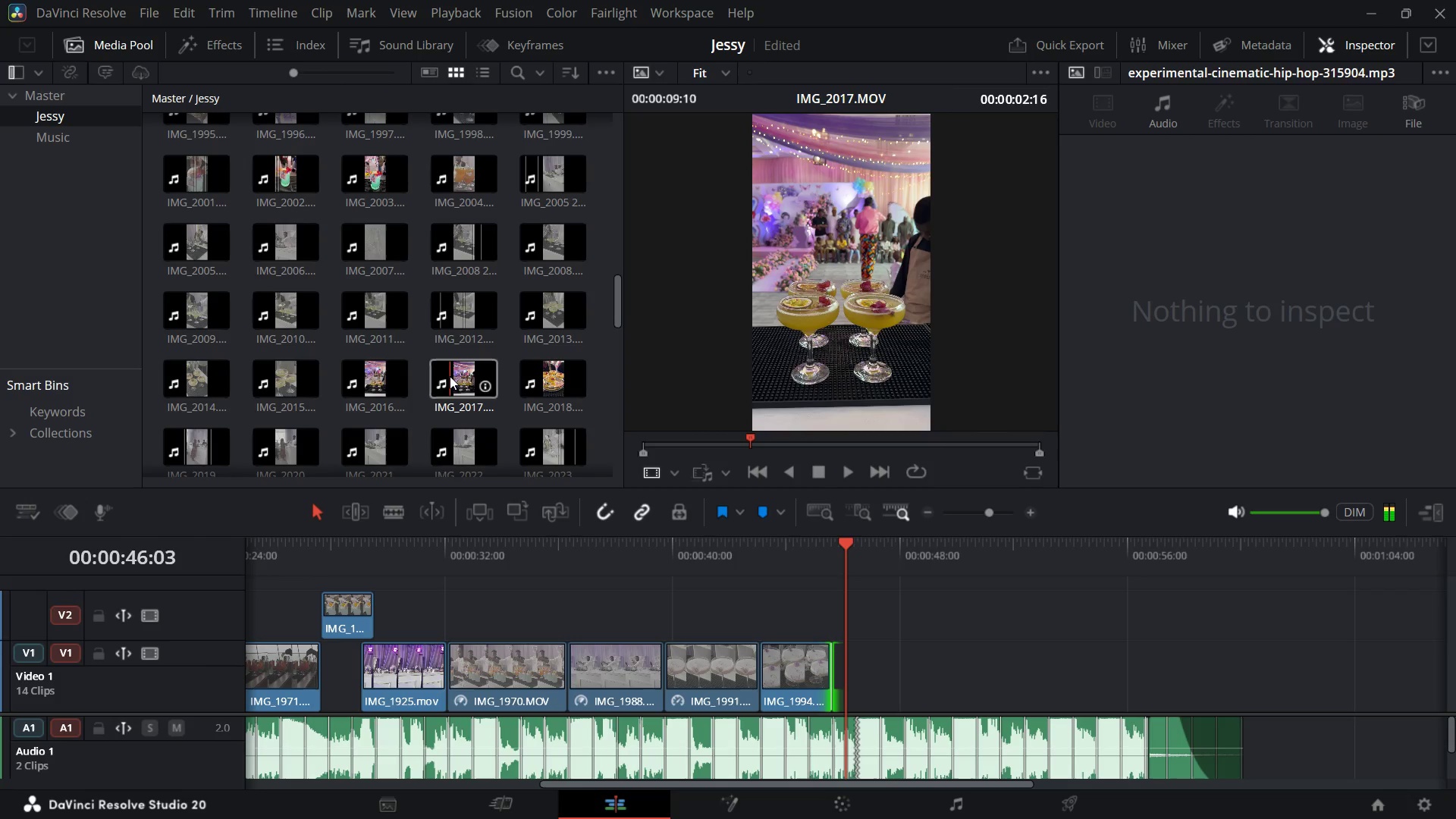 
wait(10.34)
 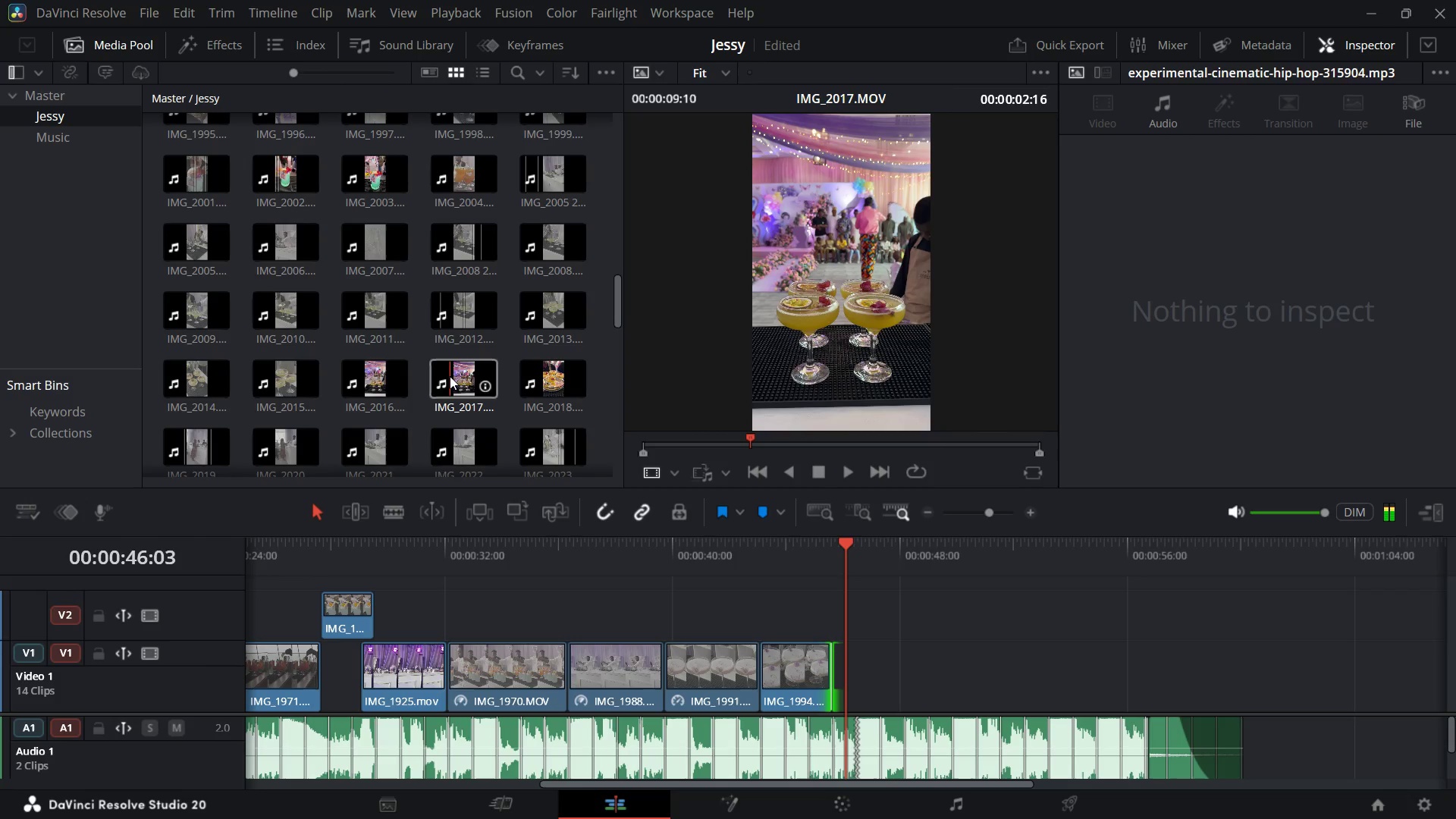 
double_click([445, 378])
 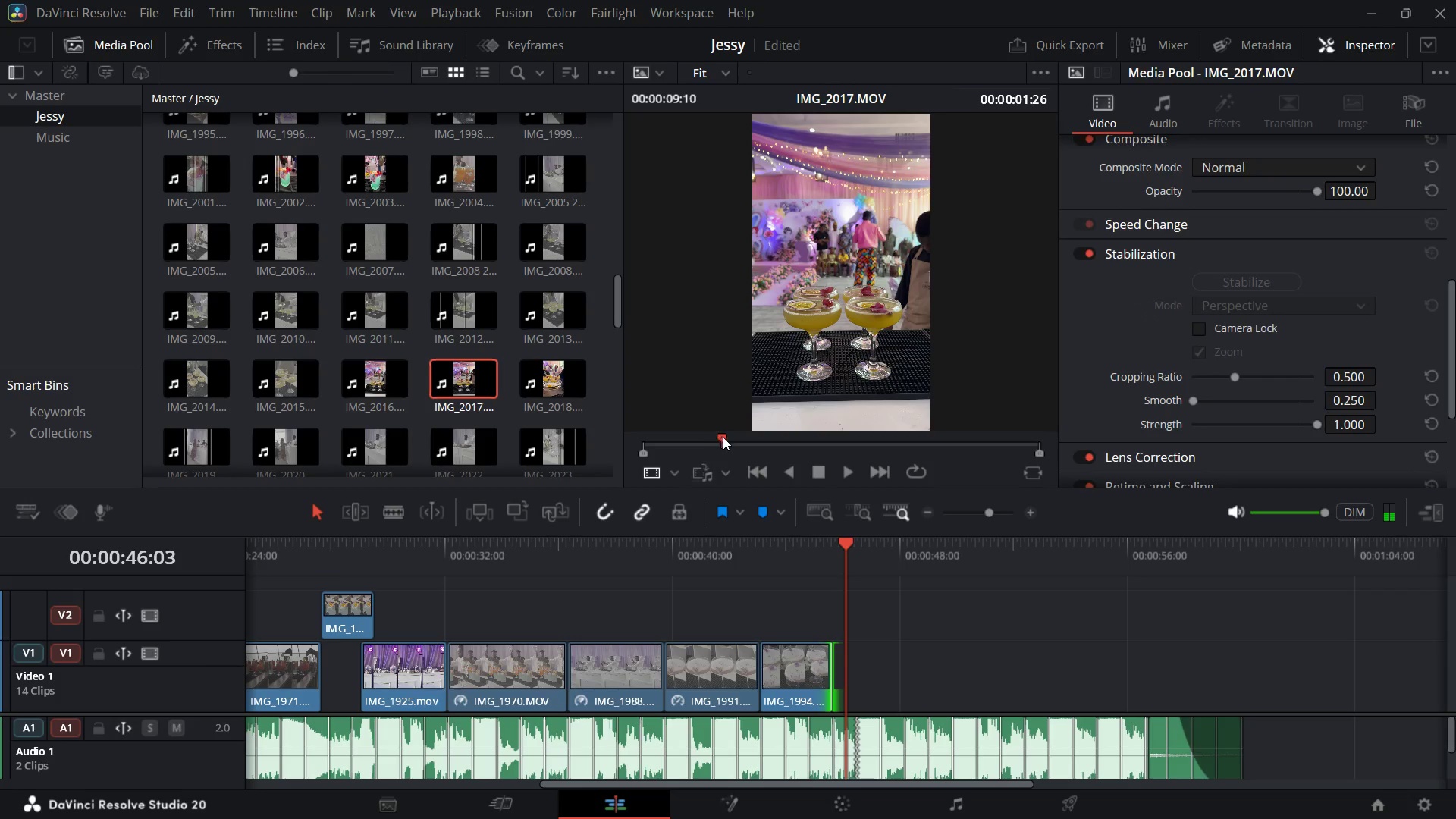 
left_click_drag(start_coordinate=[723, 438], to_coordinate=[730, 438])
 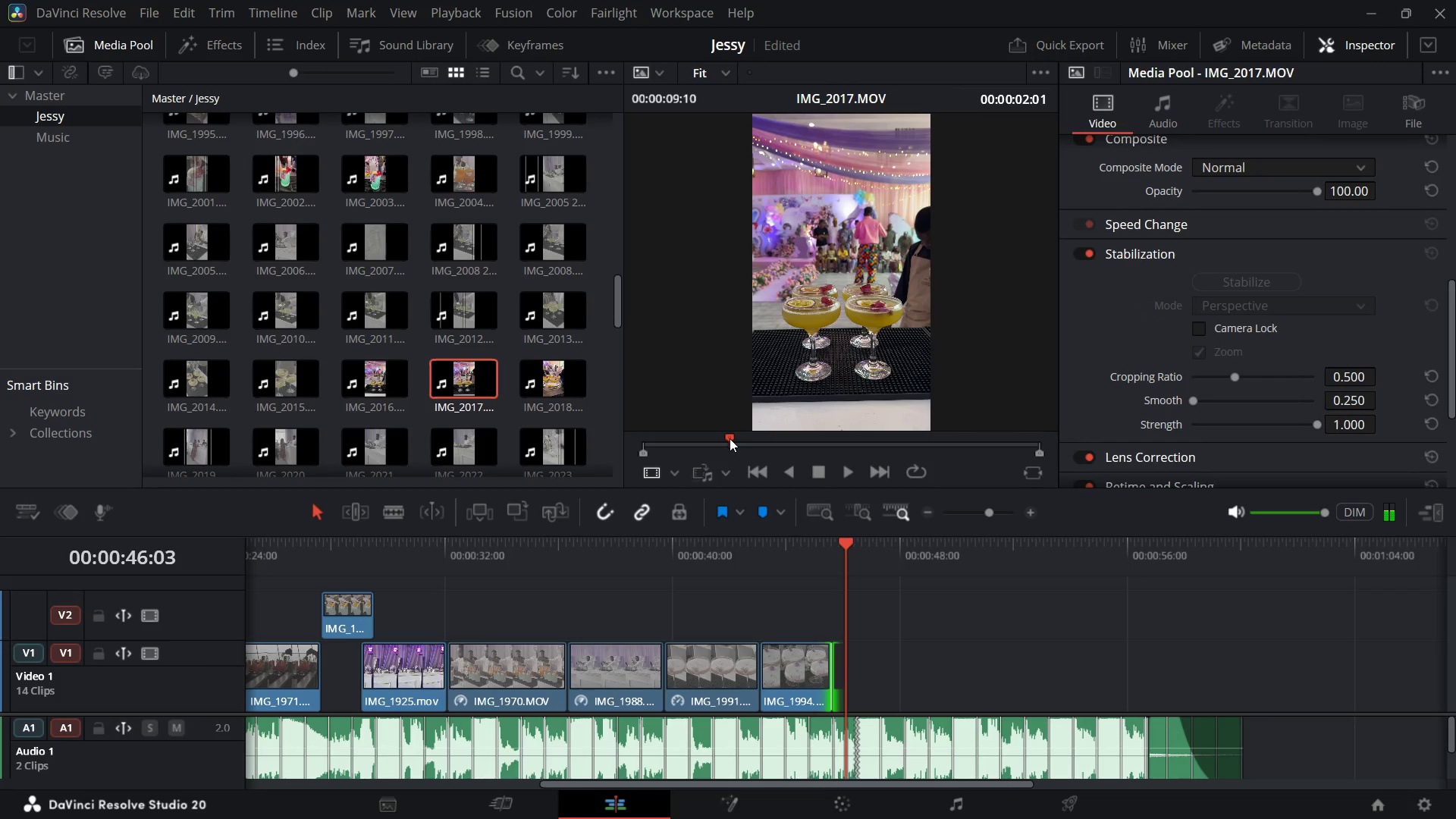 
key(I)
 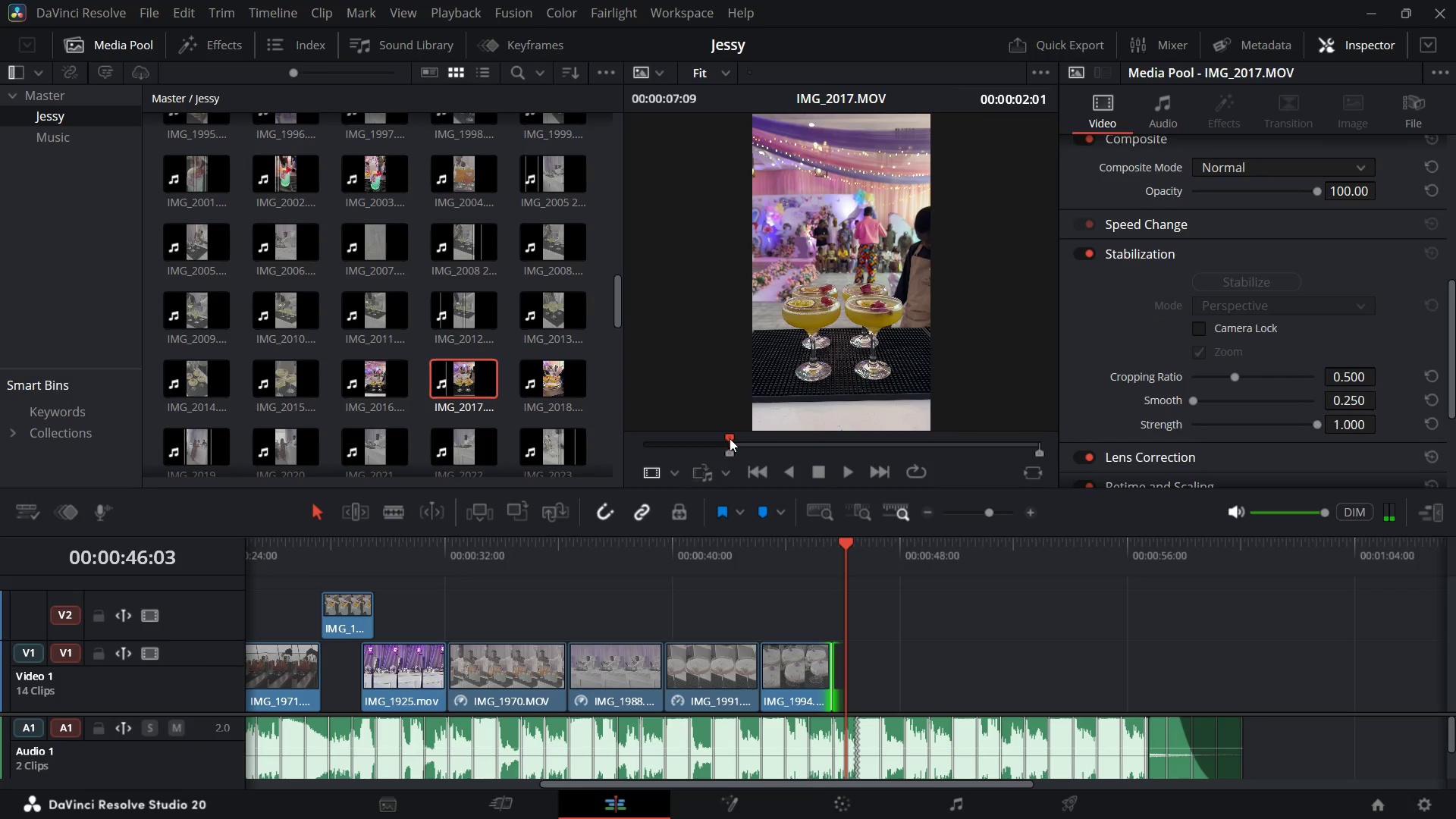 
left_click_drag(start_coordinate=[730, 438], to_coordinate=[870, 435])
 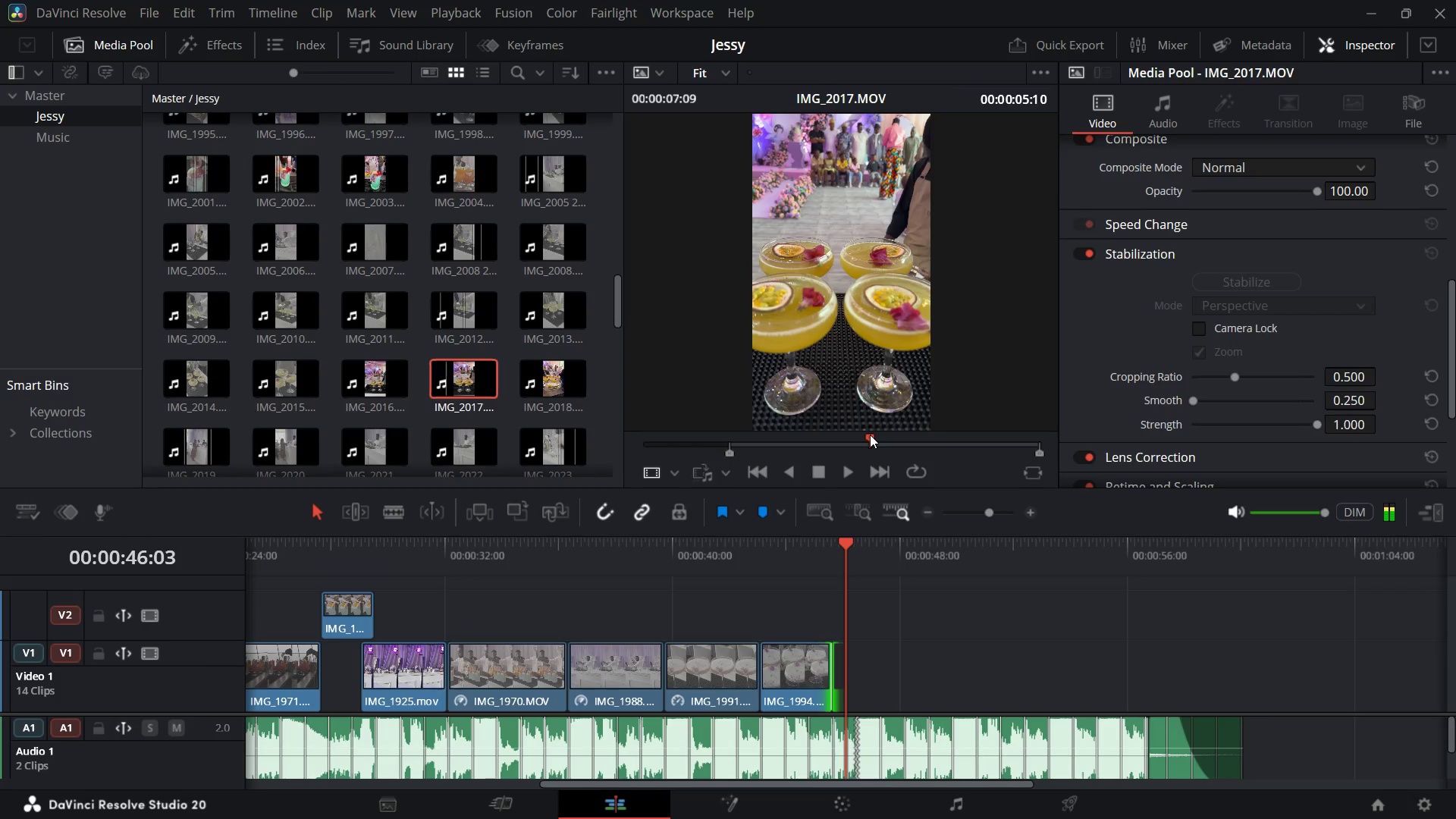 
left_click([870, 435])
 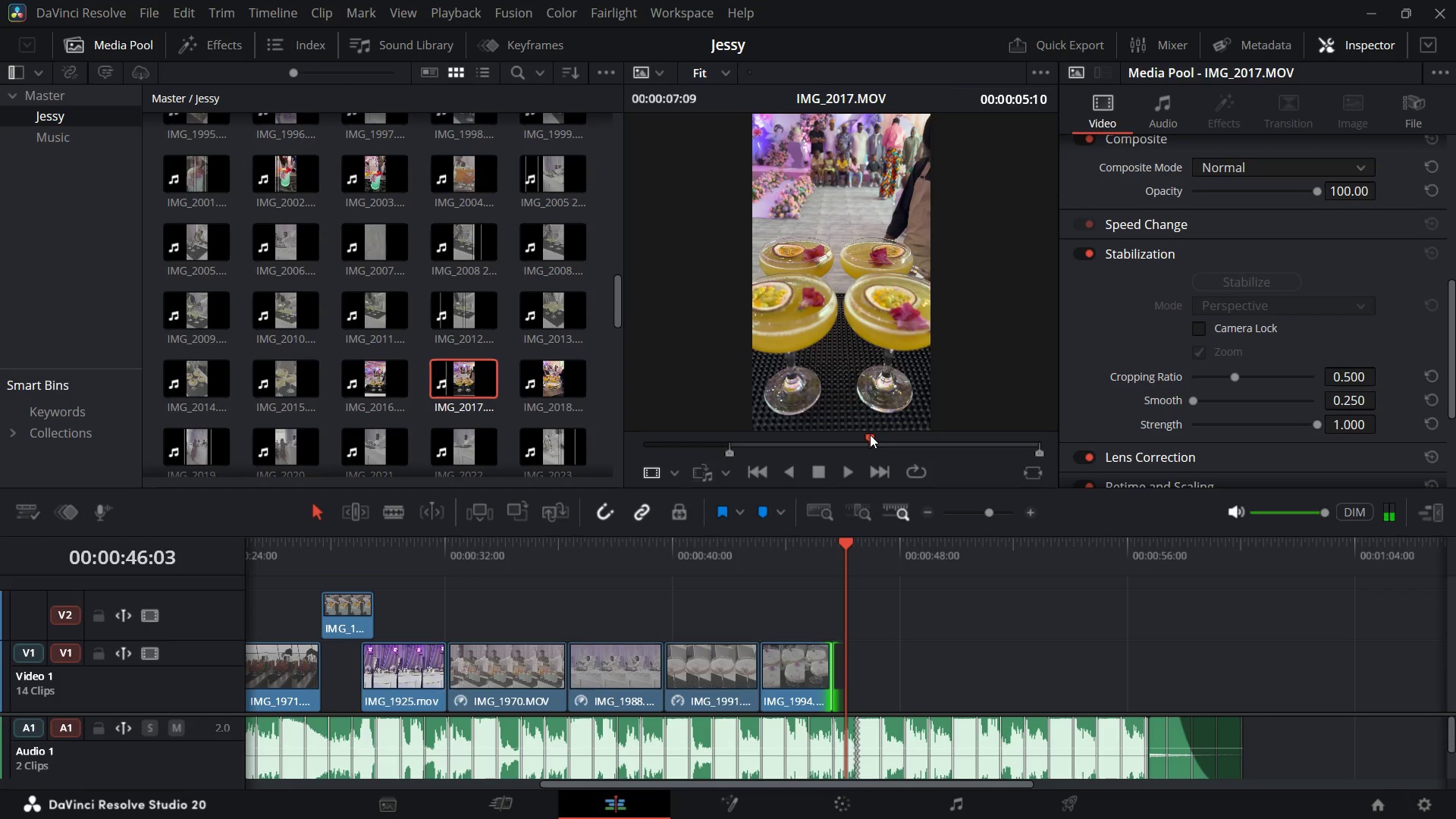 
key(O)
 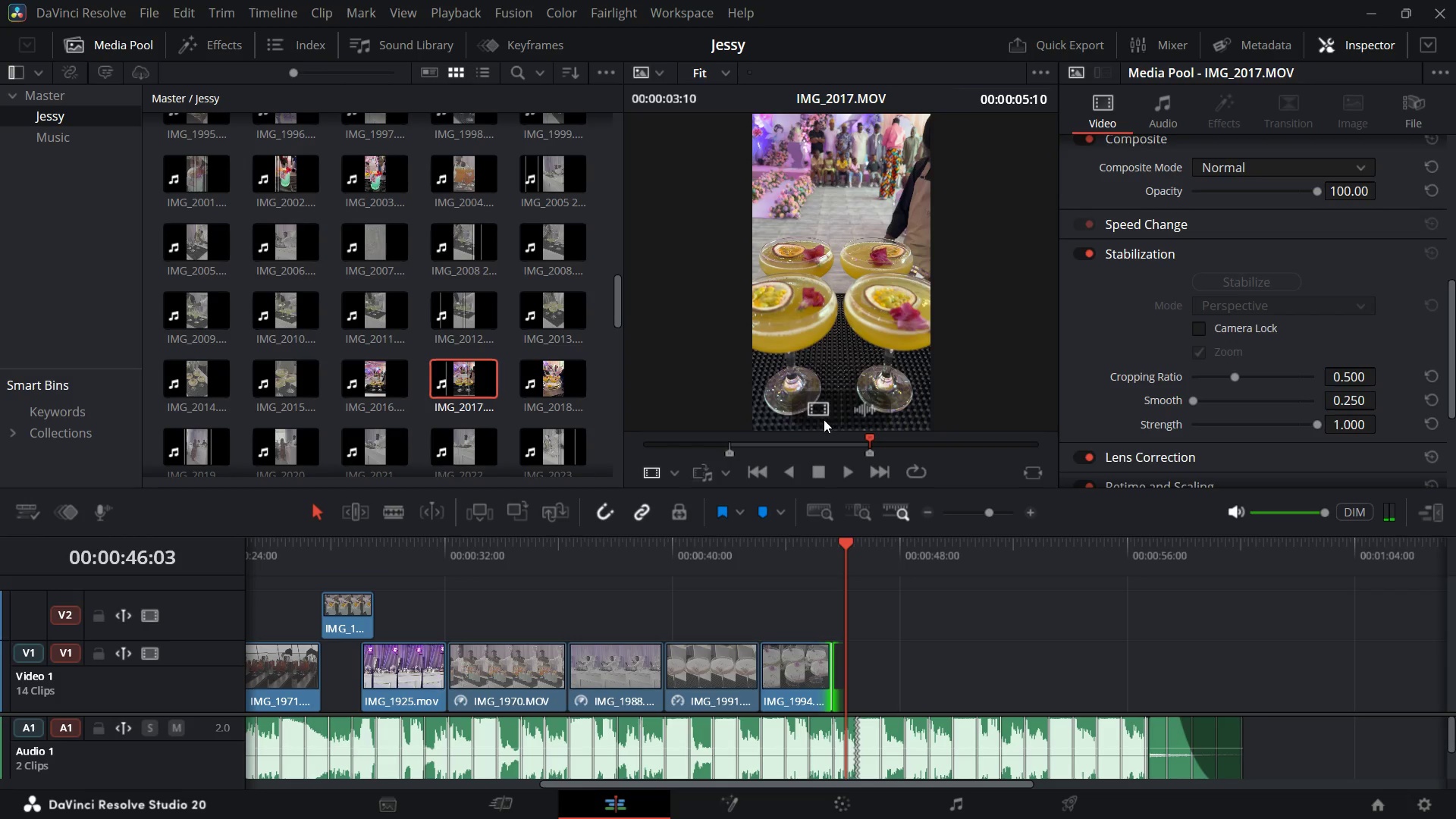 
left_click_drag(start_coordinate=[821, 405], to_coordinate=[833, 695])
 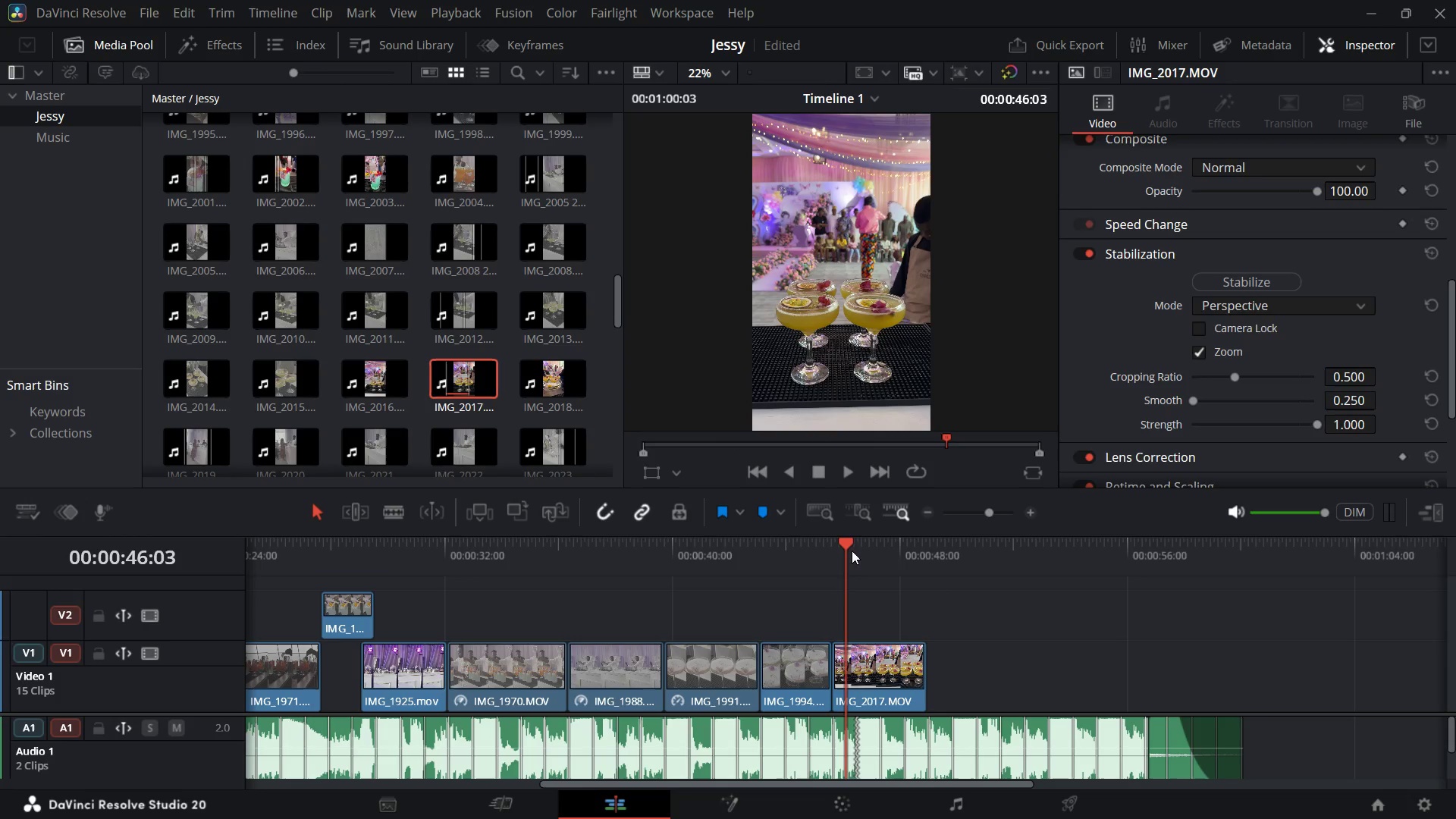 
left_click_drag(start_coordinate=[852, 546], to_coordinate=[783, 562])
 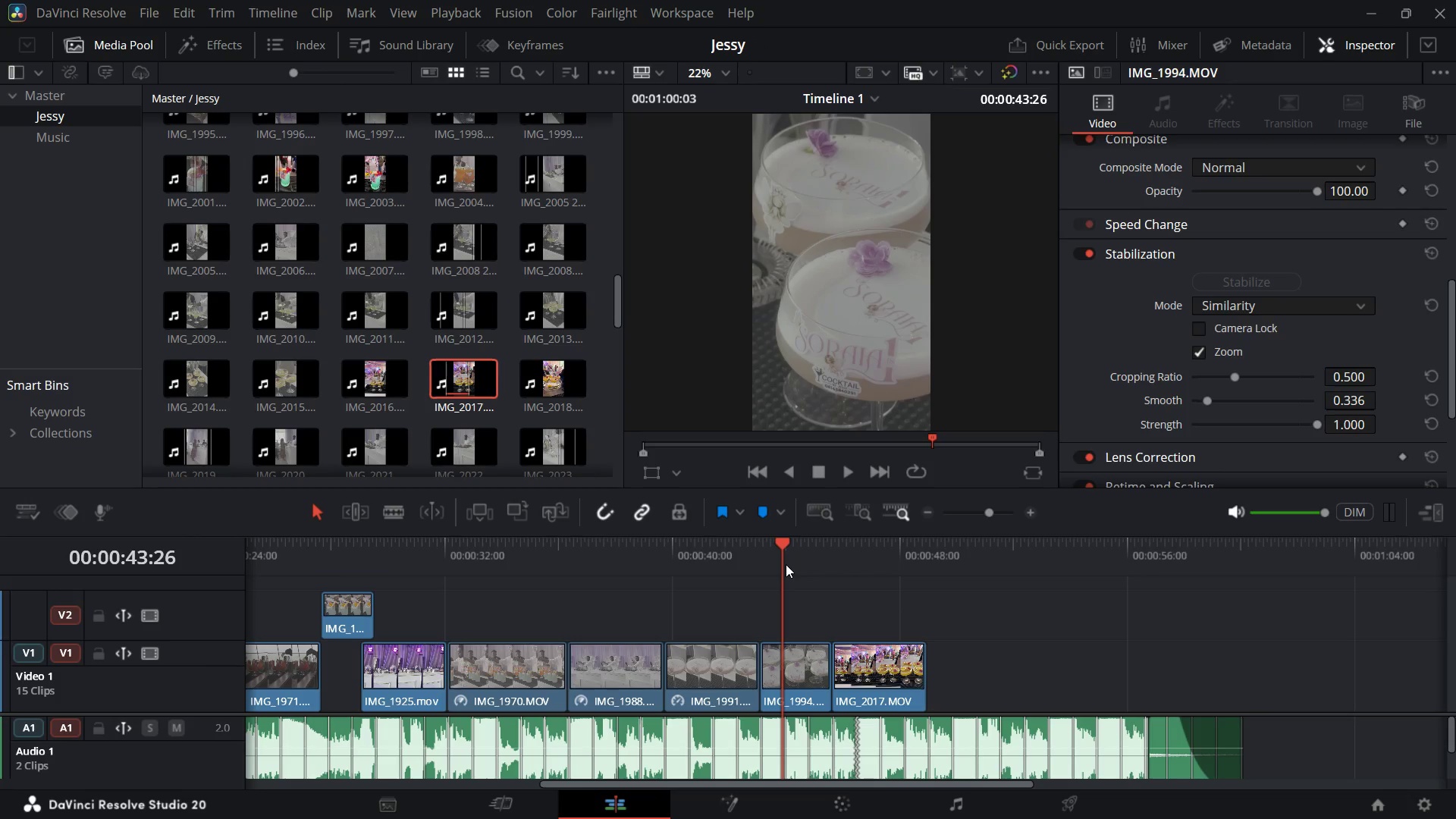 
key(Space)
 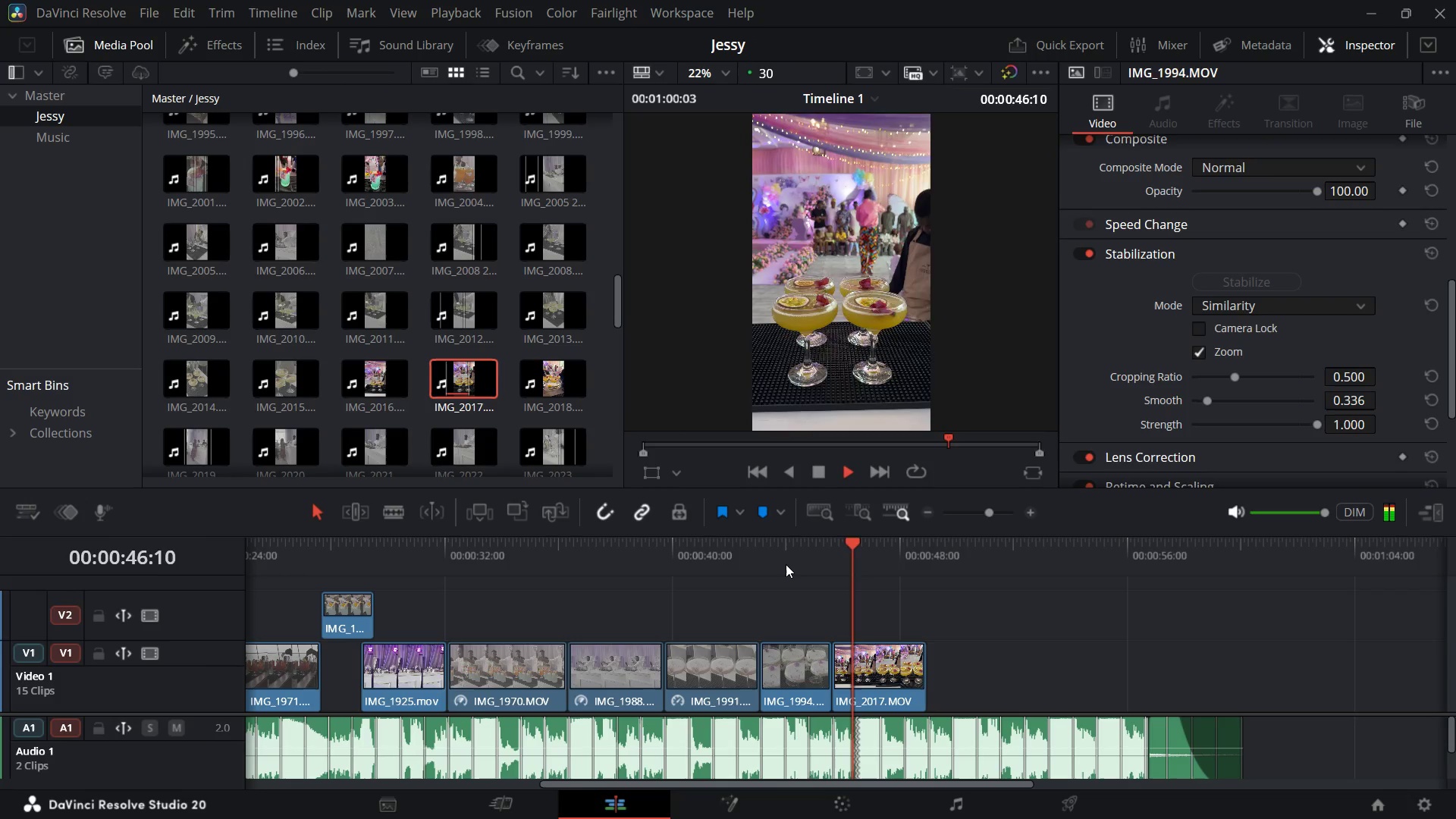 
key(Space)
 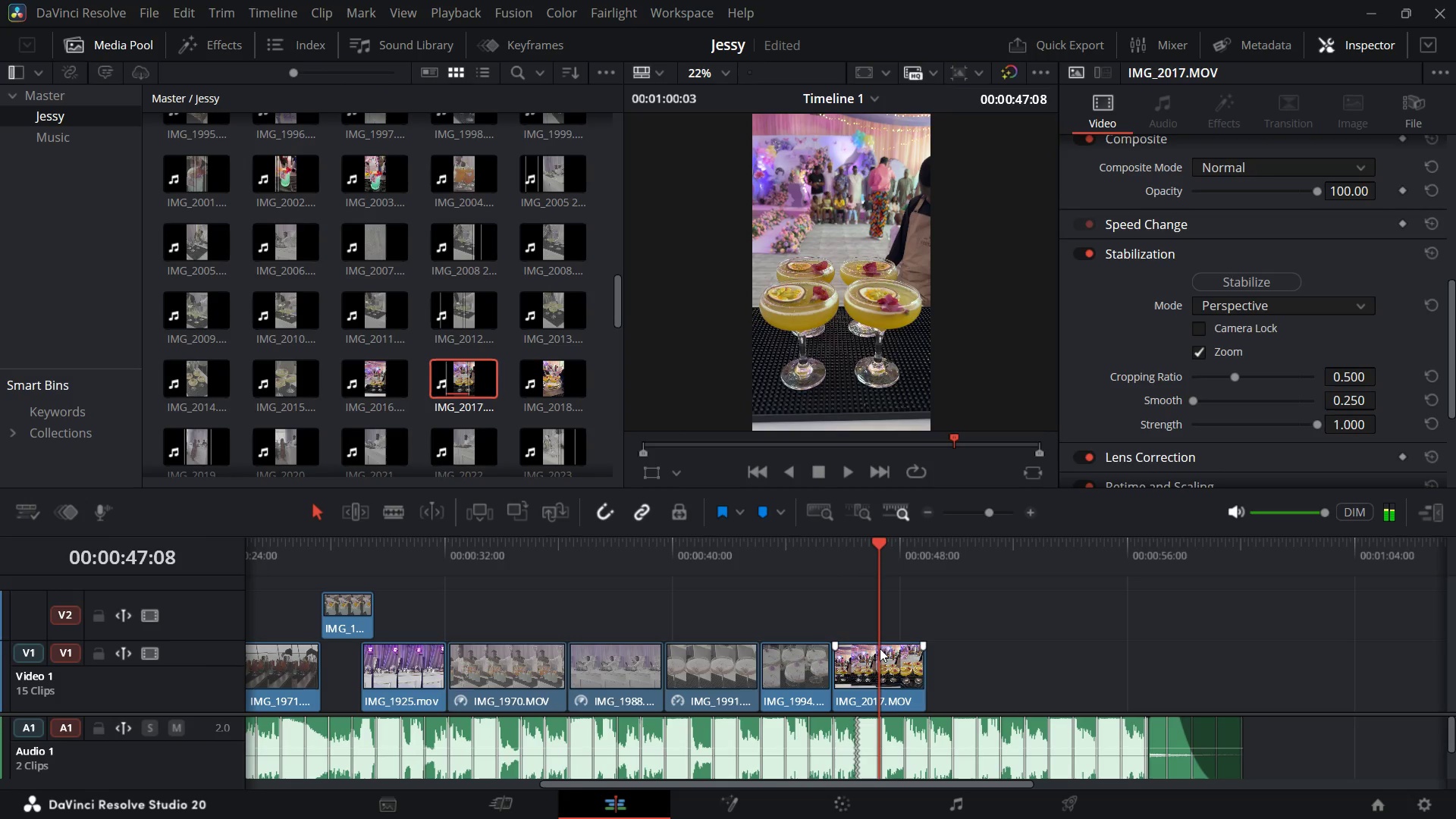 
left_click([889, 656])
 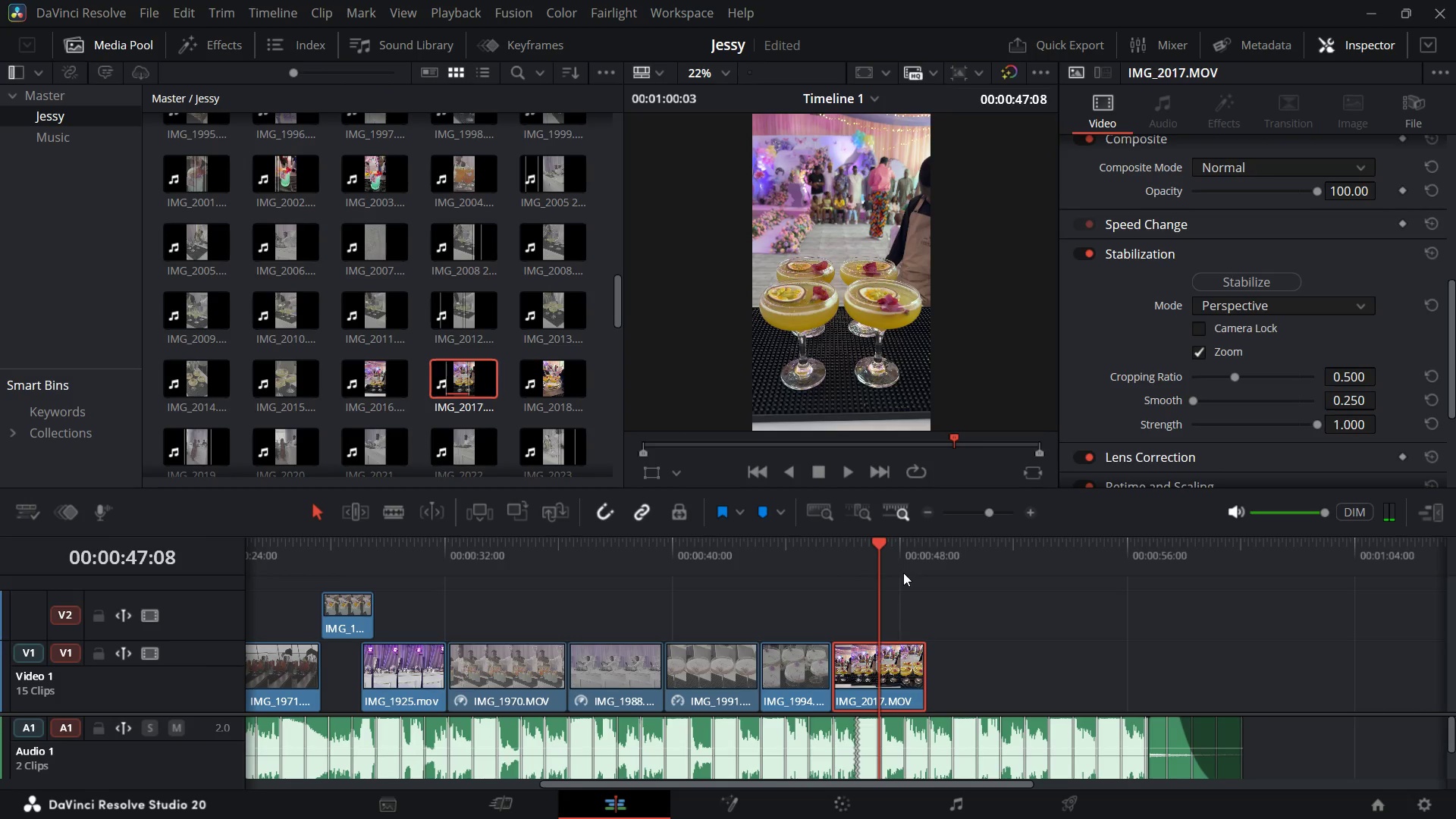 
key(R)
 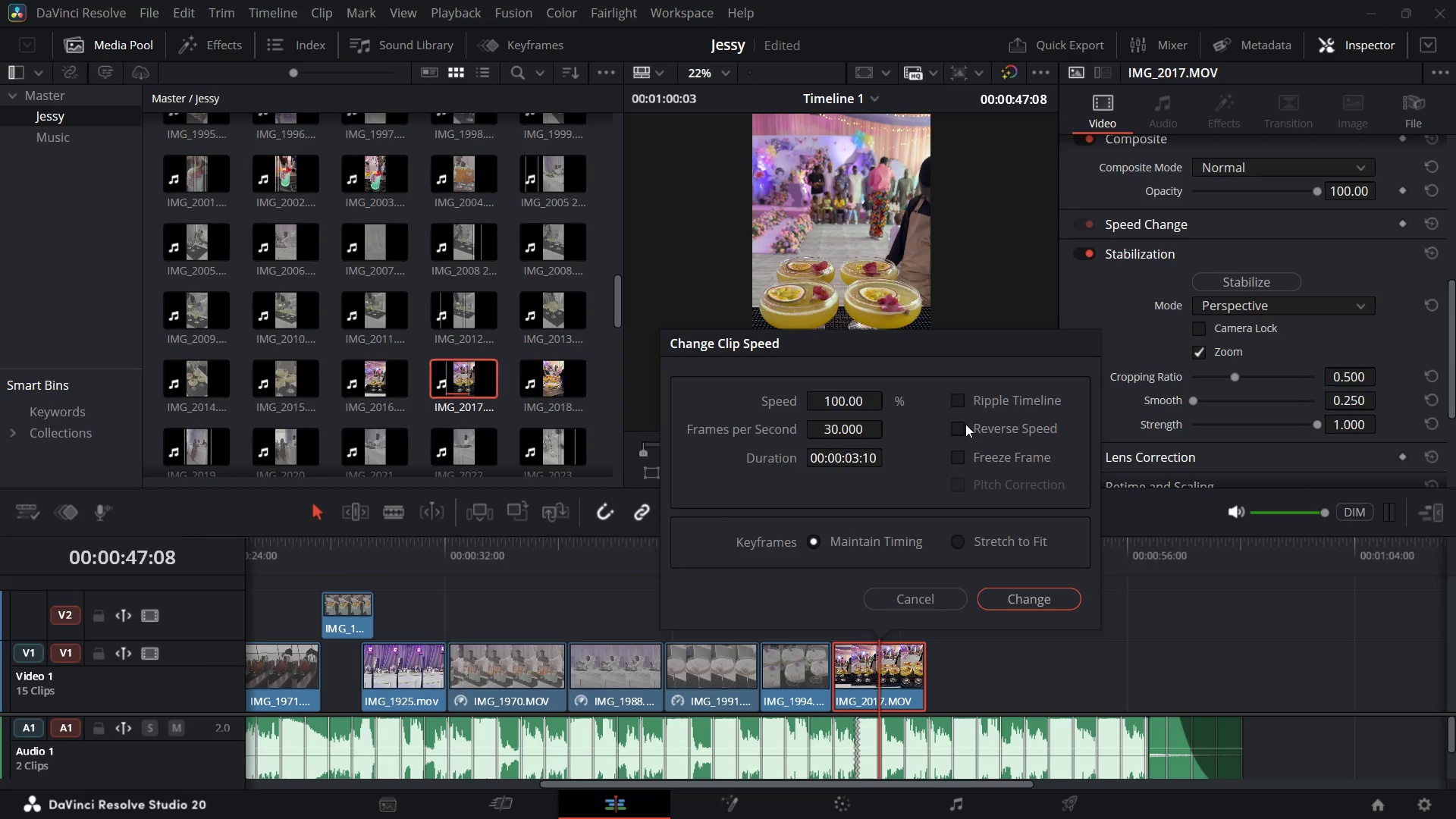 
left_click([952, 426])
 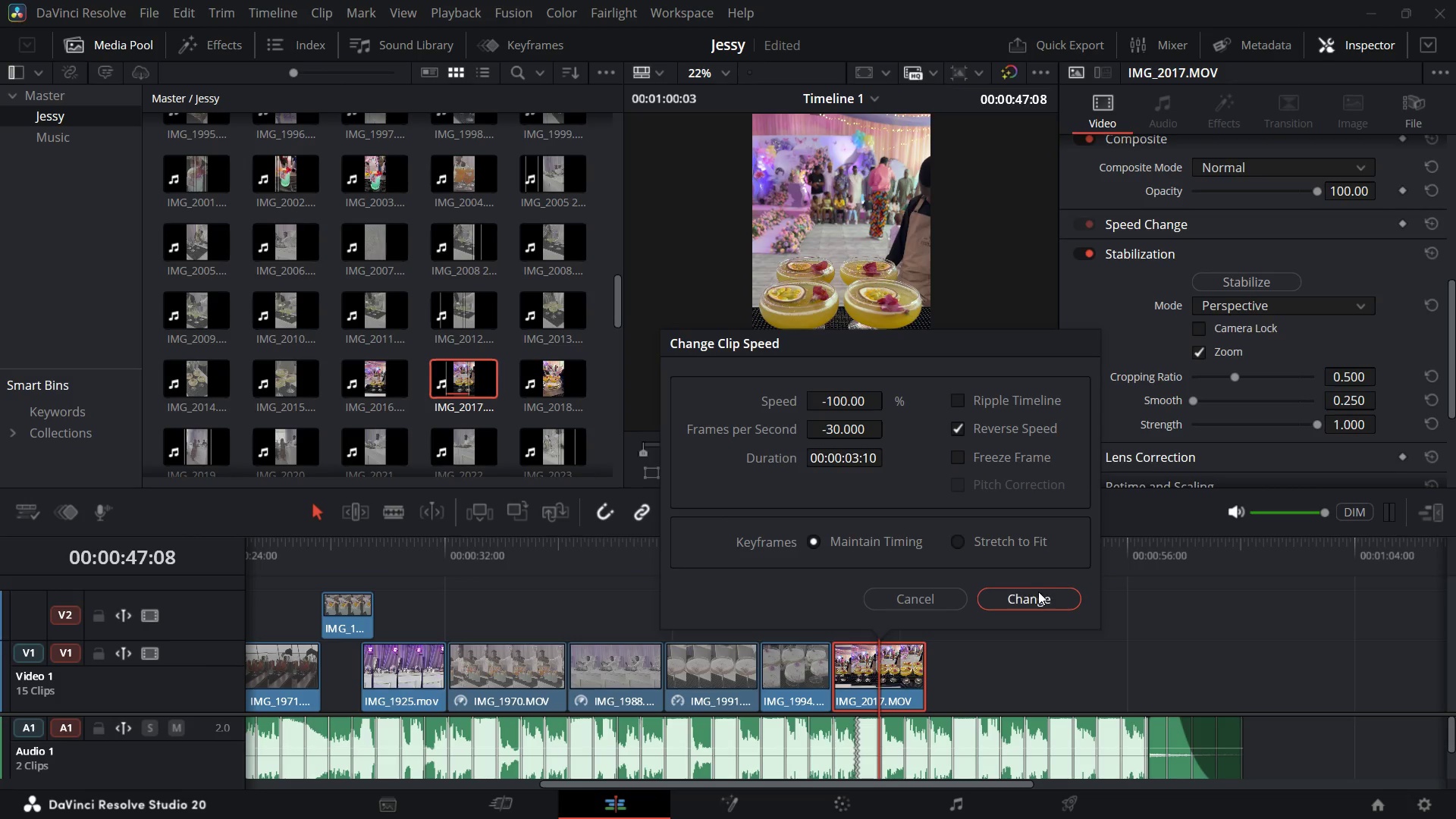 
left_click([1038, 592])
 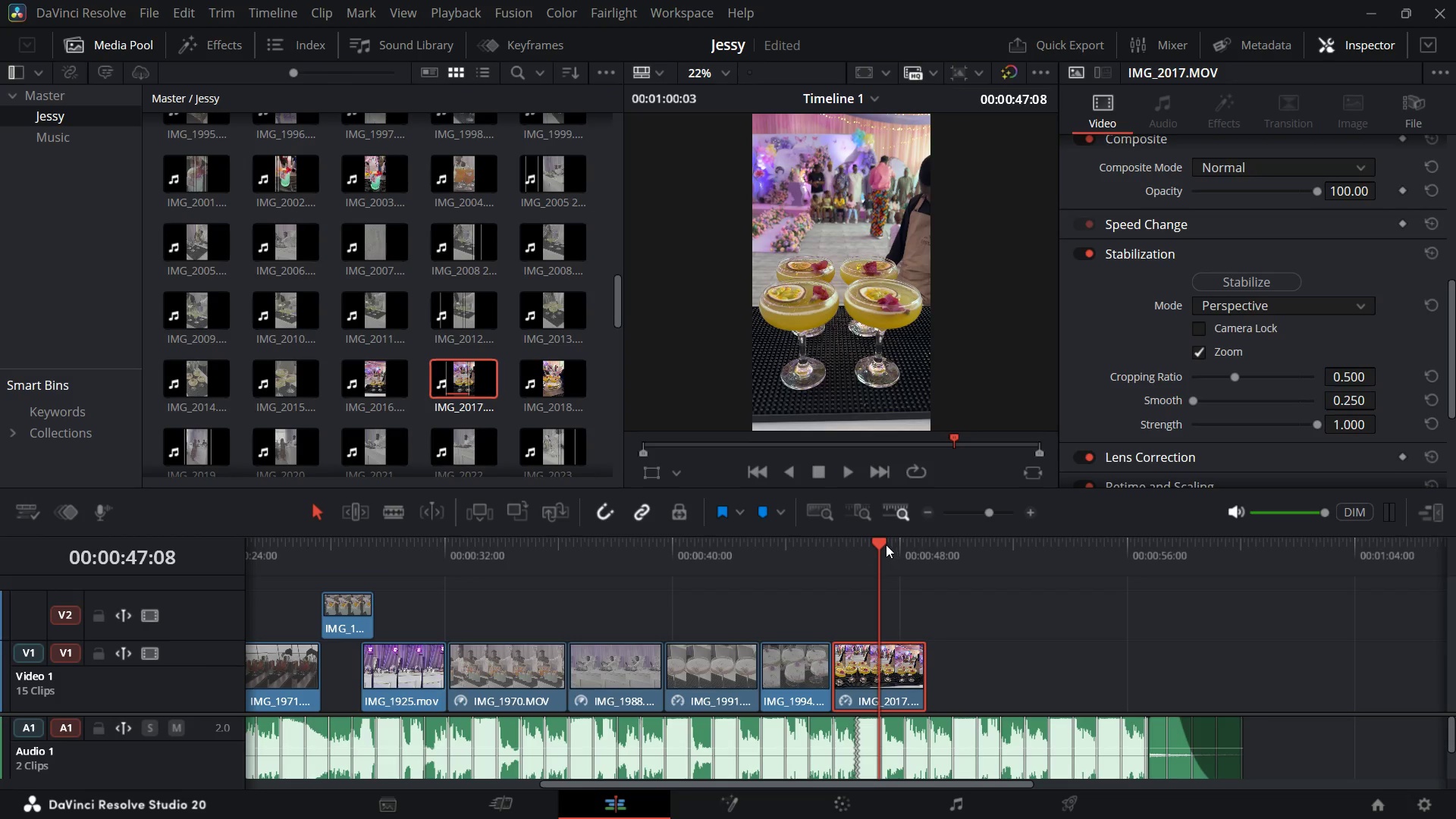 
left_click_drag(start_coordinate=[875, 541], to_coordinate=[786, 574])
 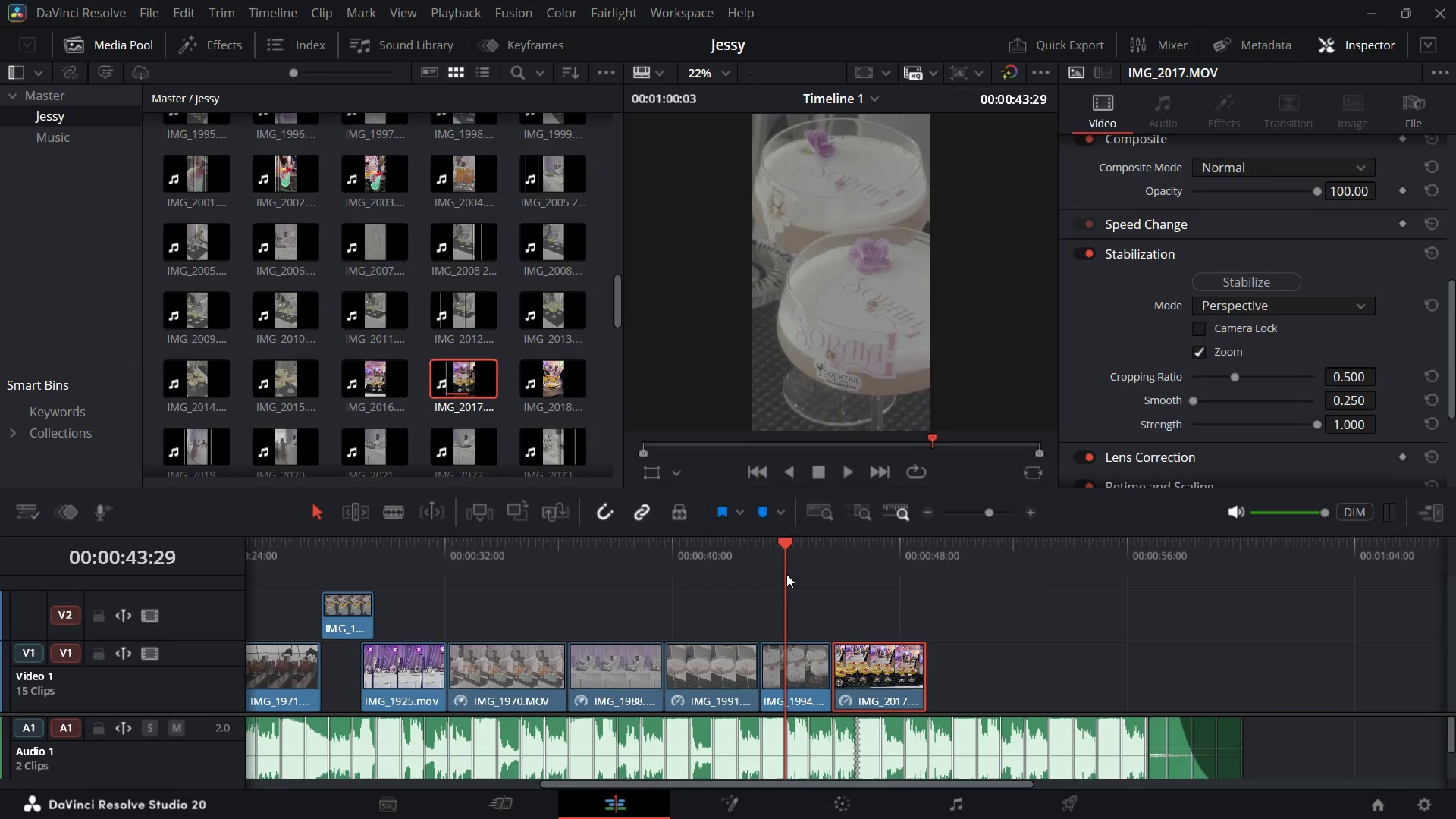 
key(Space)
 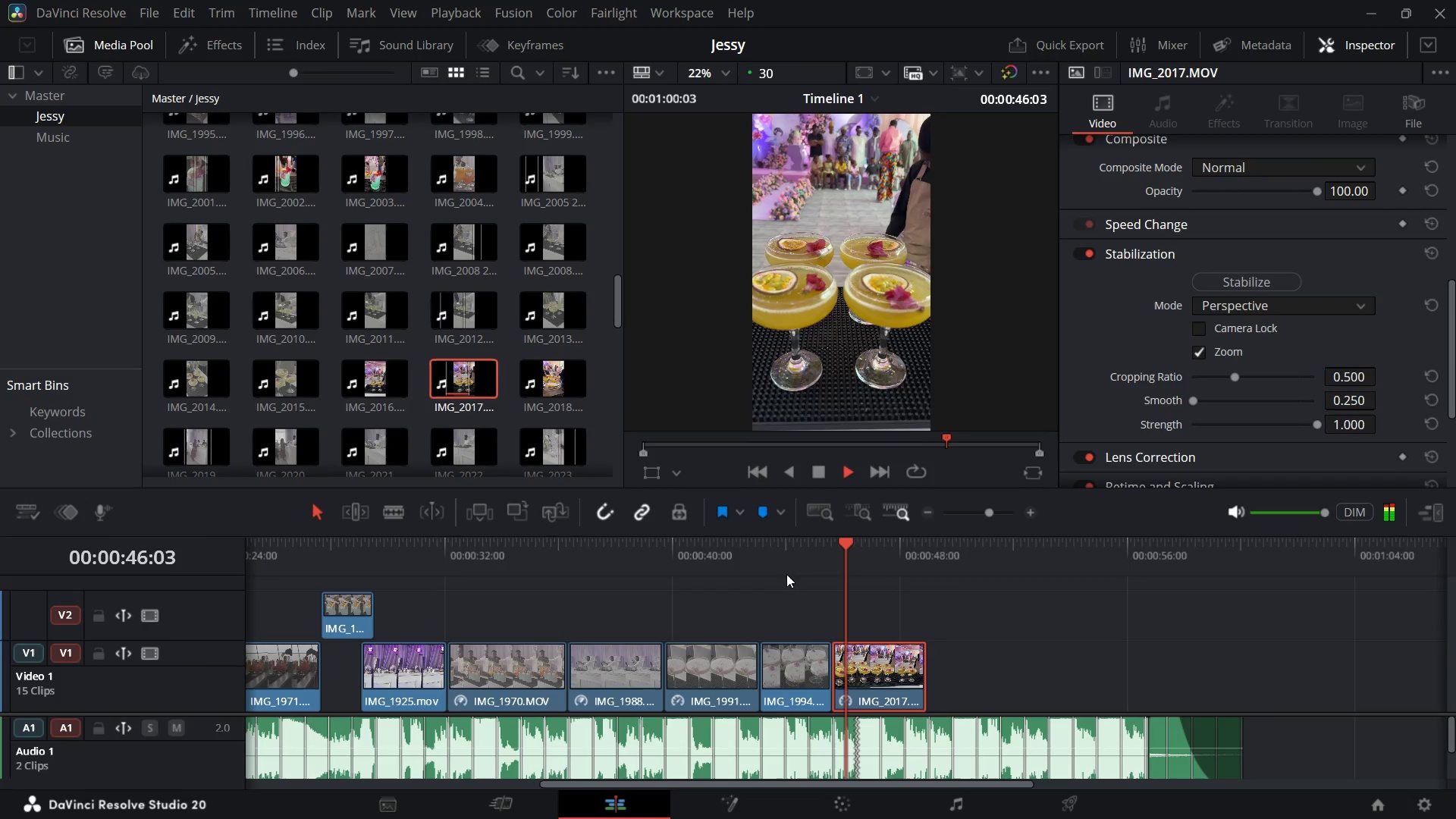 
key(Space)
 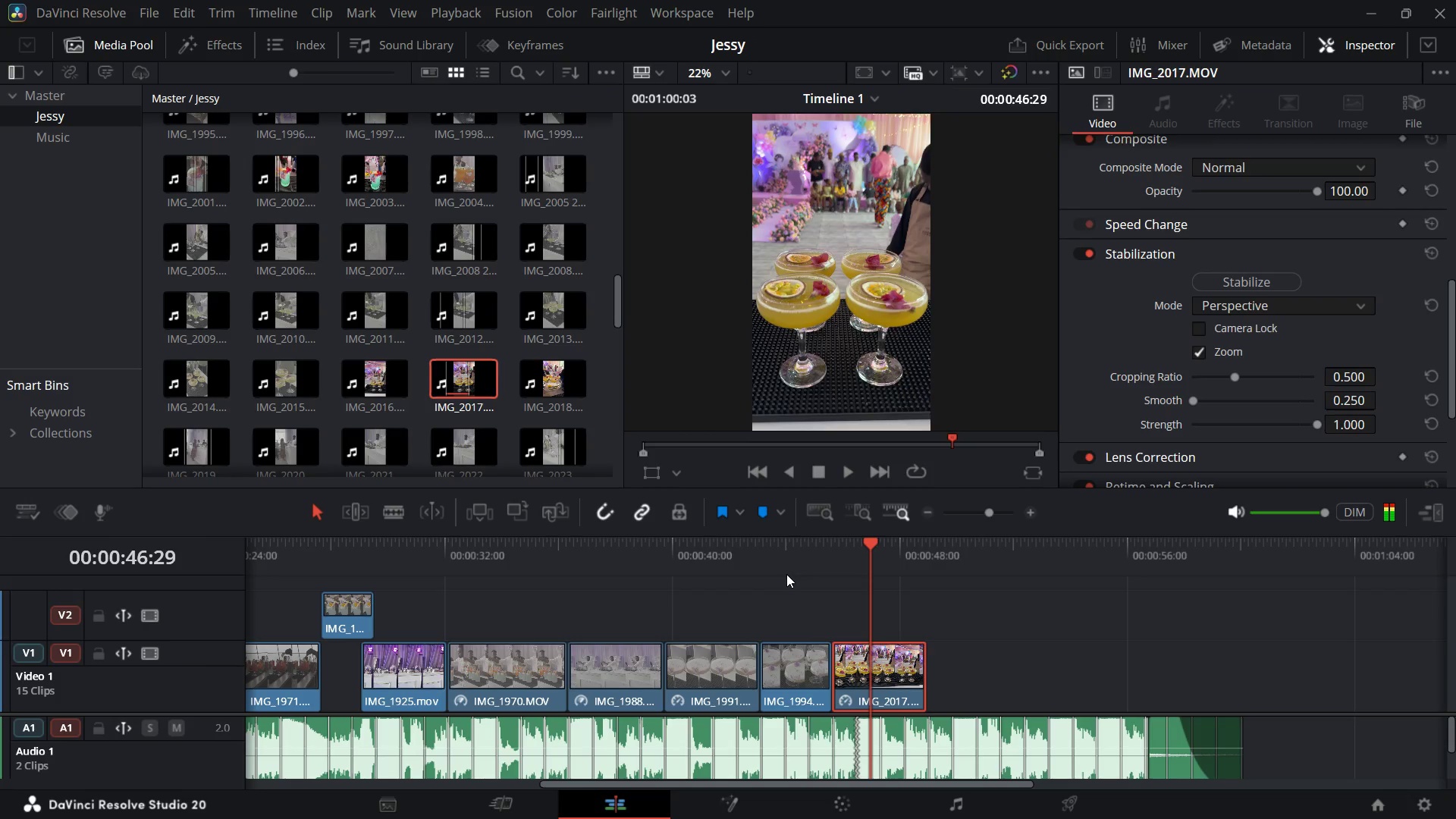 
key(Space)
 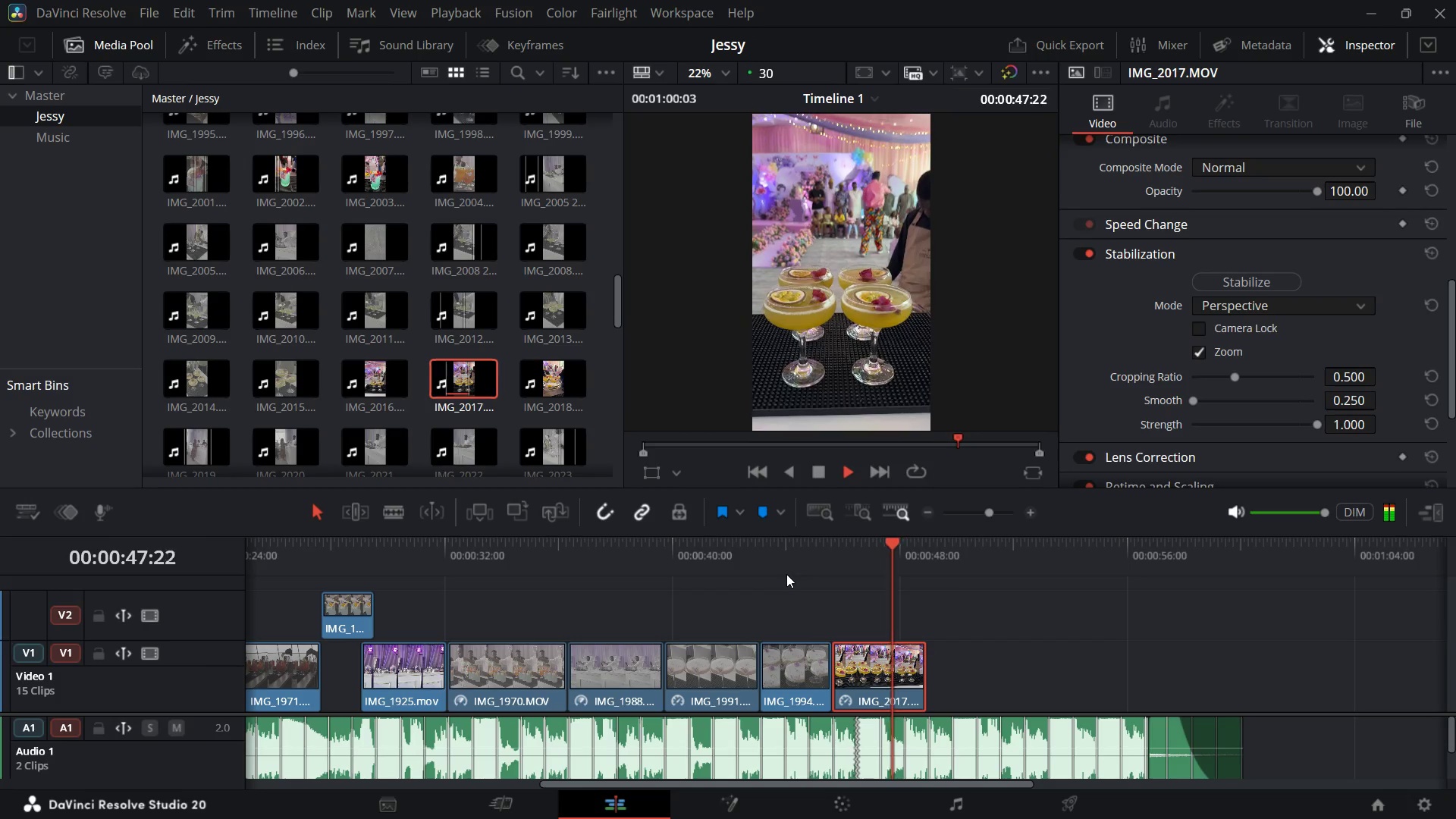 
key(Space)
 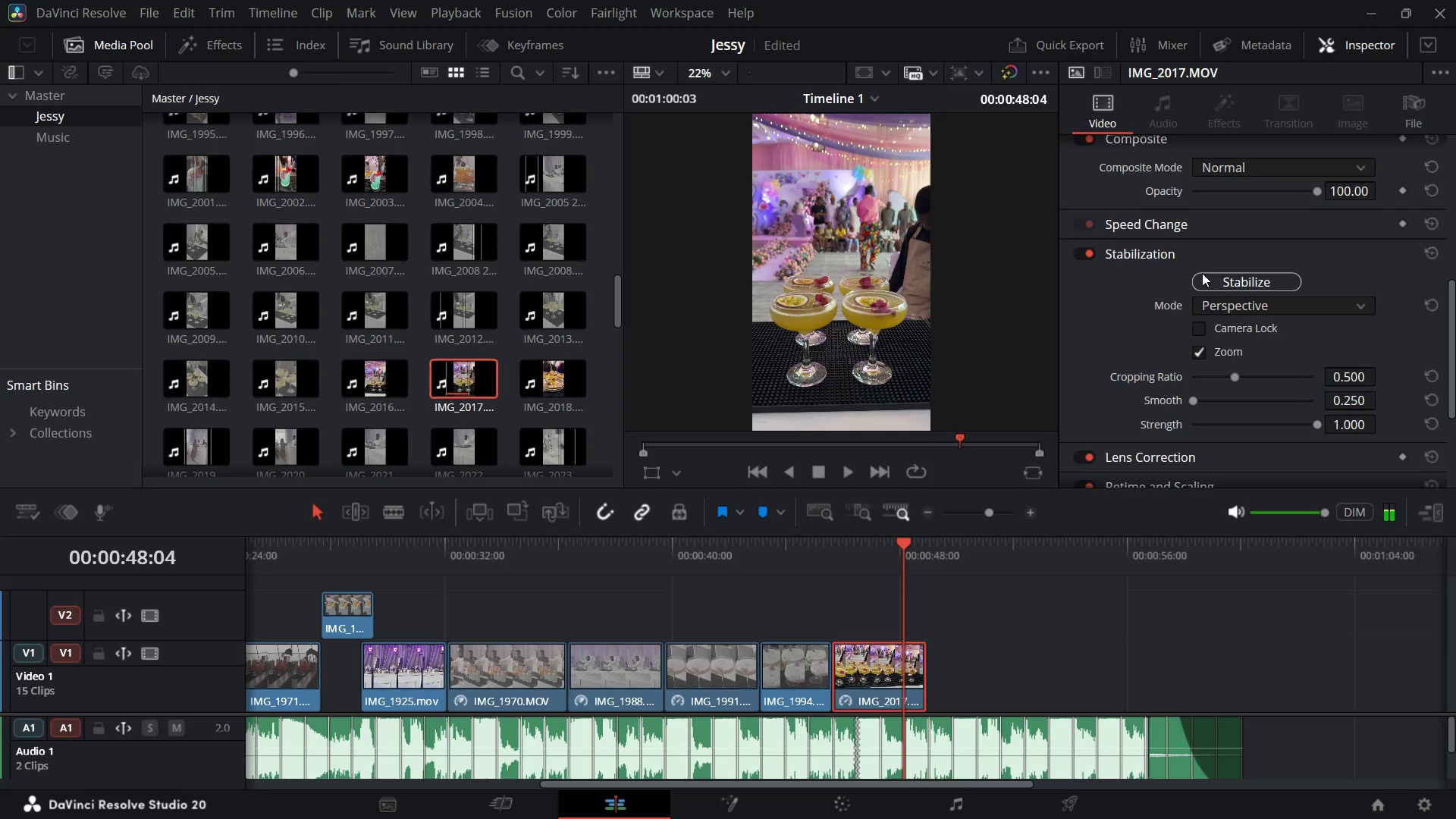 
scroll: coordinate [1116, 331], scroll_direction: up, amount: 4.0
 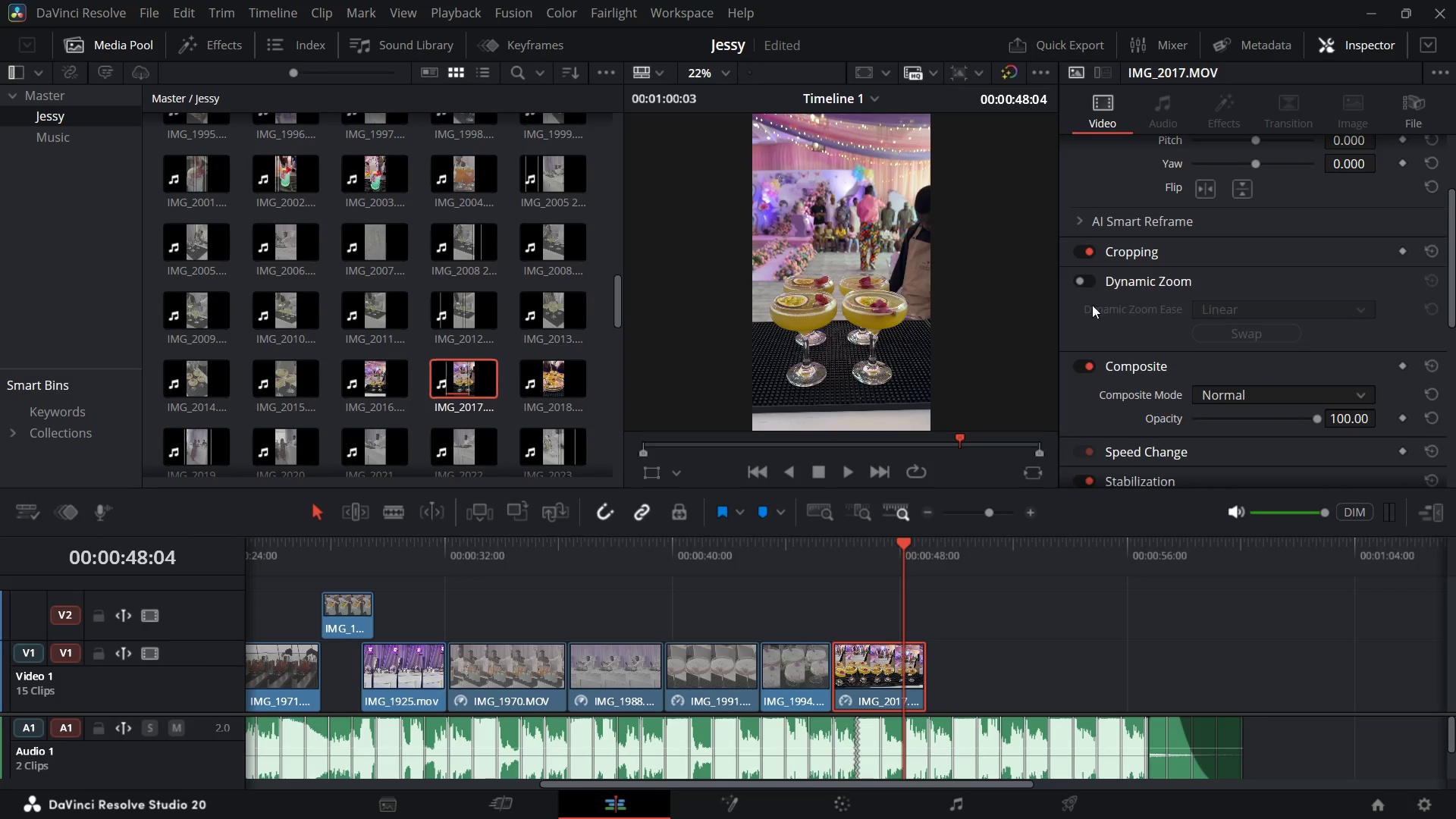 
left_click([1078, 279])
 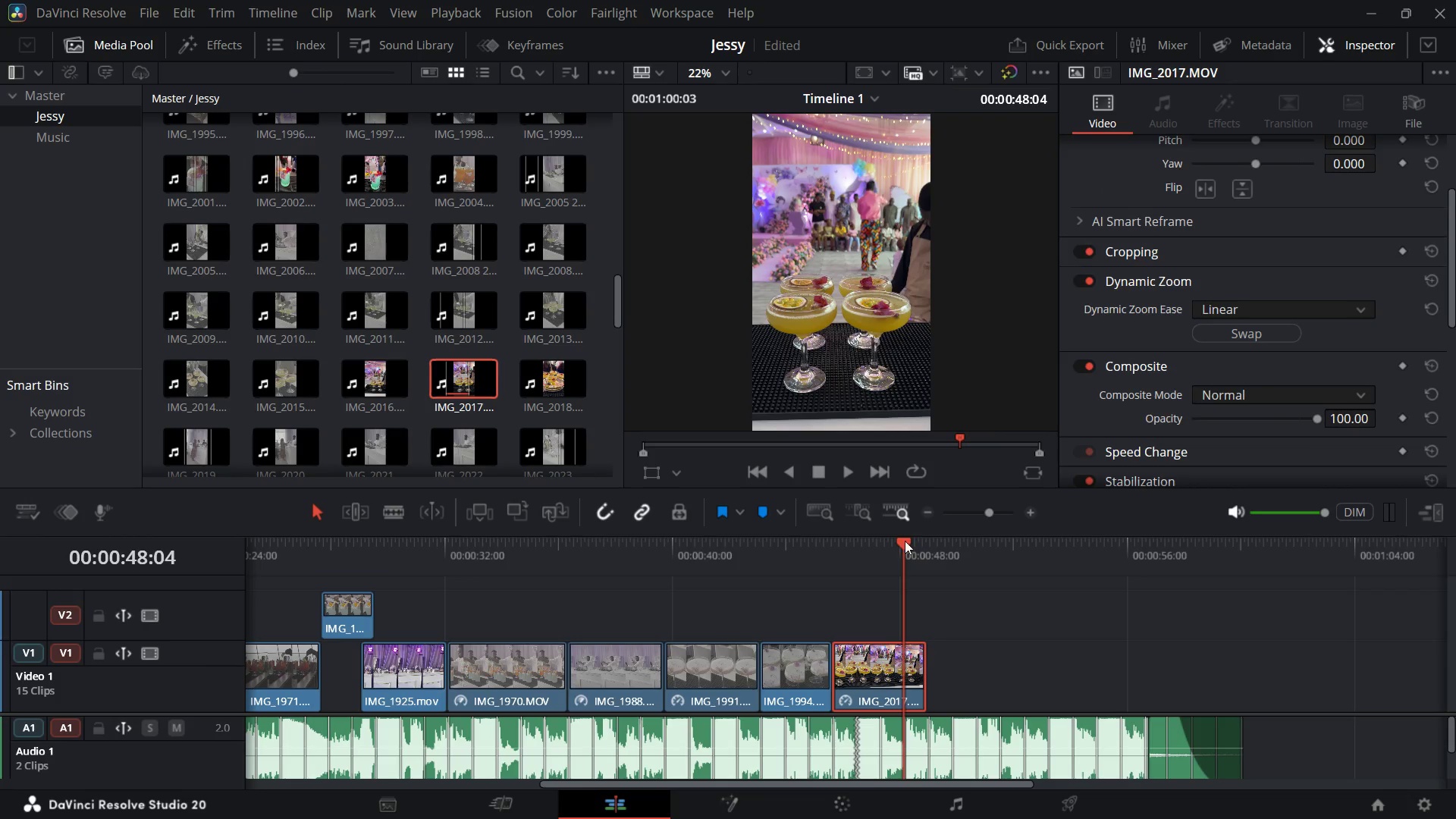 
left_click_drag(start_coordinate=[901, 545], to_coordinate=[758, 635])
 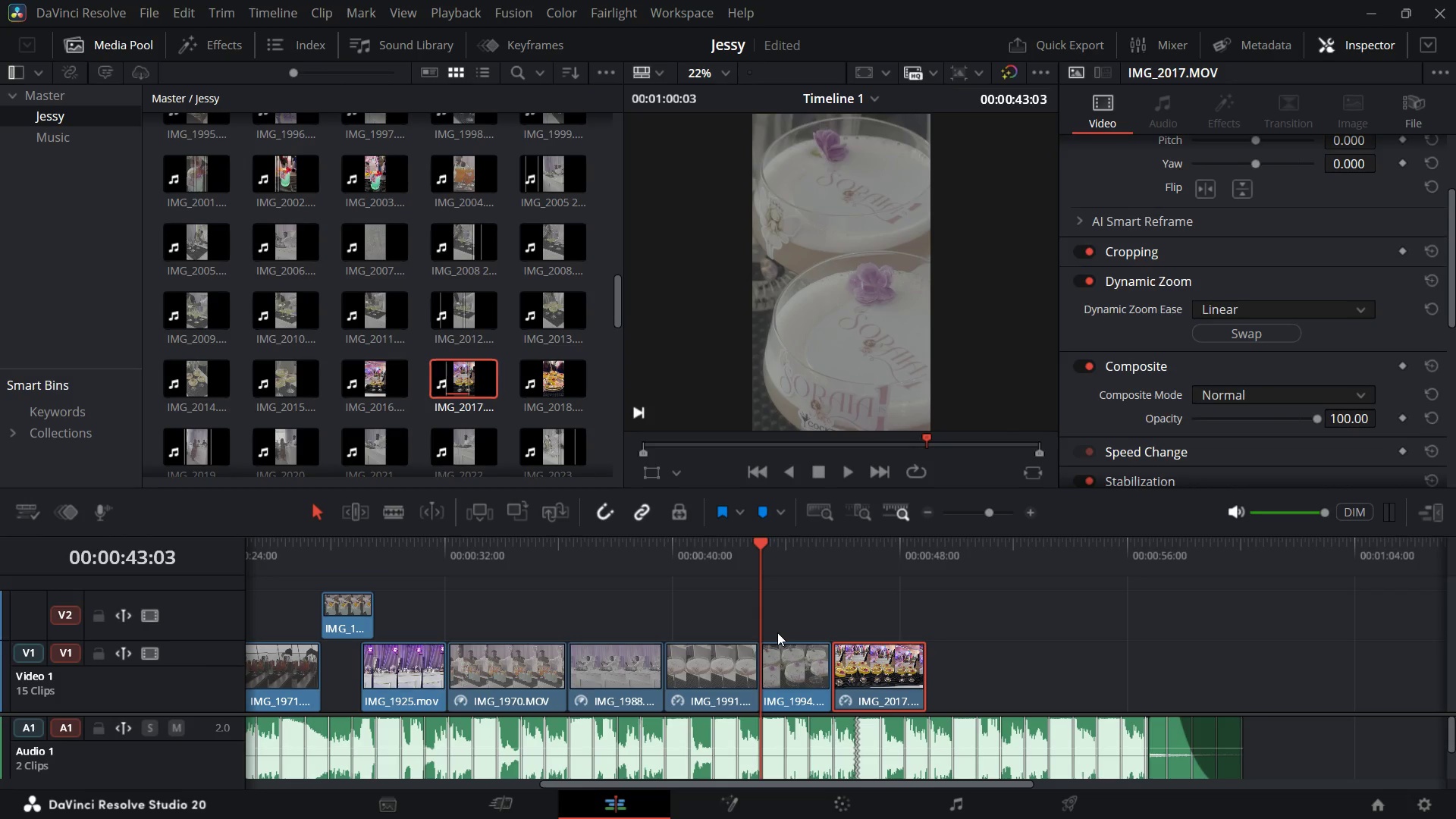 
key(Space)
 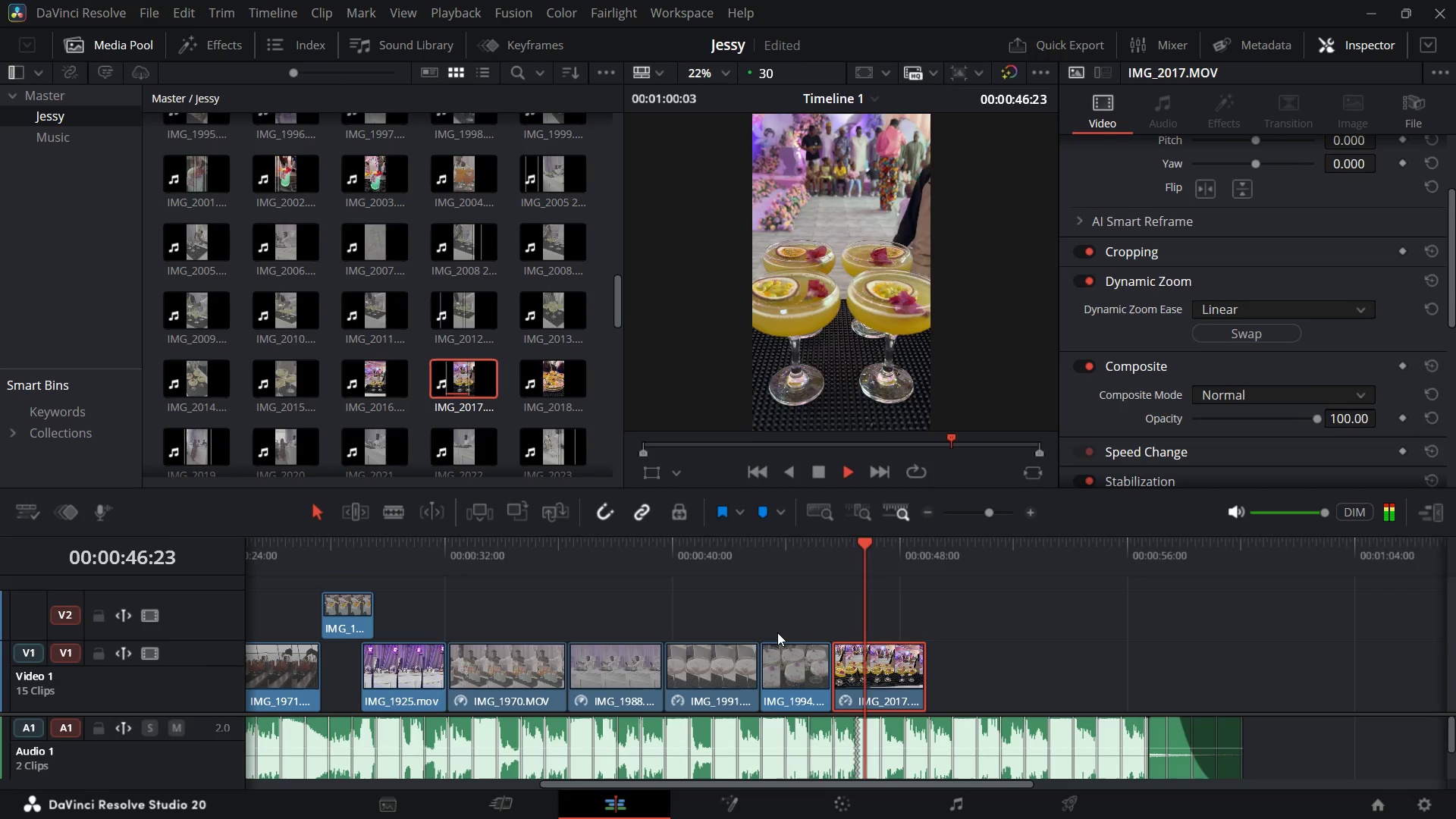 
key(Space)
 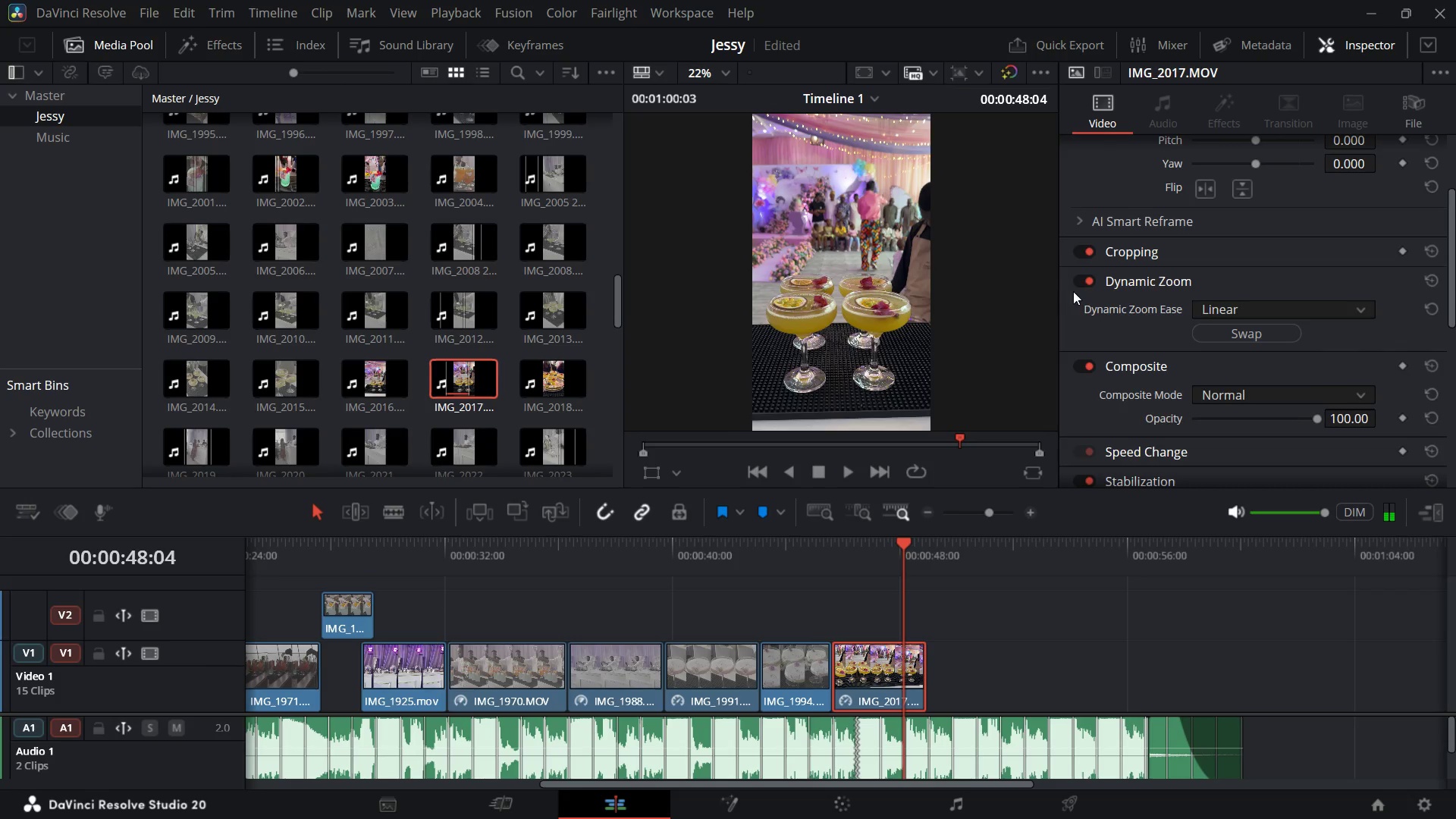 
left_click([1092, 279])
 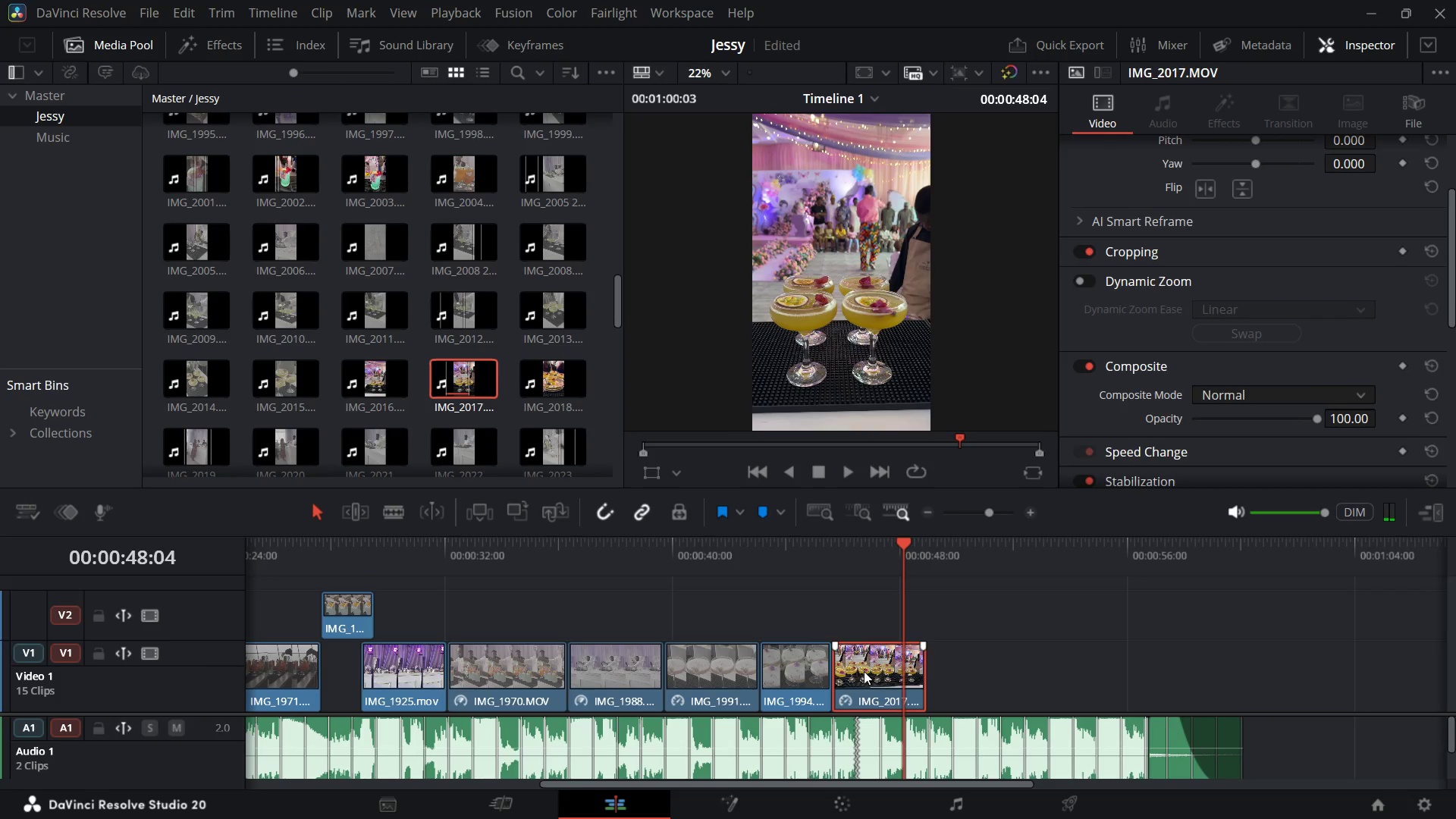 
key(R)
 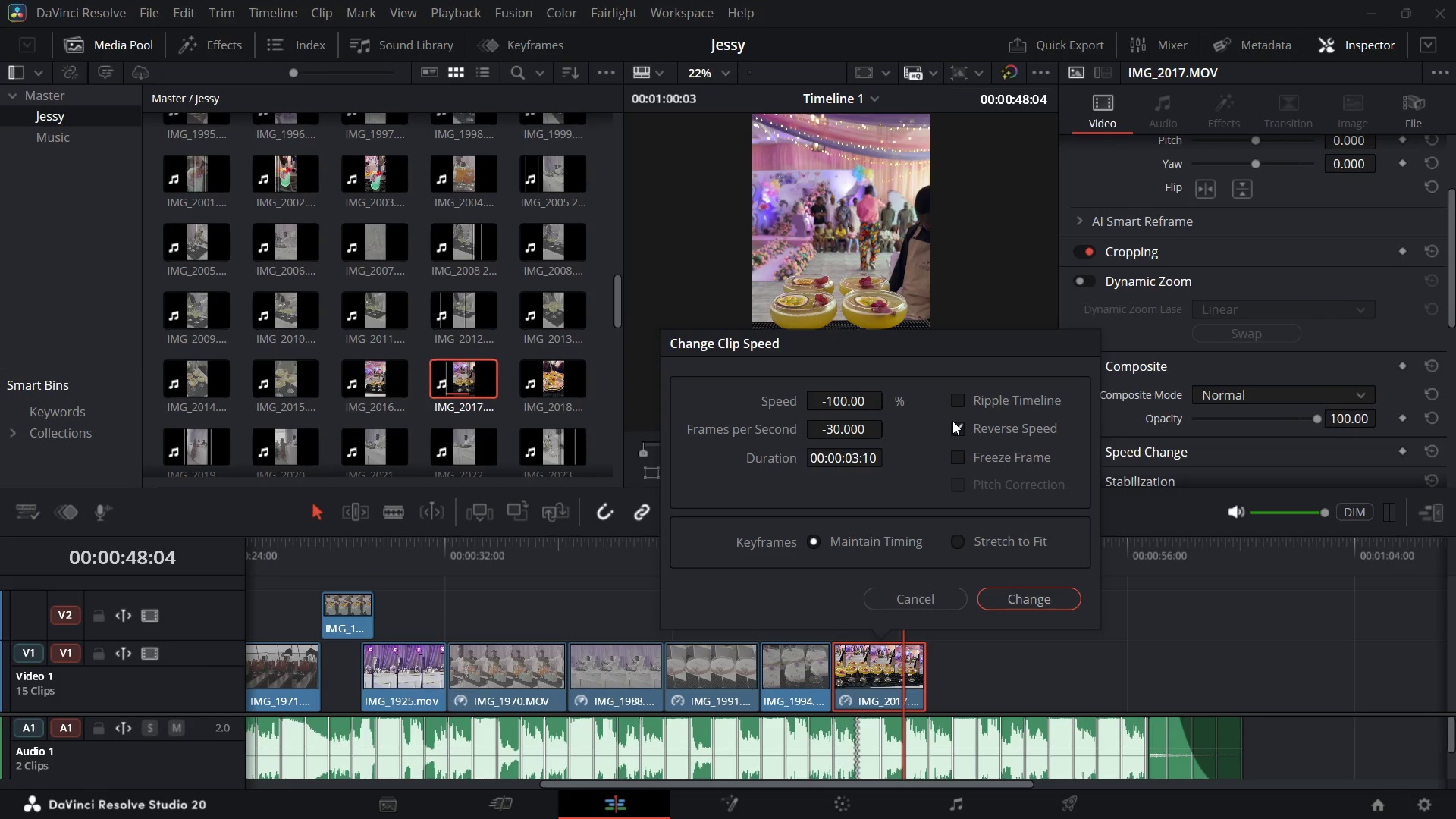 
left_click([957, 421])
 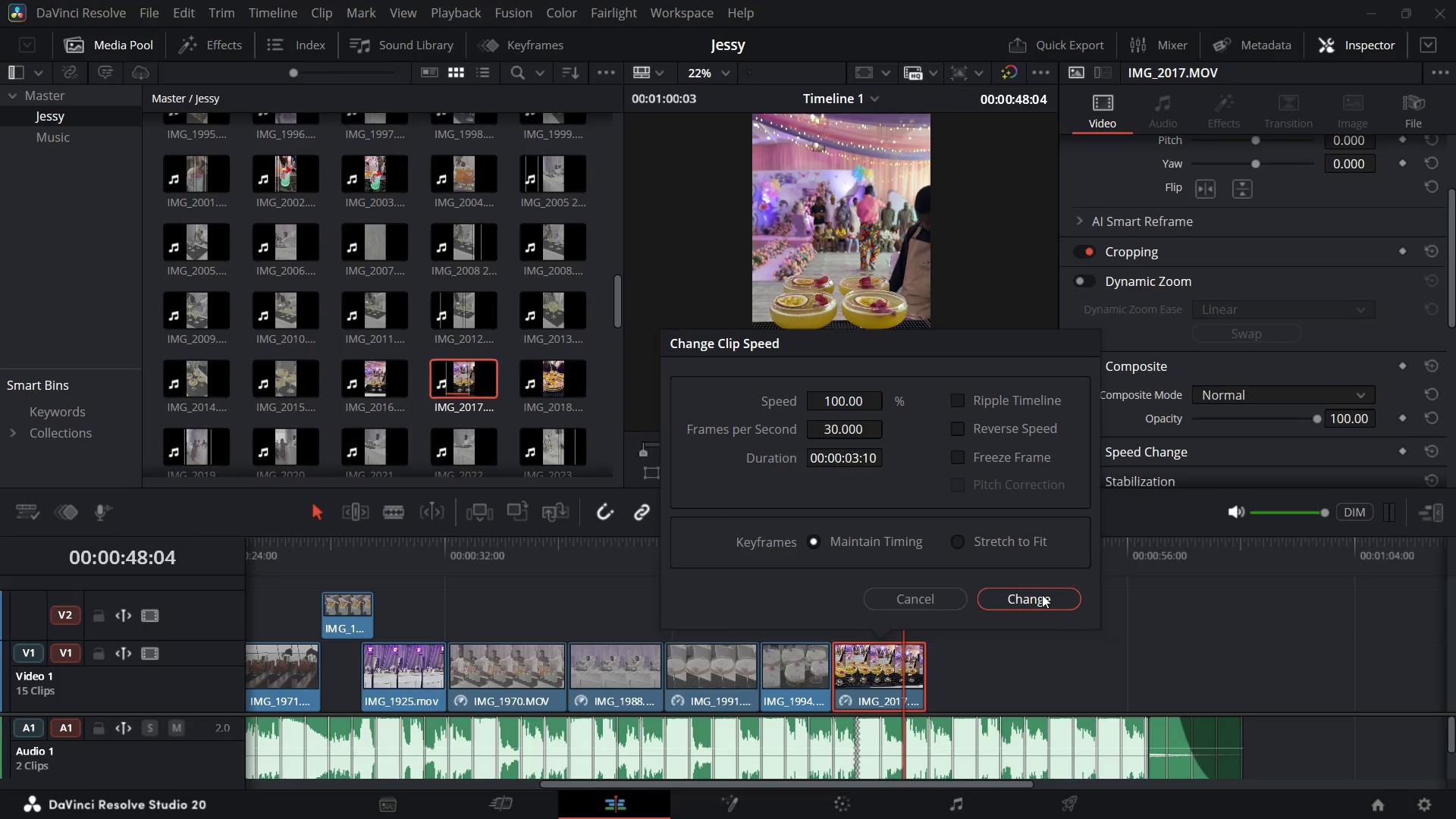 
left_click([1042, 593])
 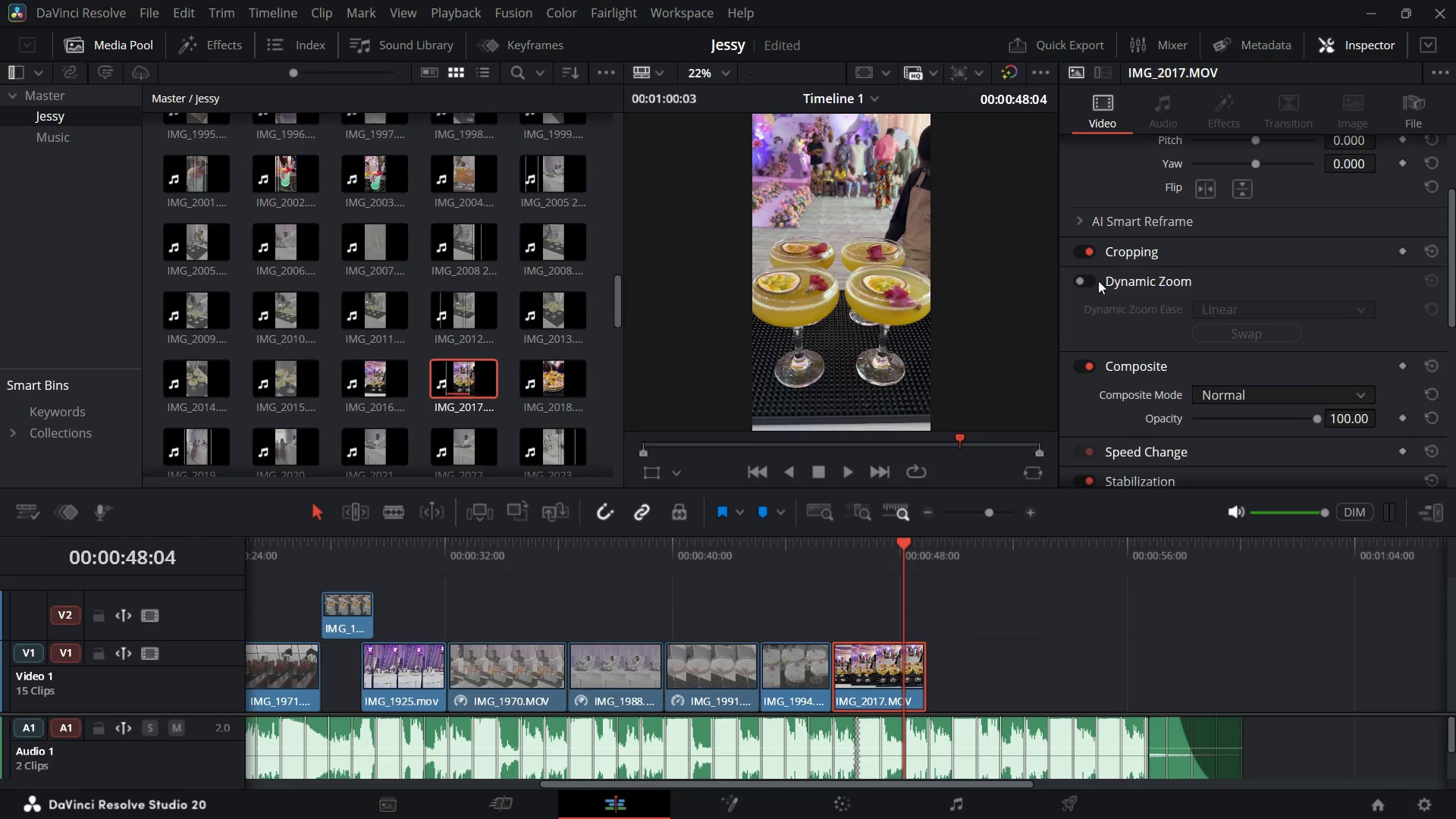 
left_click([1090, 281])
 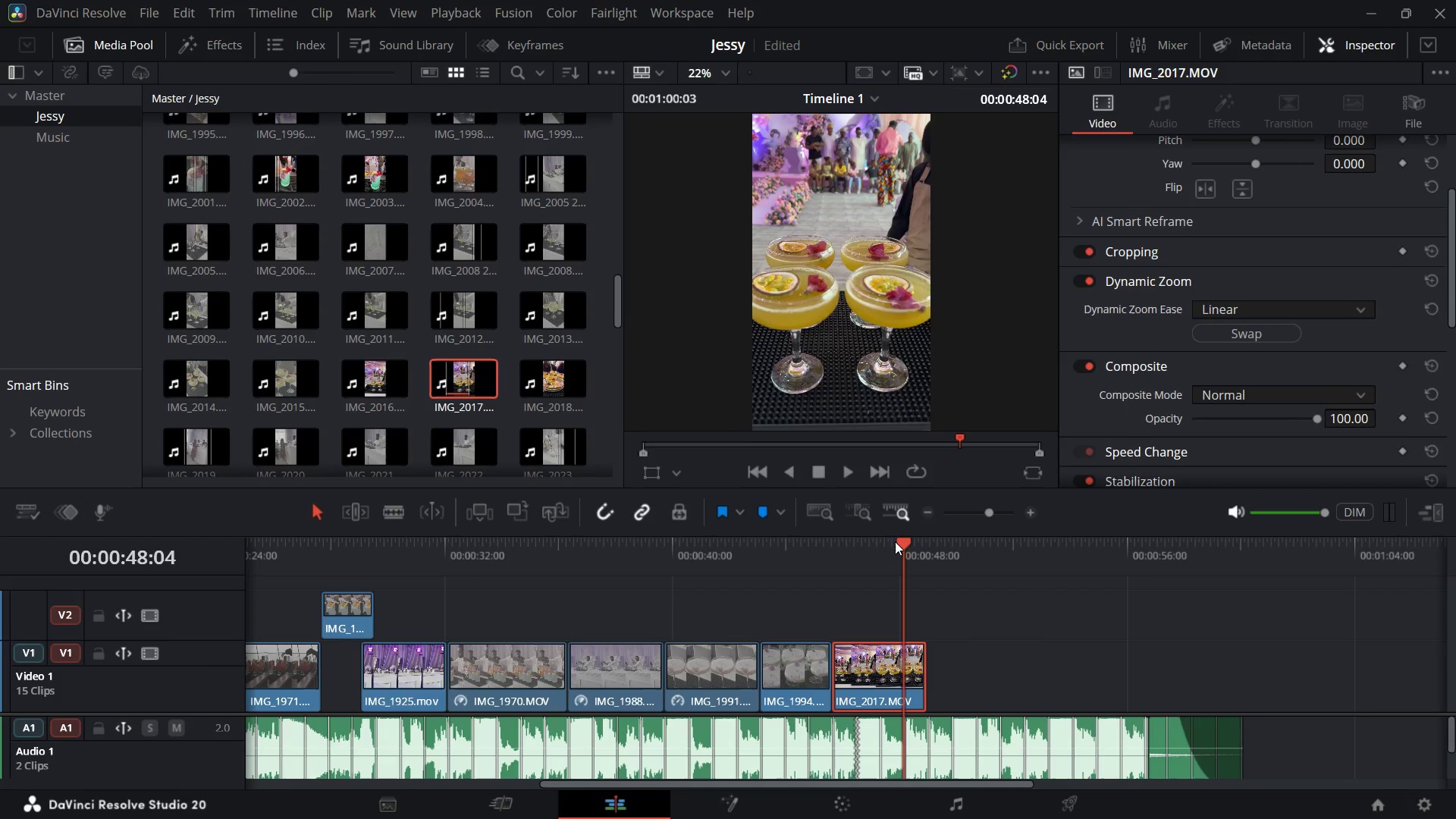 
left_click_drag(start_coordinate=[902, 542], to_coordinate=[780, 561])
 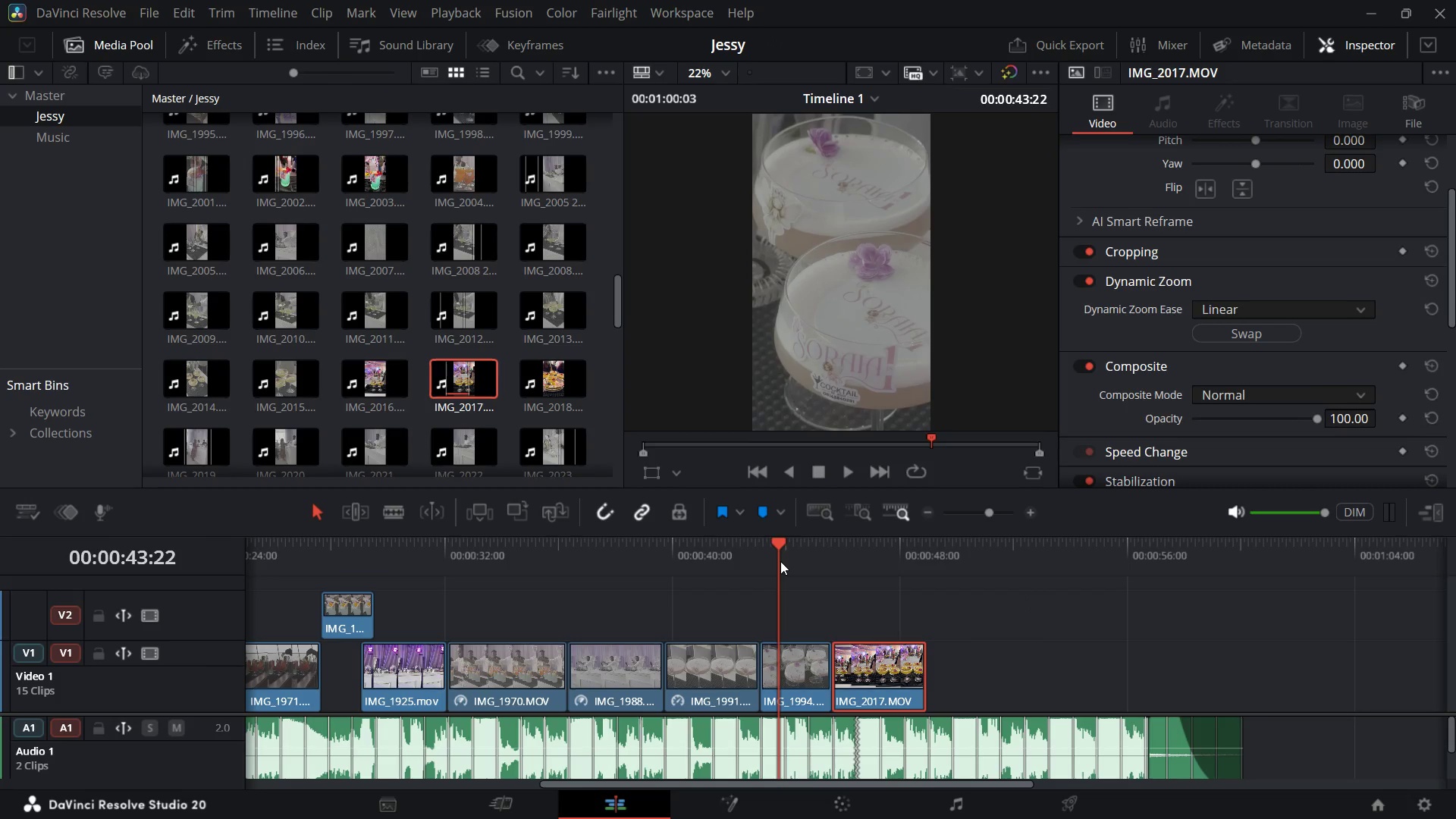 
key(Space)
 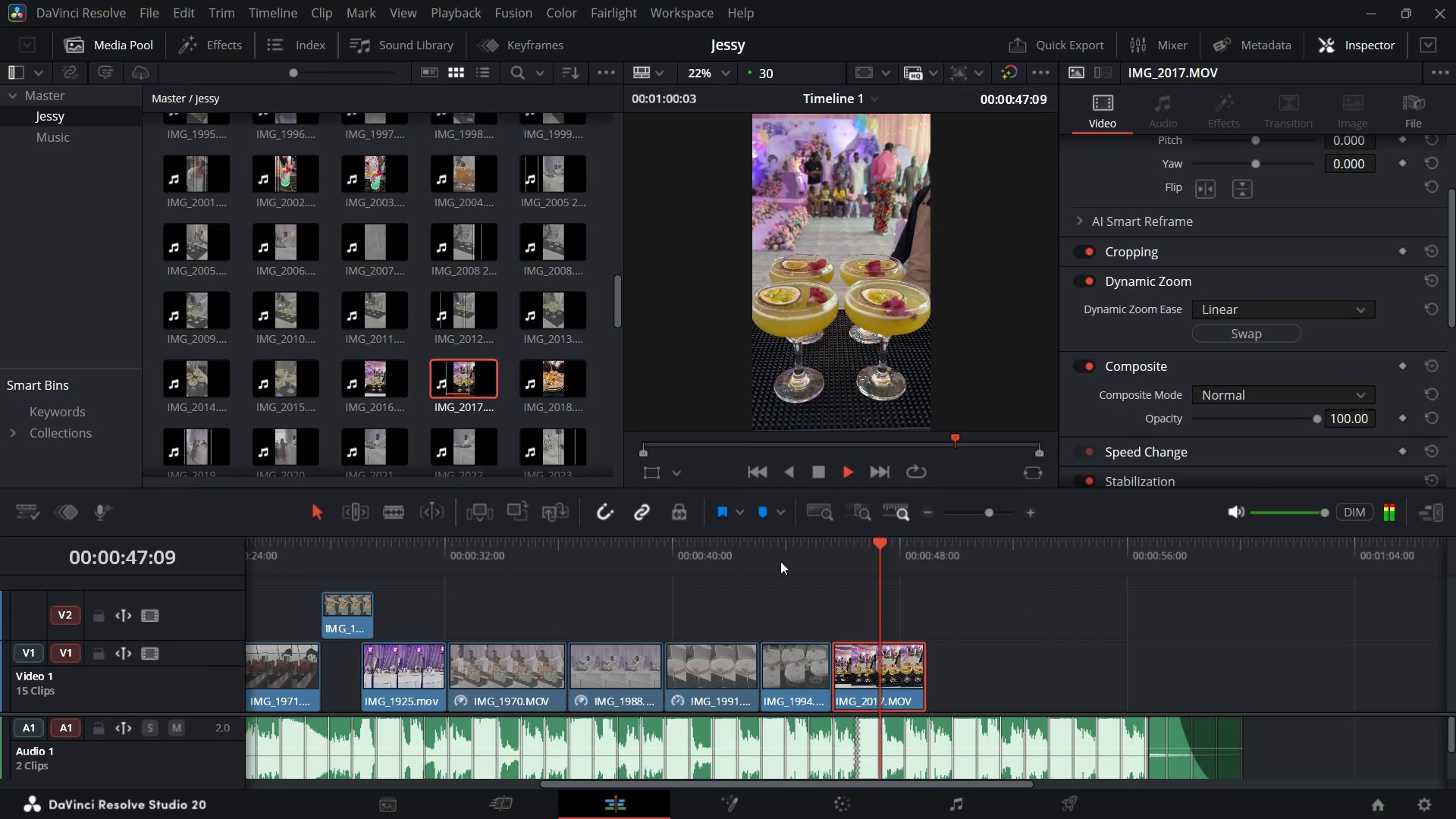 
key(Space)
 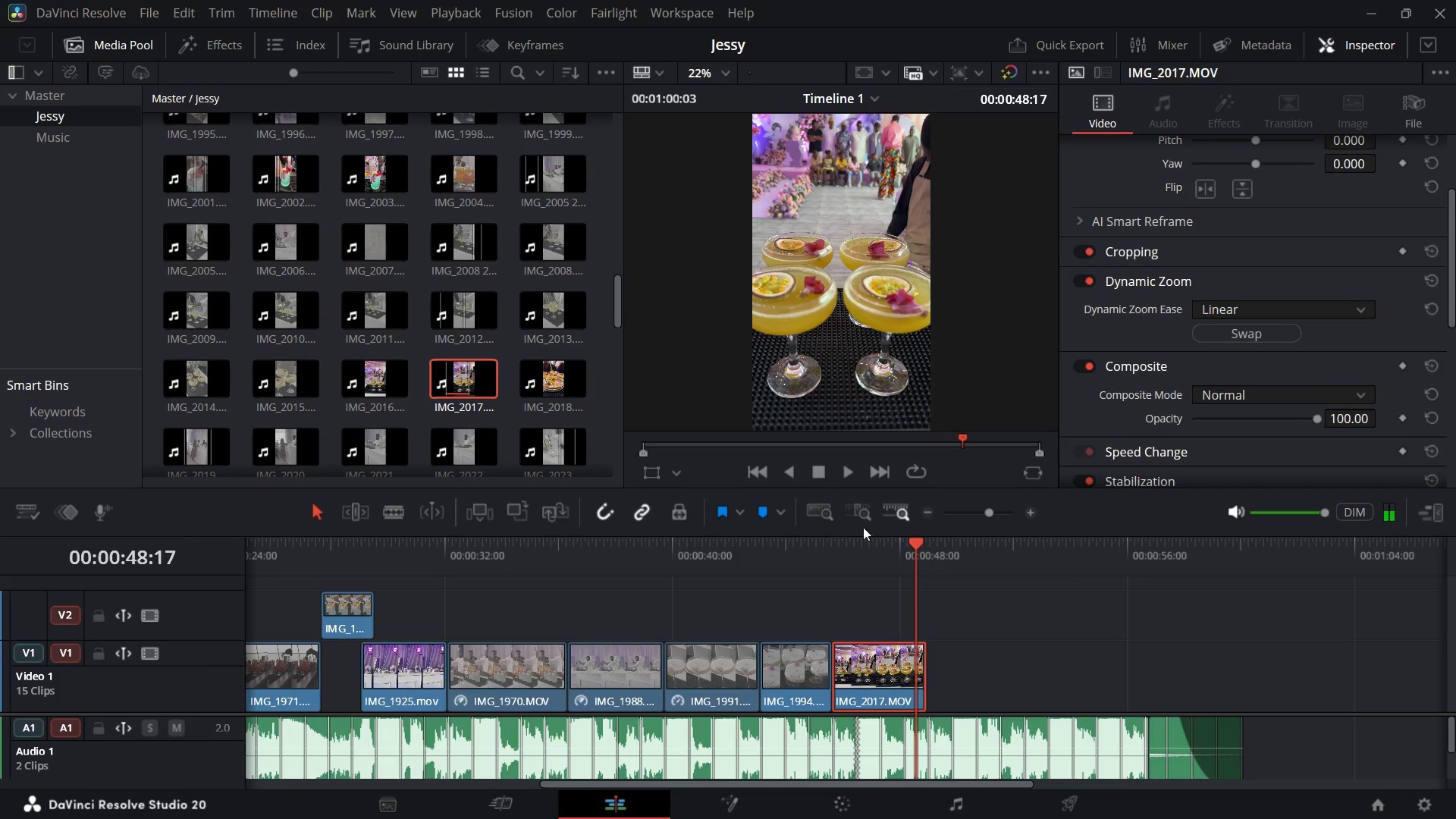 
scroll: coordinate [1144, 424], scroll_direction: down, amount: 4.0
 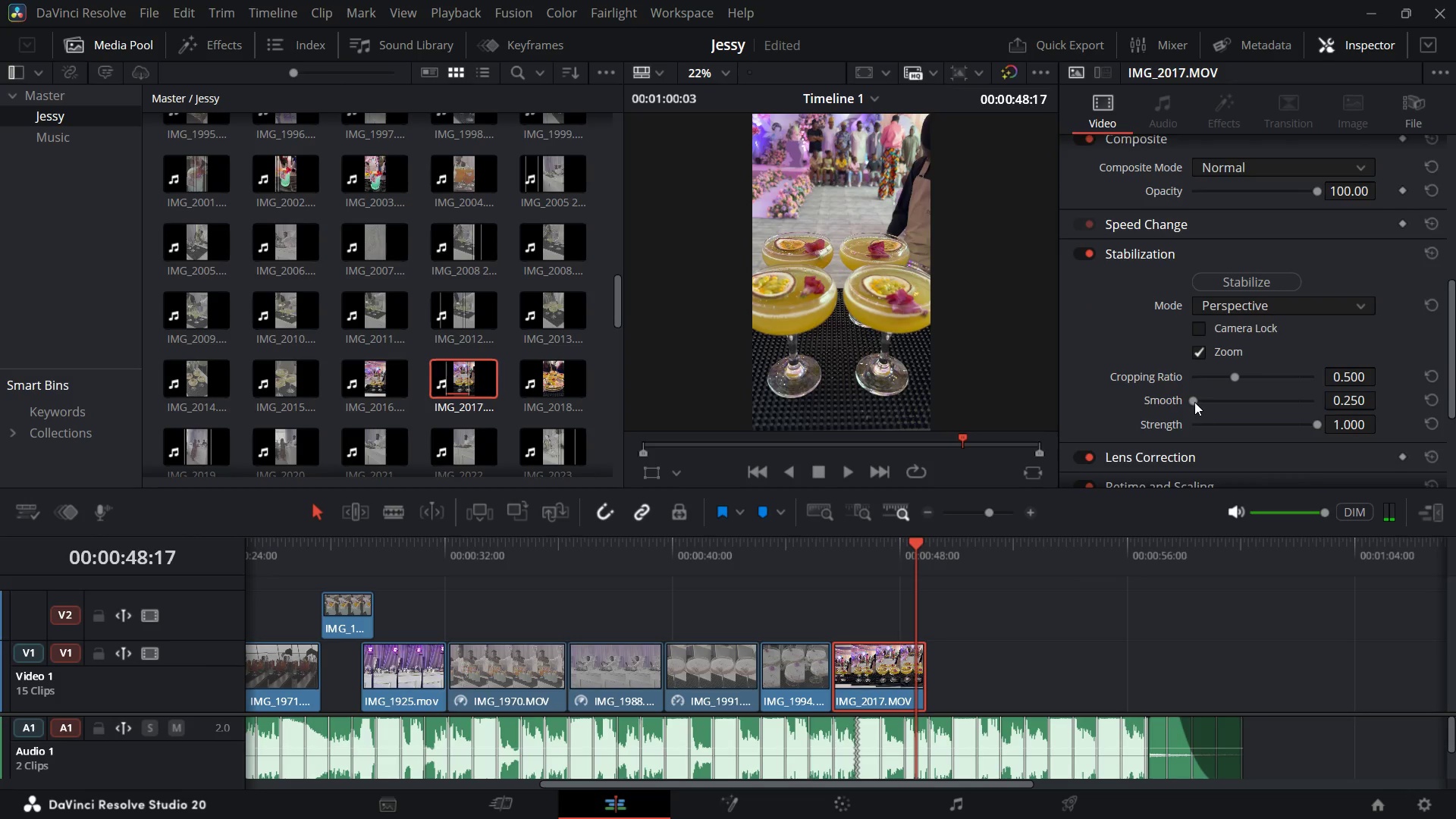 
left_click_drag(start_coordinate=[1194, 402], to_coordinate=[1203, 397])
 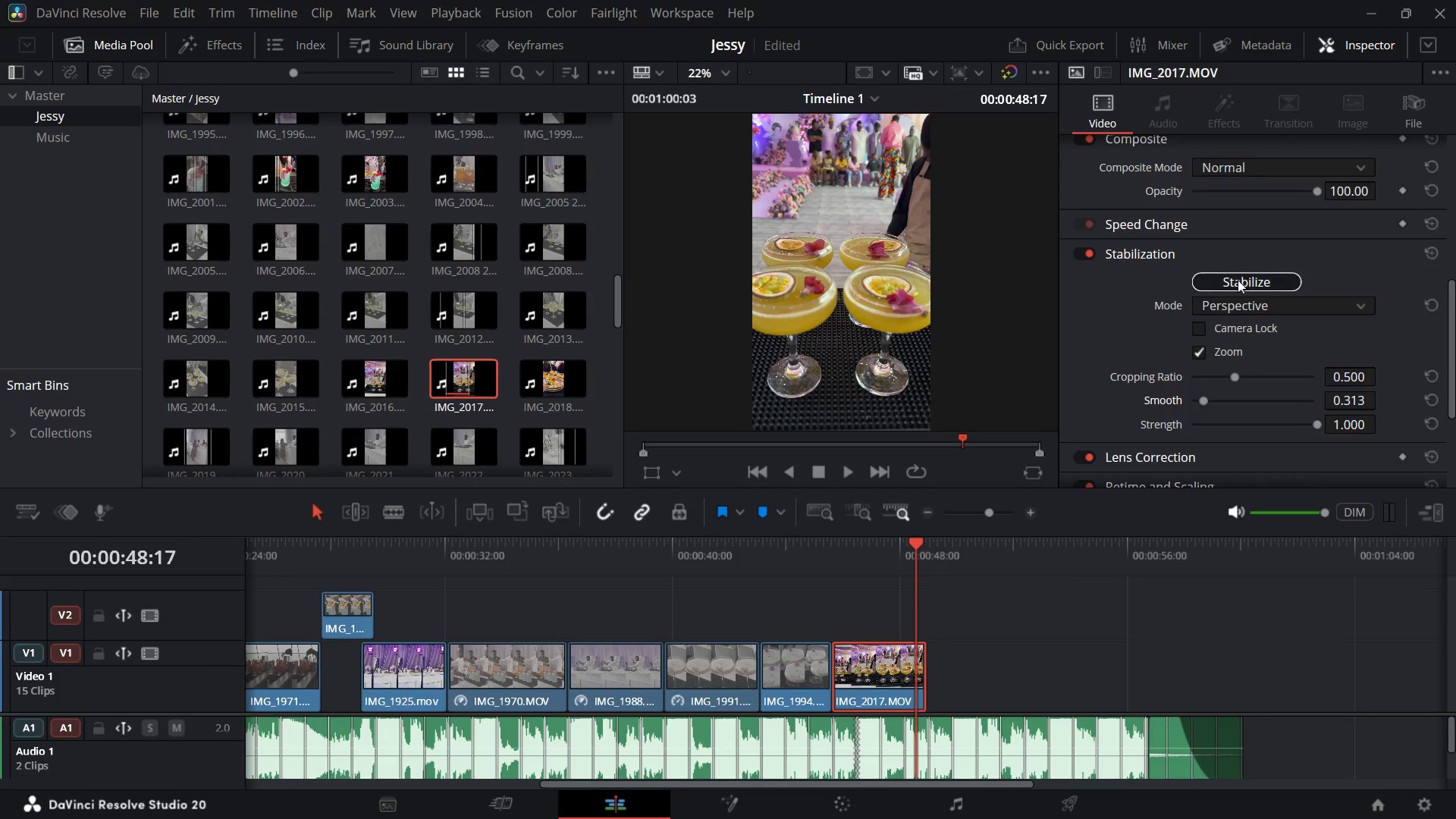 
left_click([1238, 280])
 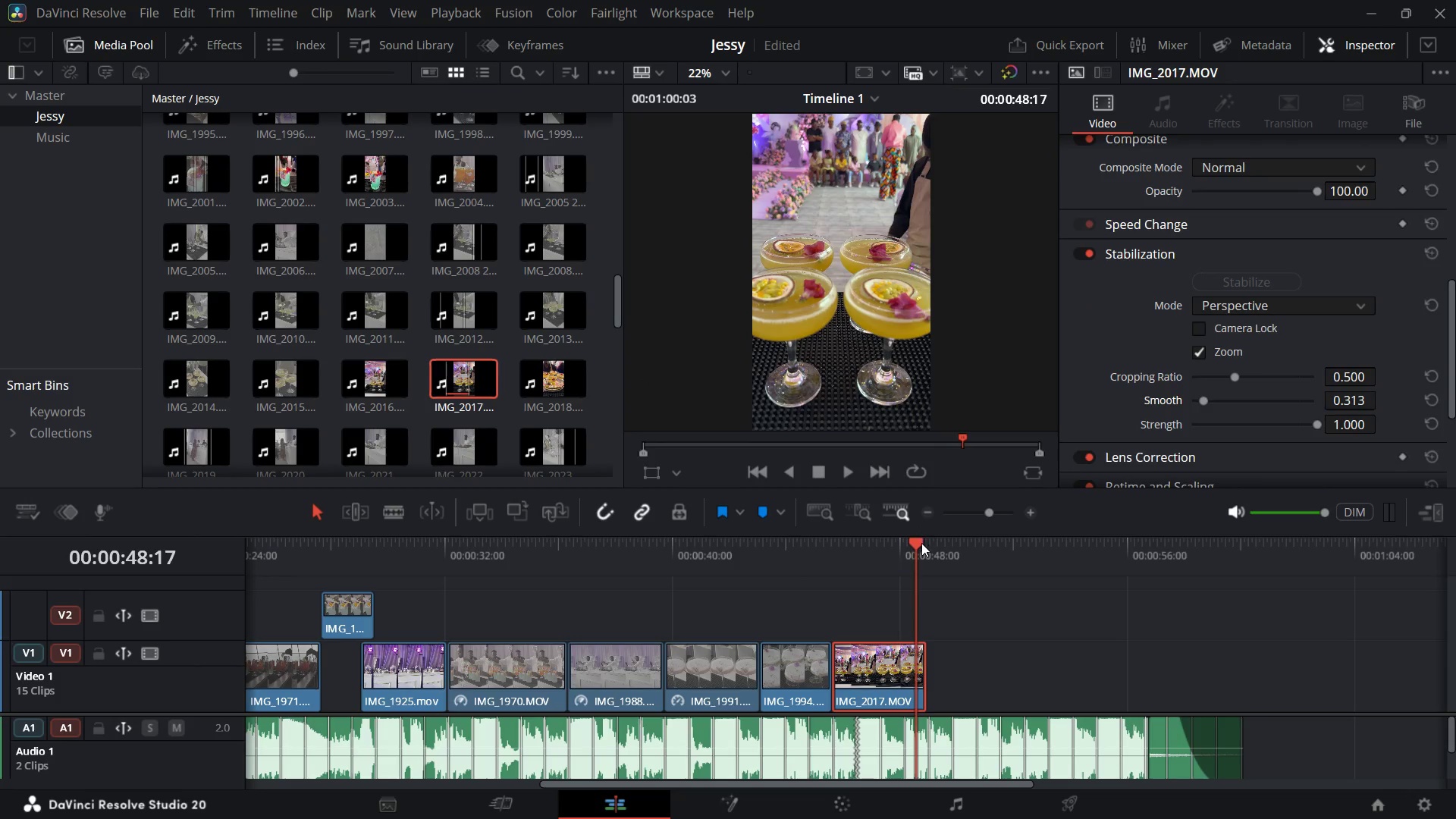 
left_click_drag(start_coordinate=[919, 545], to_coordinate=[811, 555])
 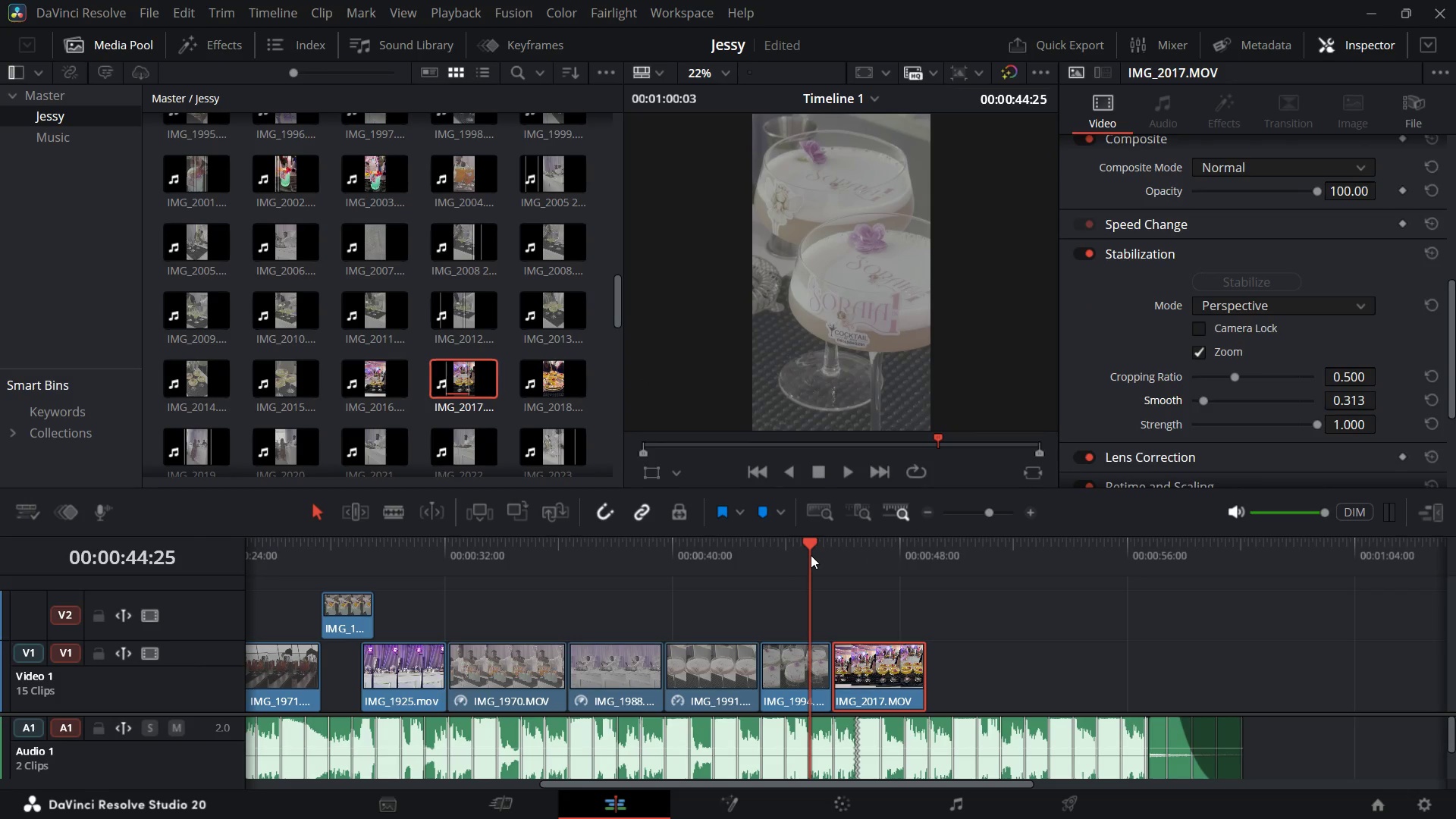 
key(Space)
 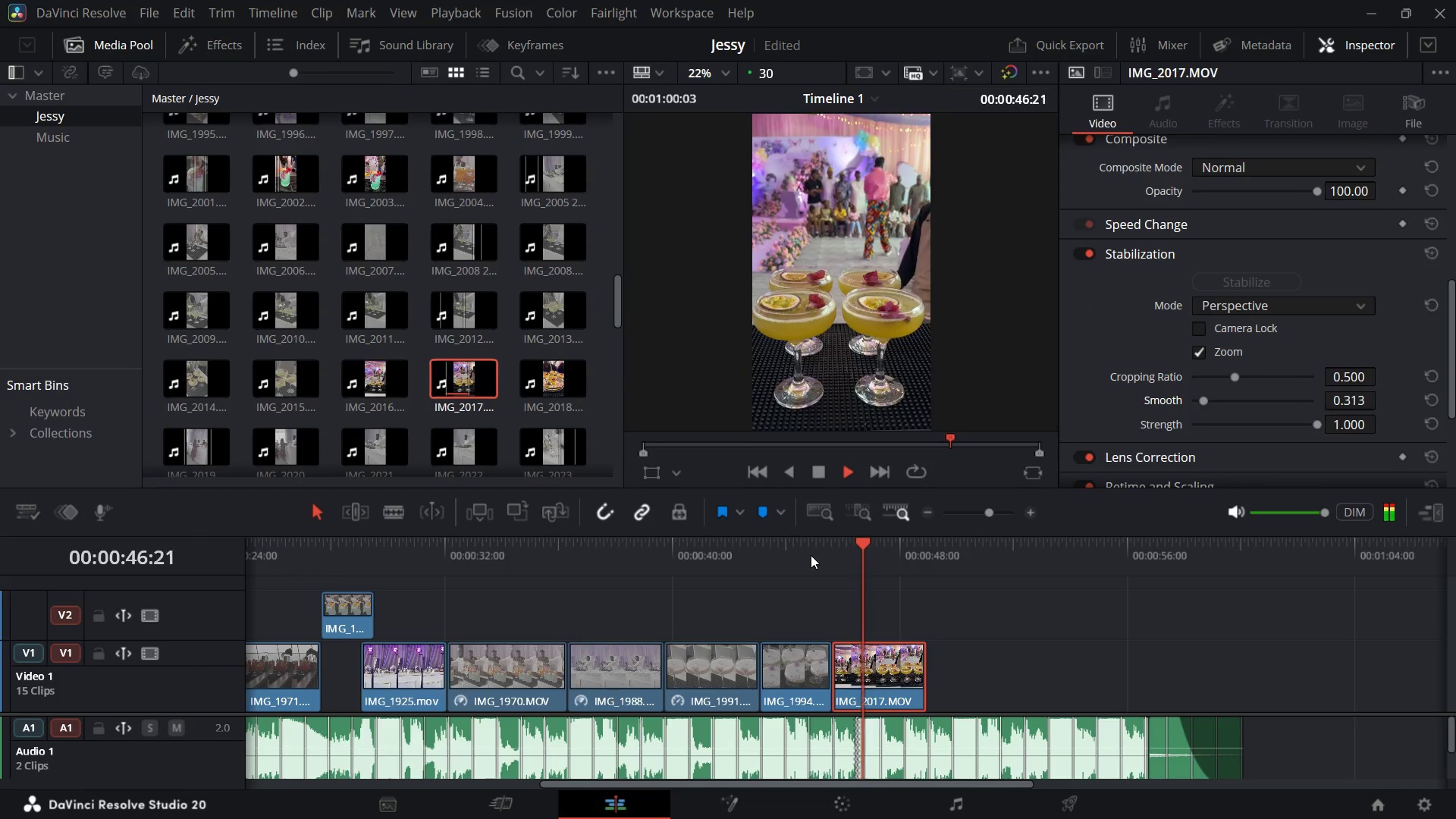 
key(Space)
 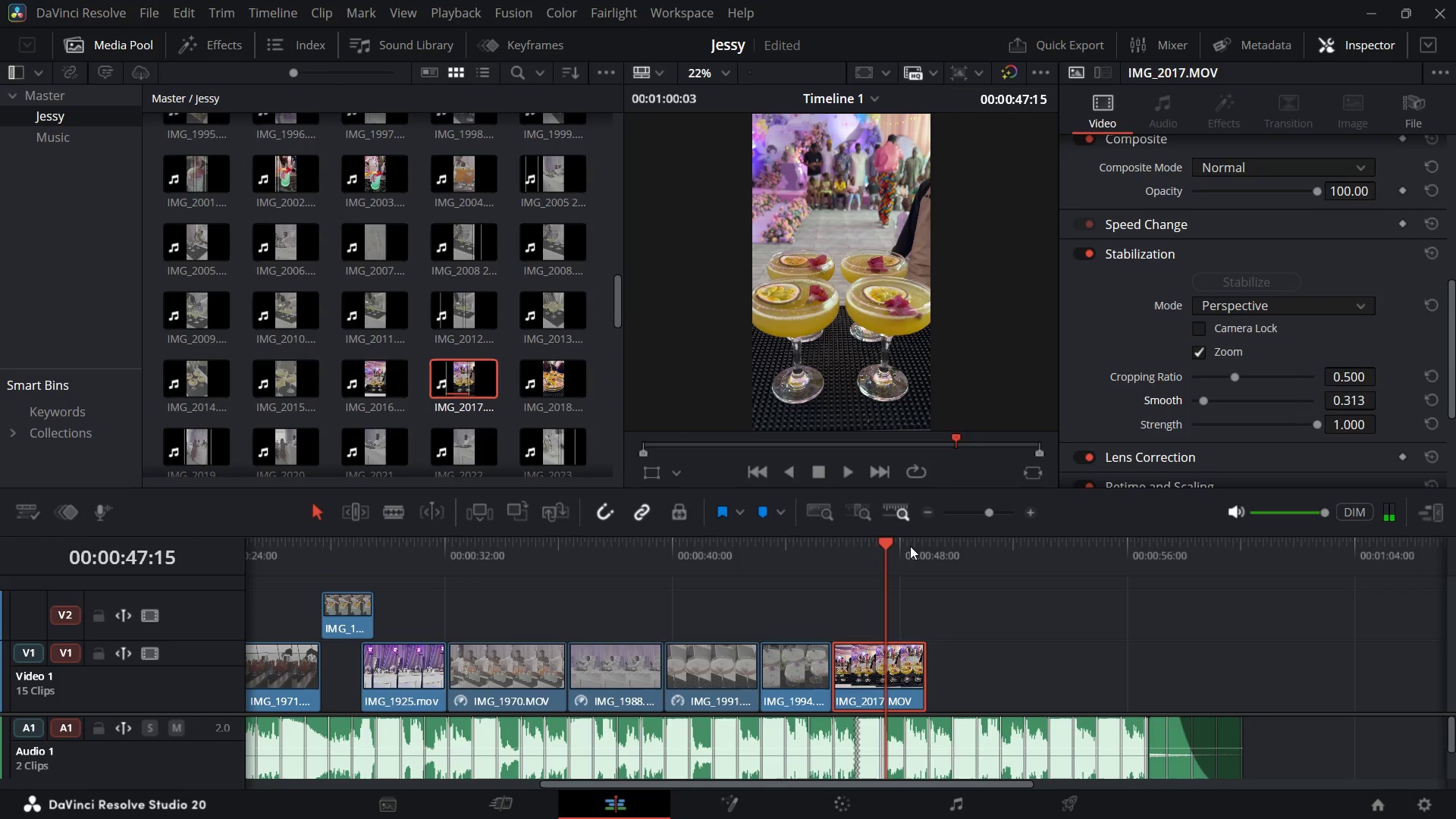 
key(Space)
 